 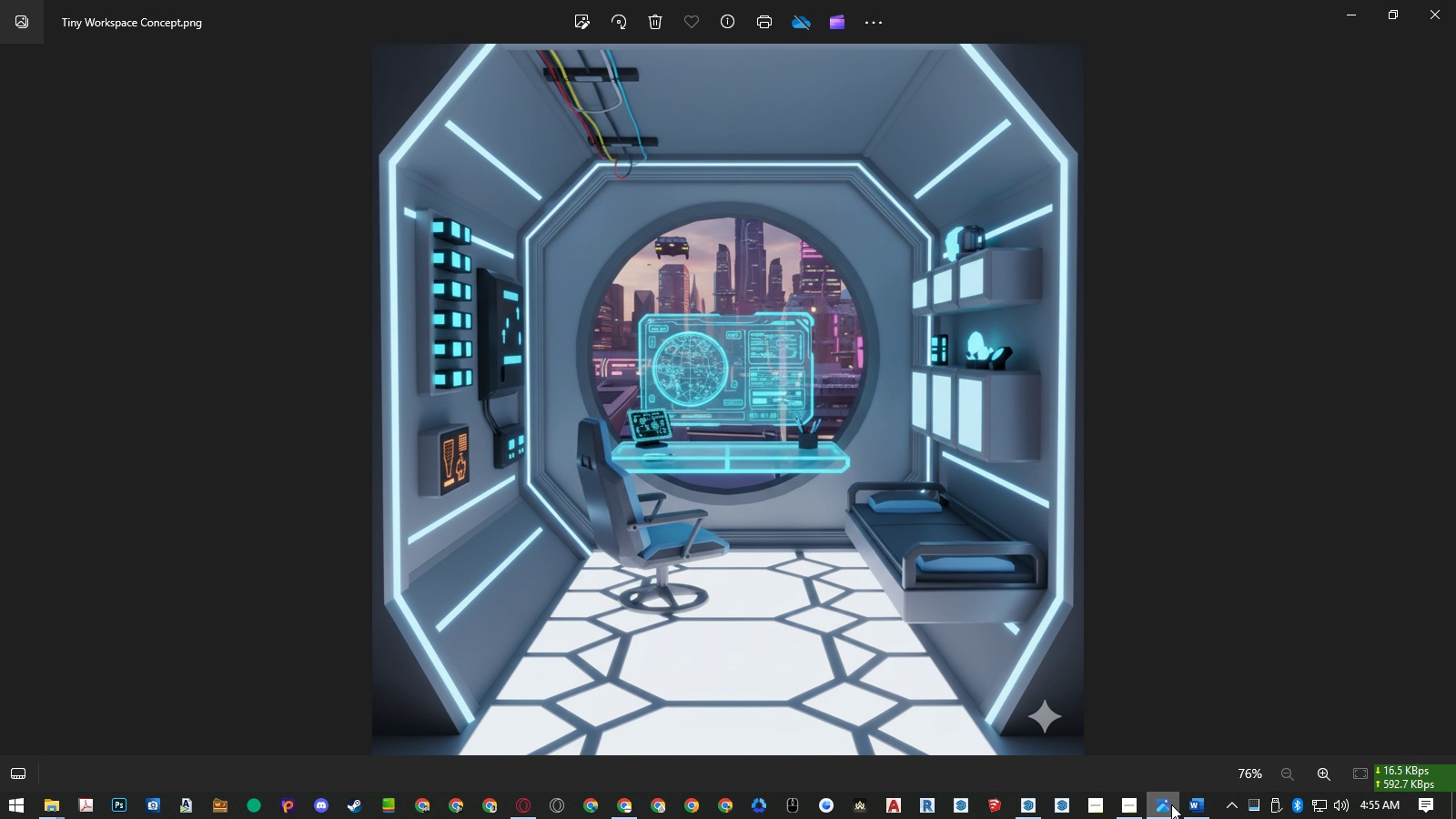 
left_click([1171, 804])
 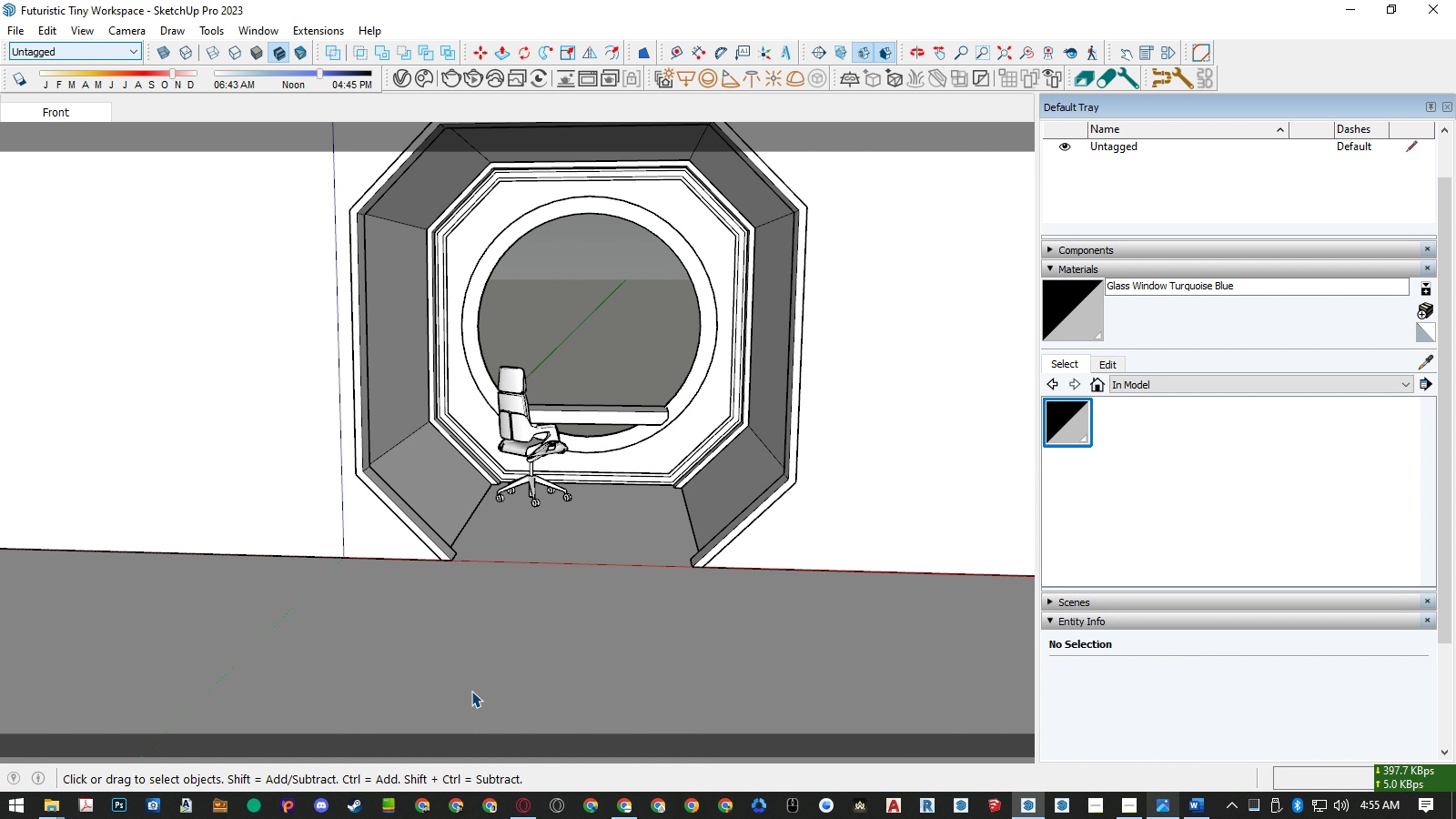 
left_click([47, 807])
 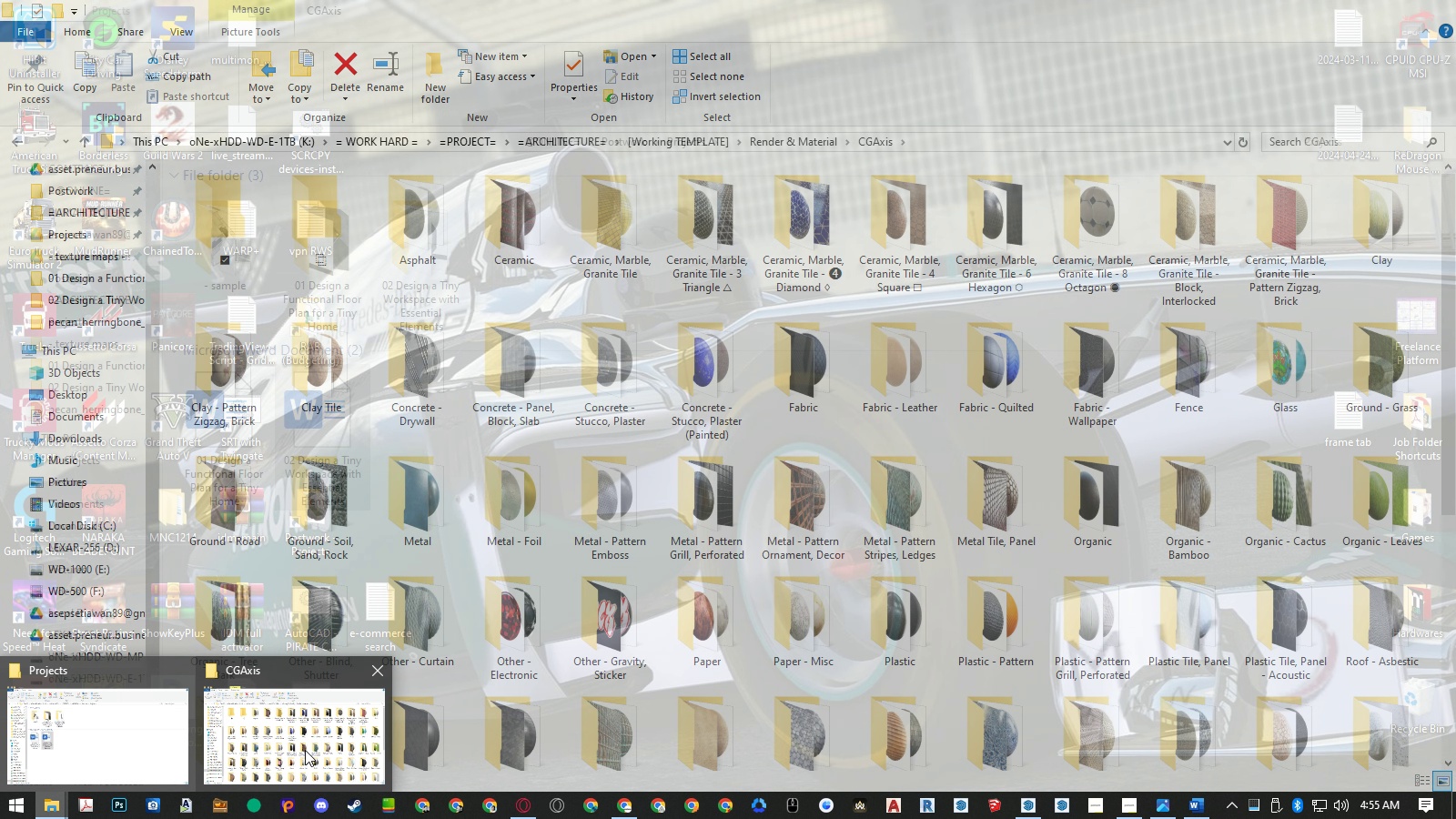 
left_click([306, 750])
 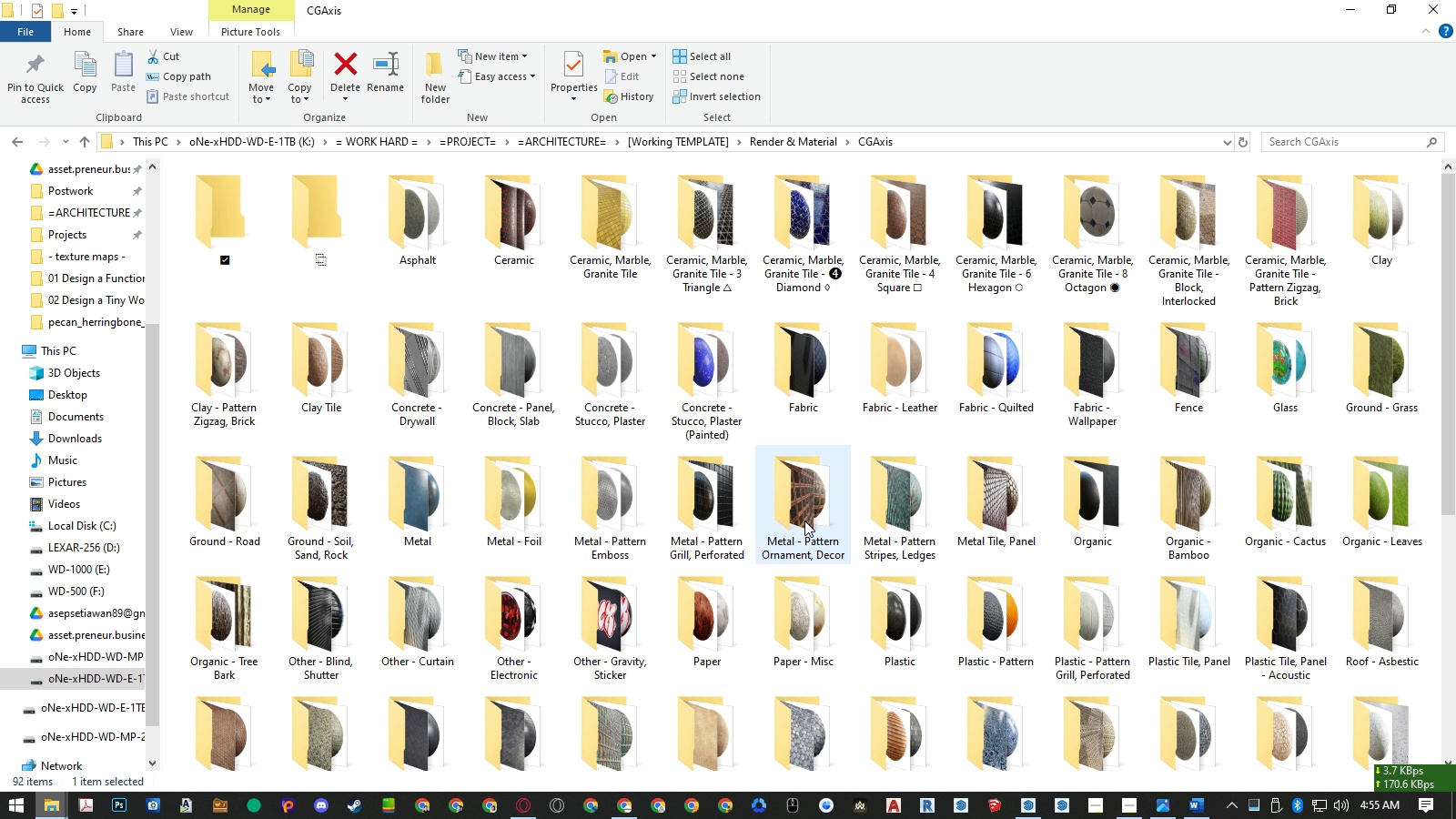 
scroll: coordinate [804, 521], scroll_direction: down, amount: 1.0
 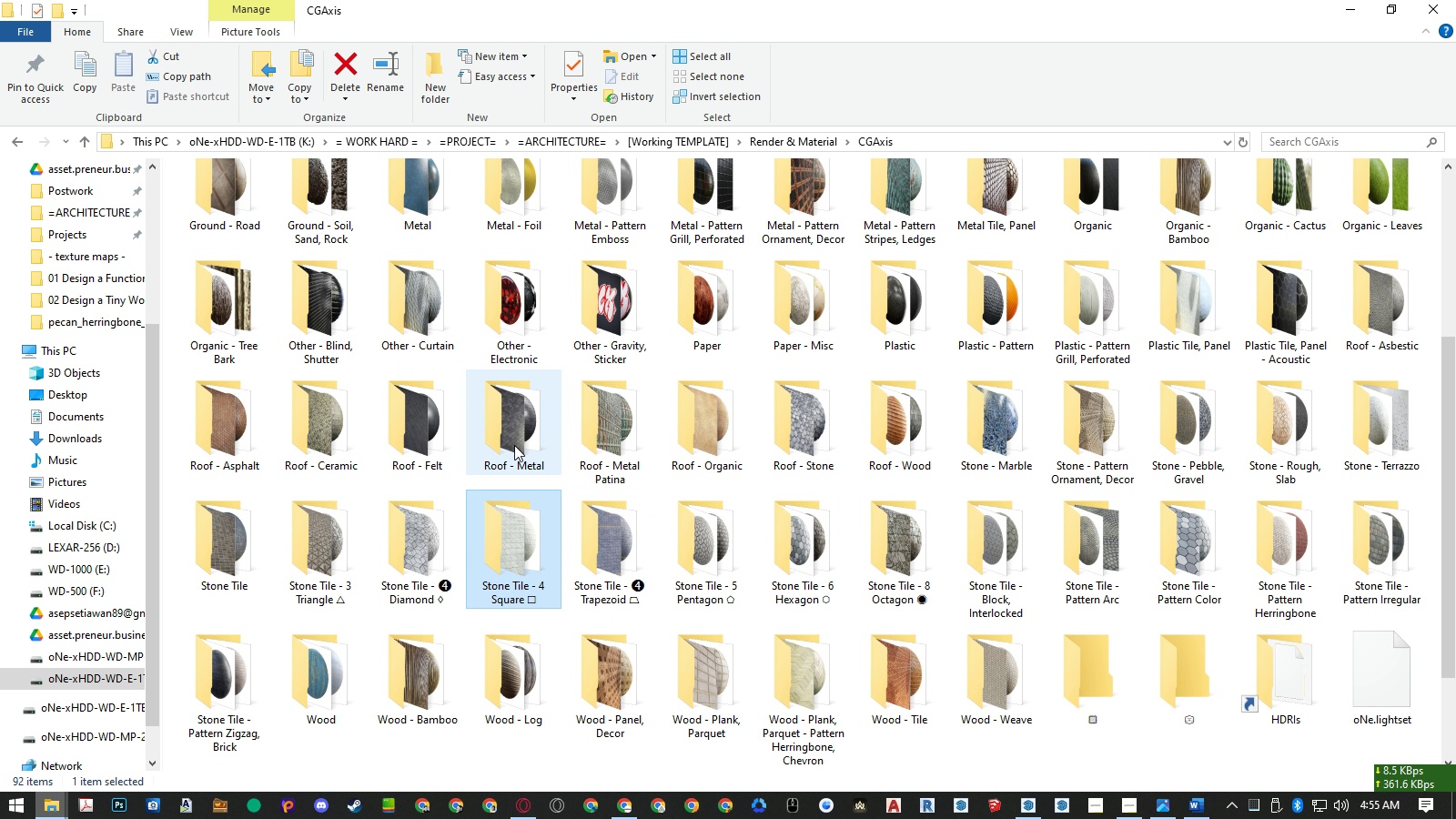 
left_click([718, 448])
 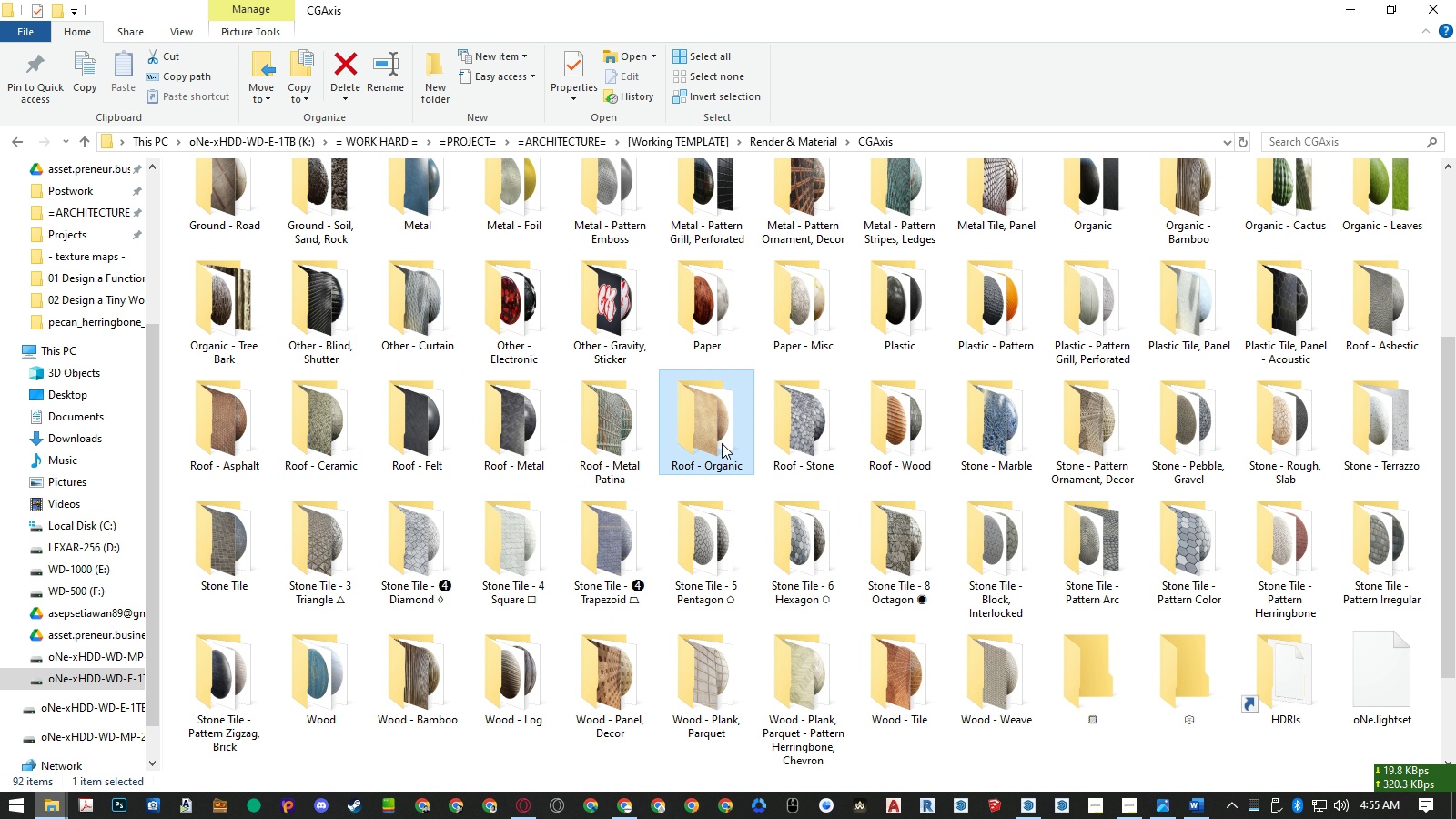 
type(me)
 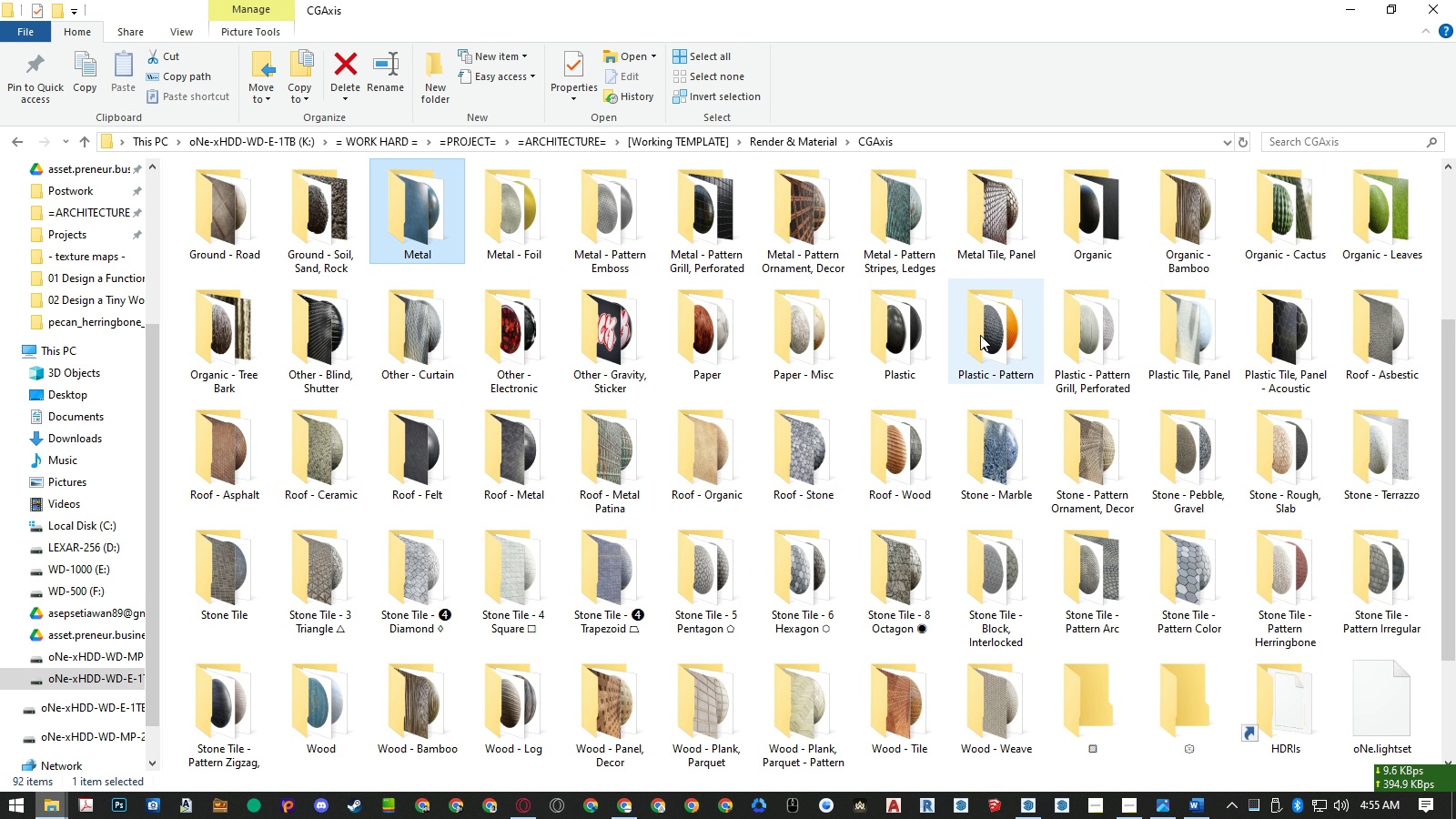 
double_click([832, 248])
 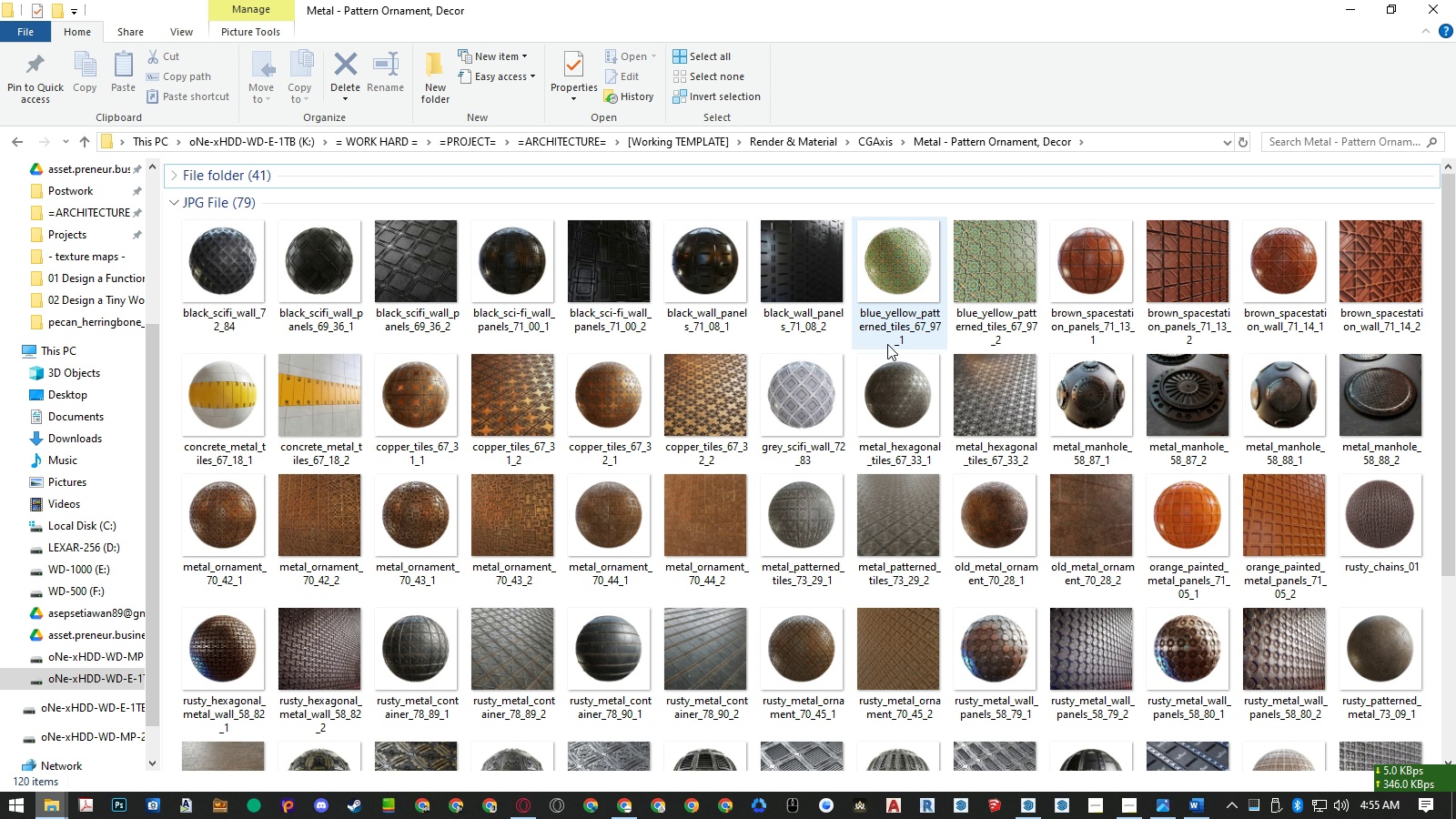 
scroll: coordinate [887, 344], scroll_direction: down, amount: 1.0
 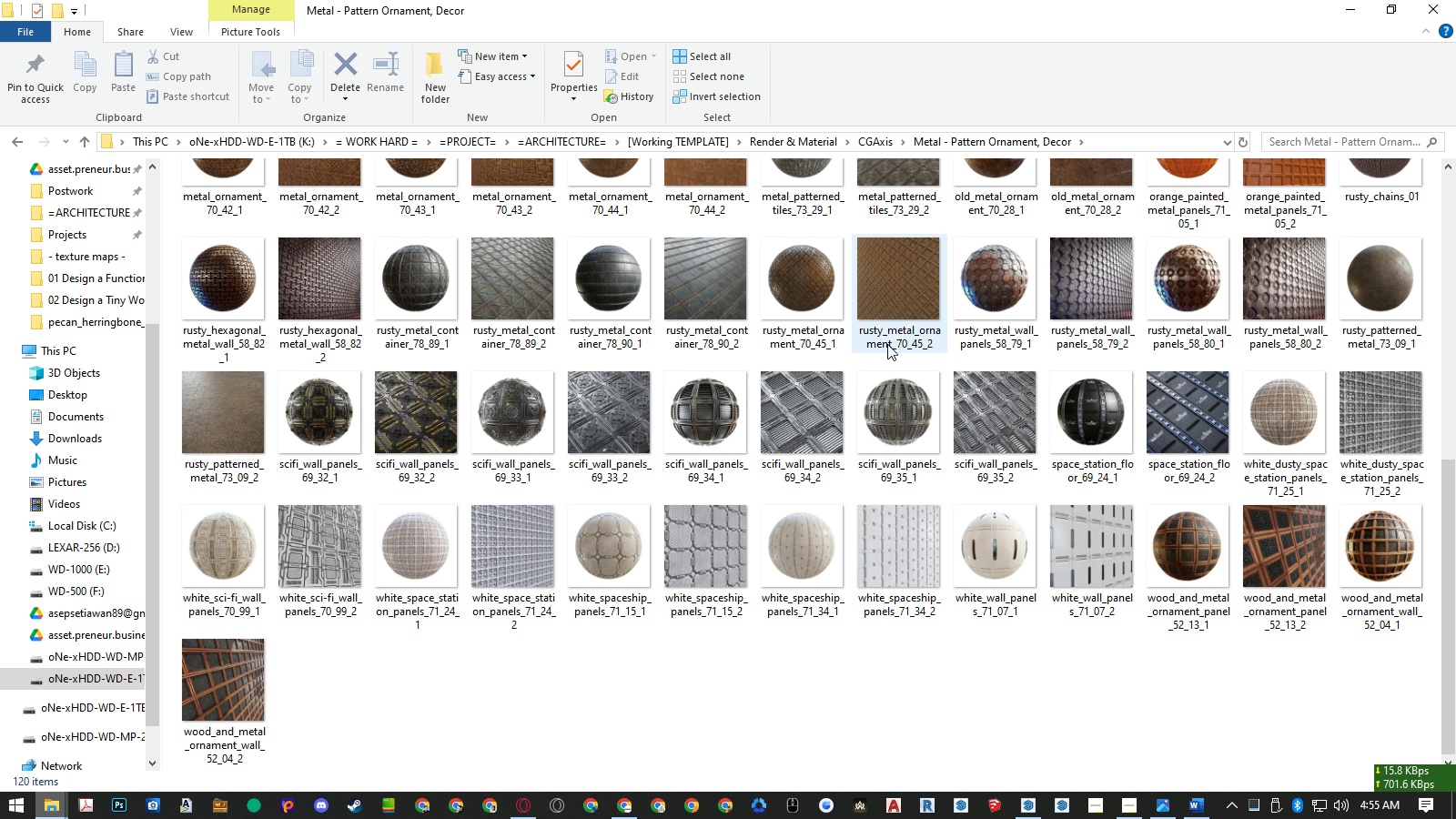 
mouse_move([978, 520])
 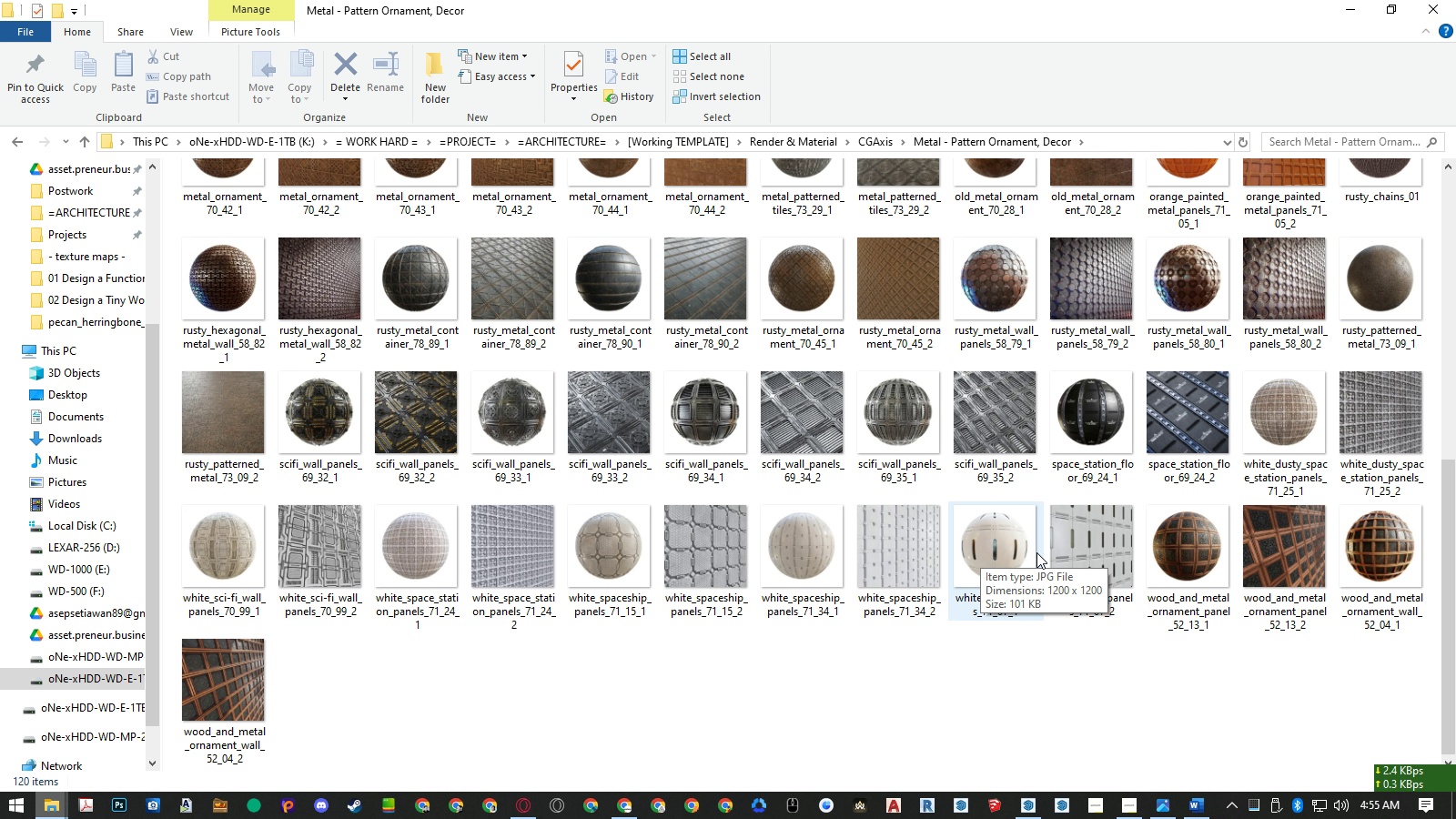 
double_click([1036, 552])
 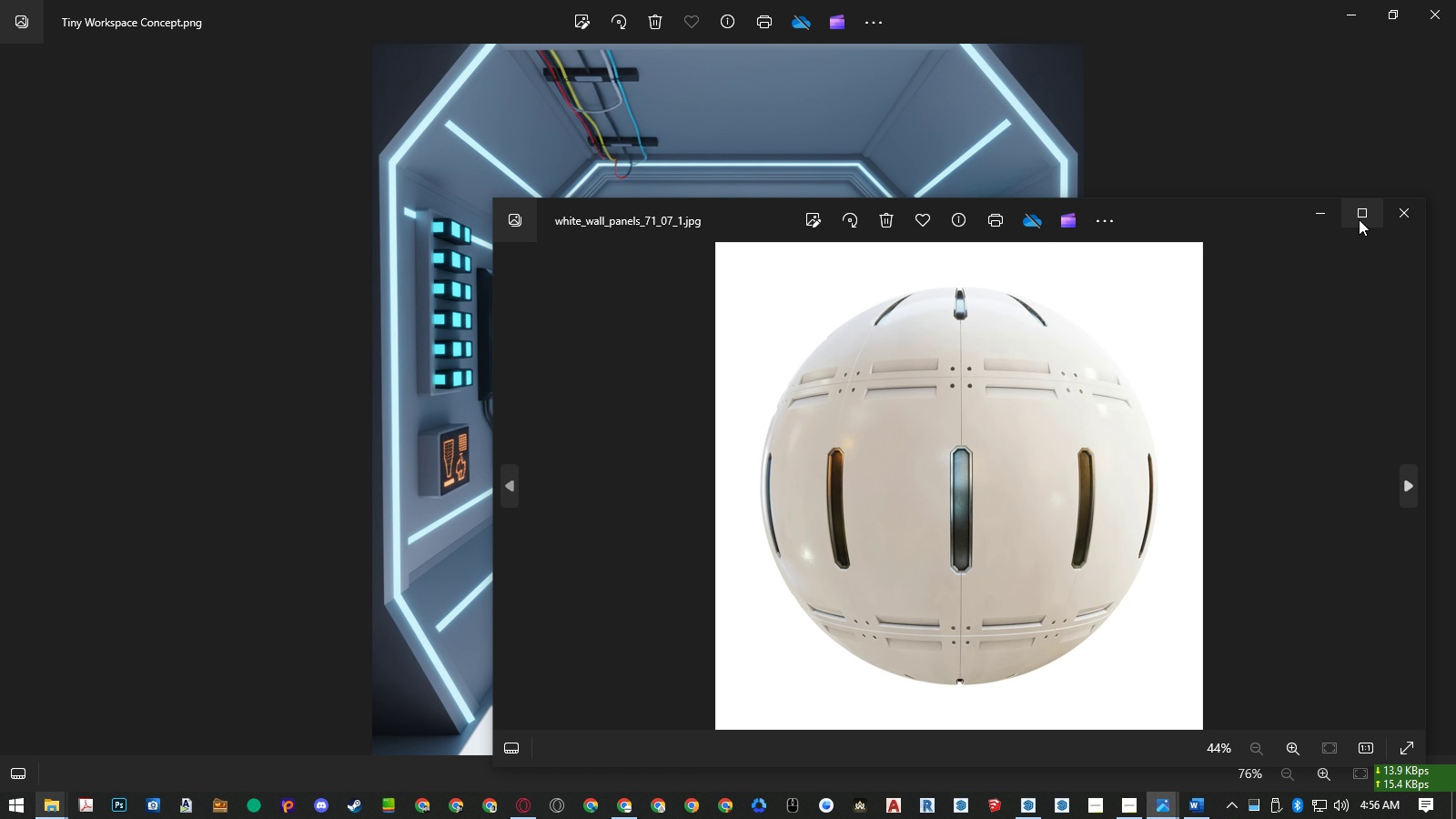 
left_click([1359, 218])
 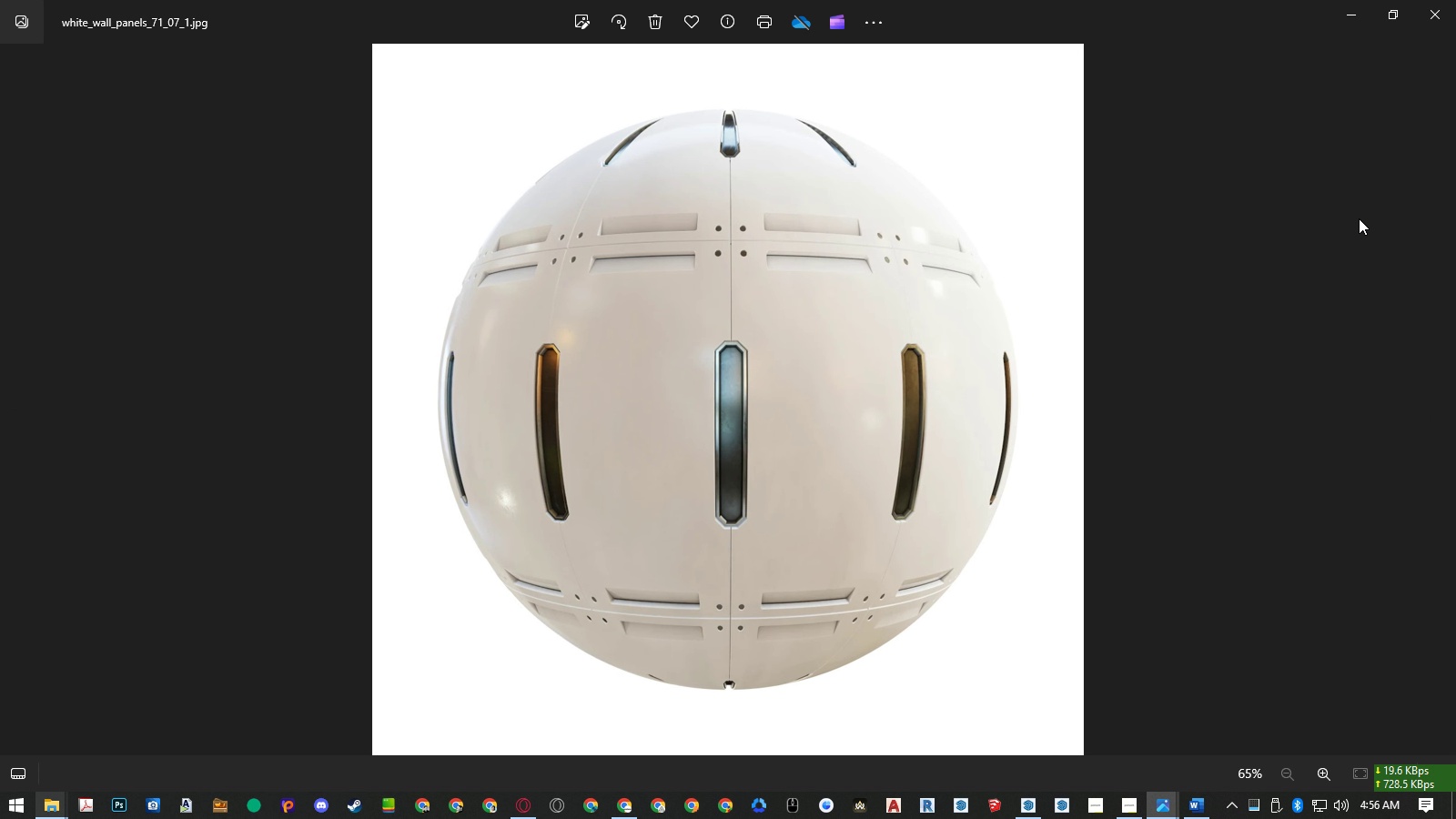 
key(ArrowRight)
 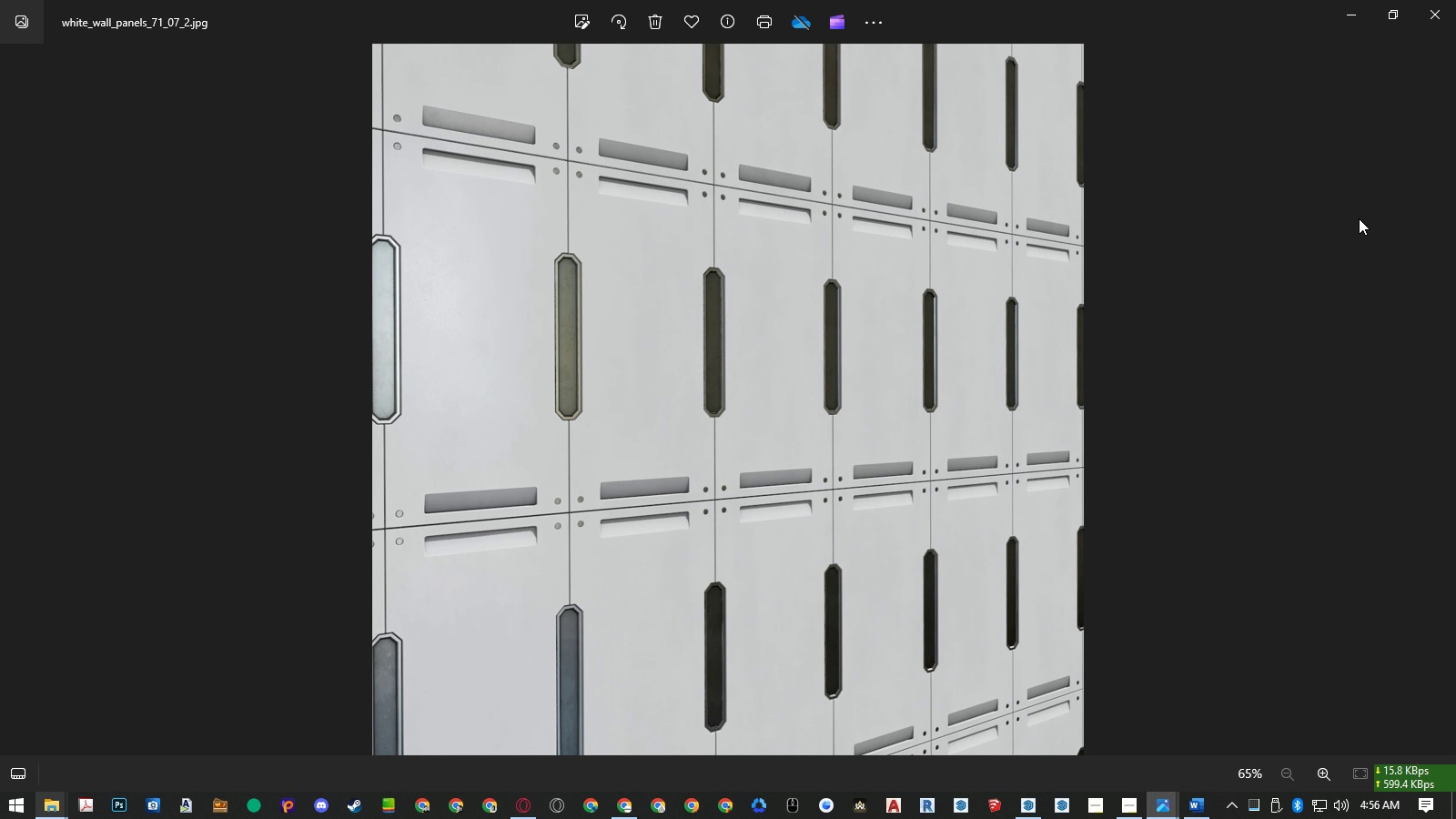 
key(ArrowLeft)
 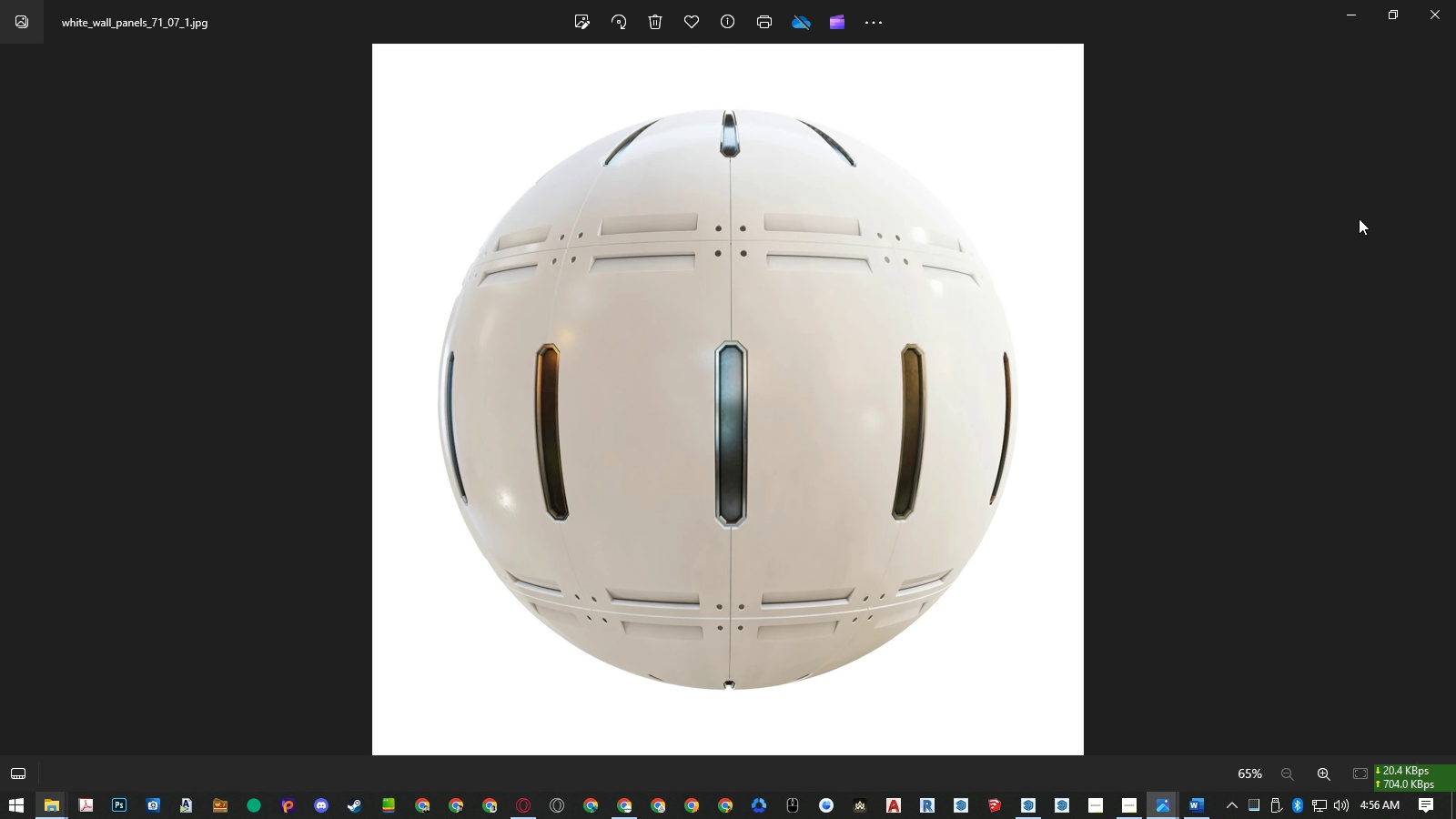 
key(ArrowLeft)
 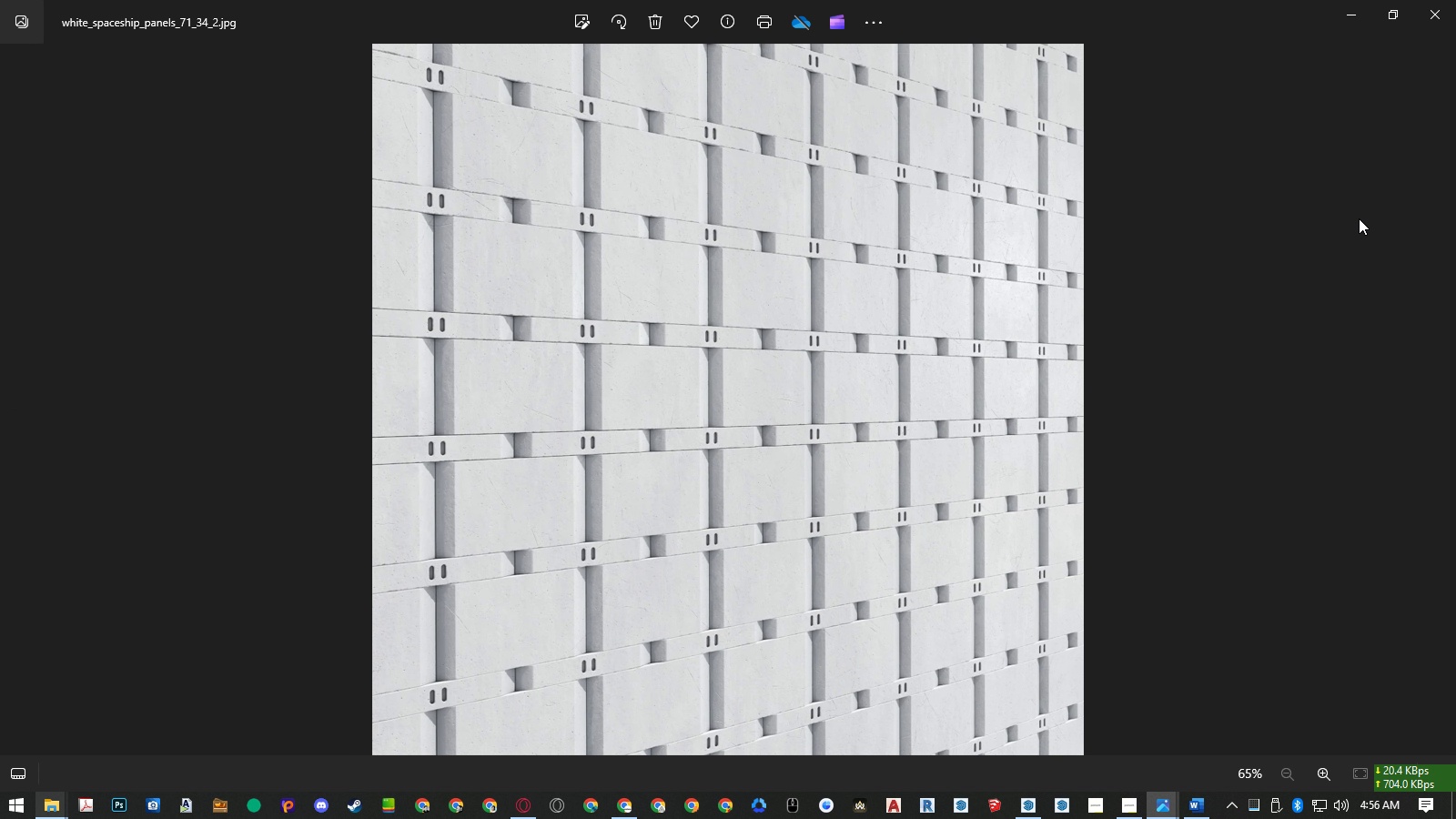 
key(ArrowLeft)
 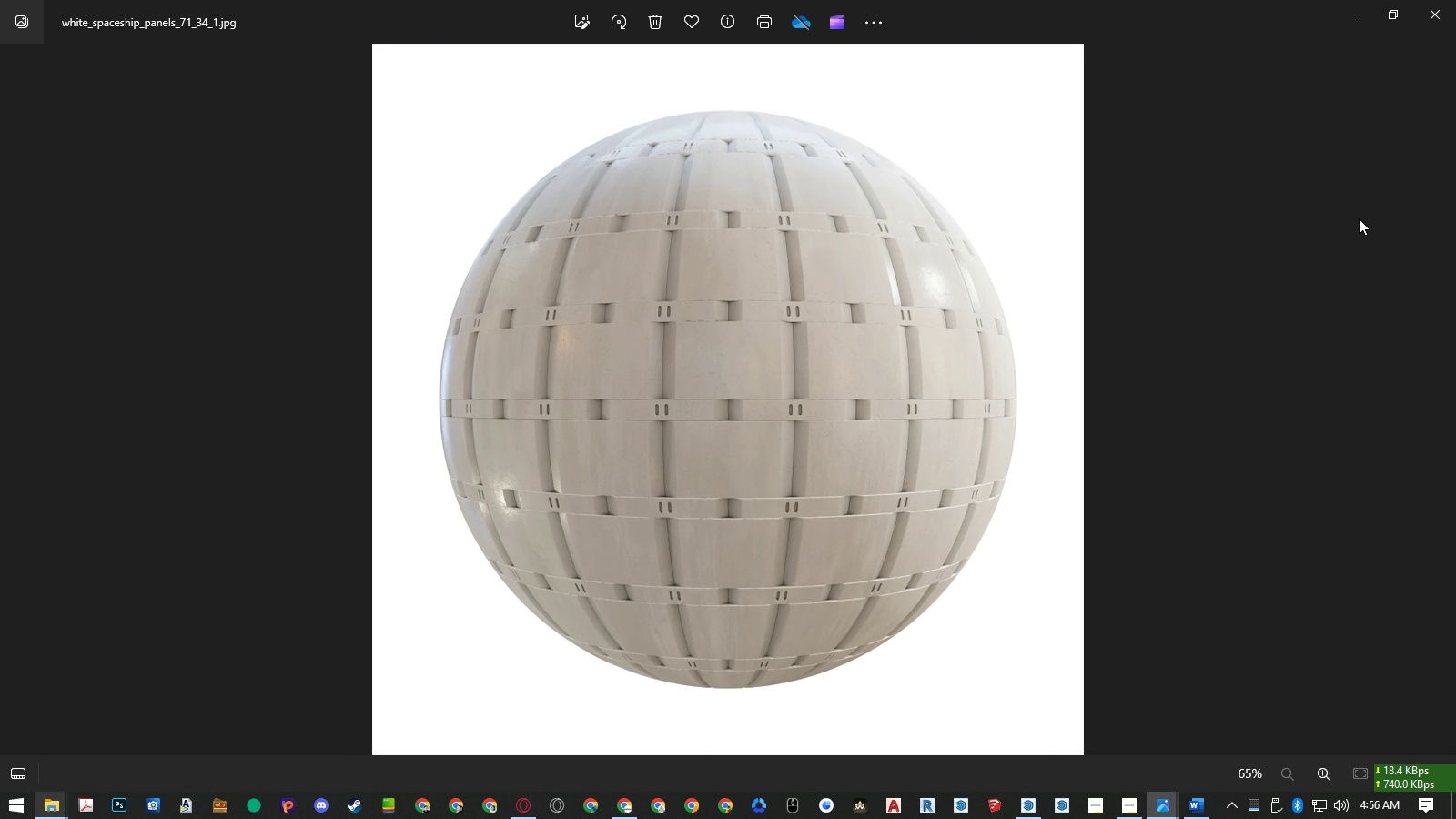 
key(ArrowLeft)
 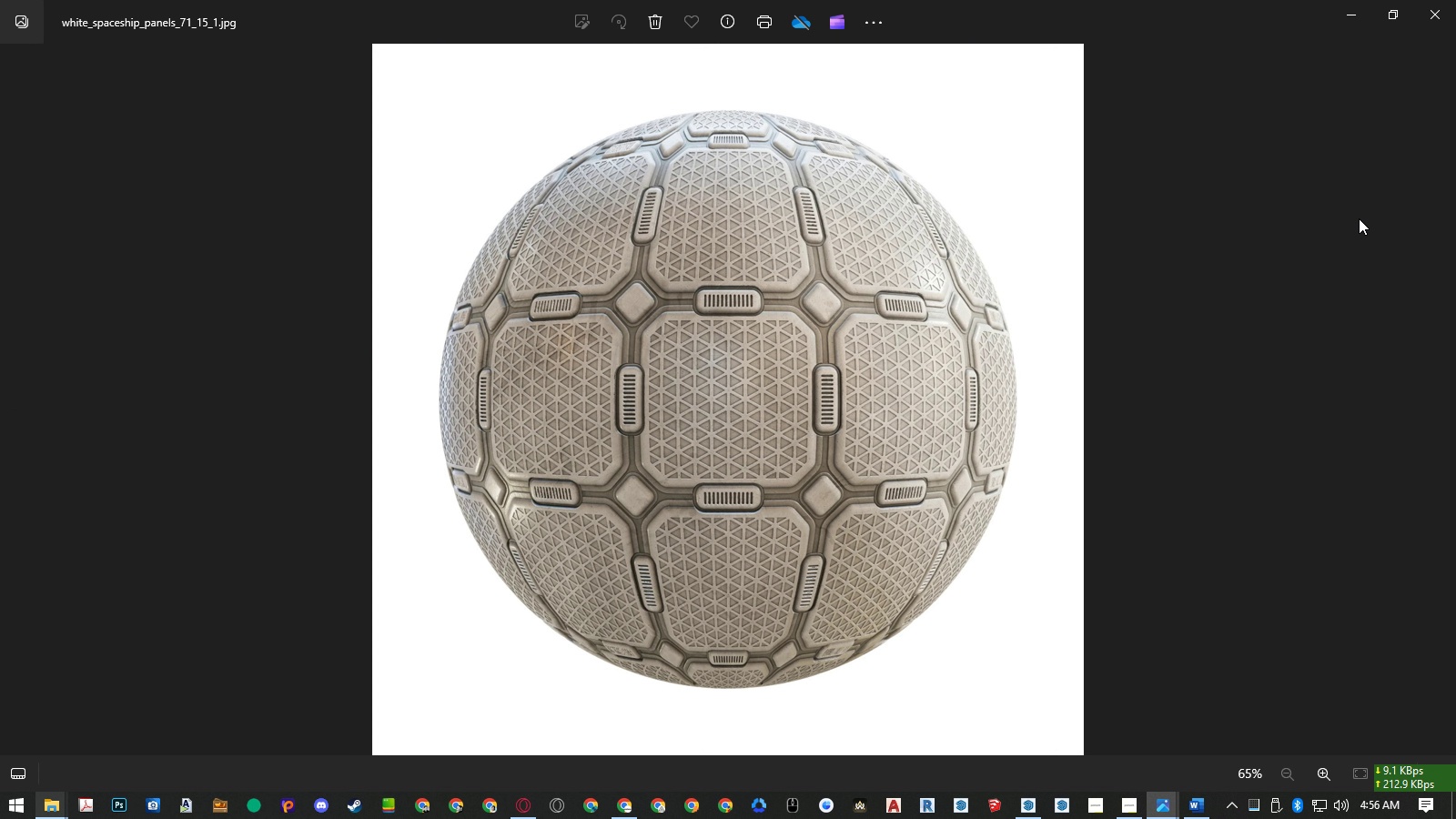 
key(ArrowLeft)
 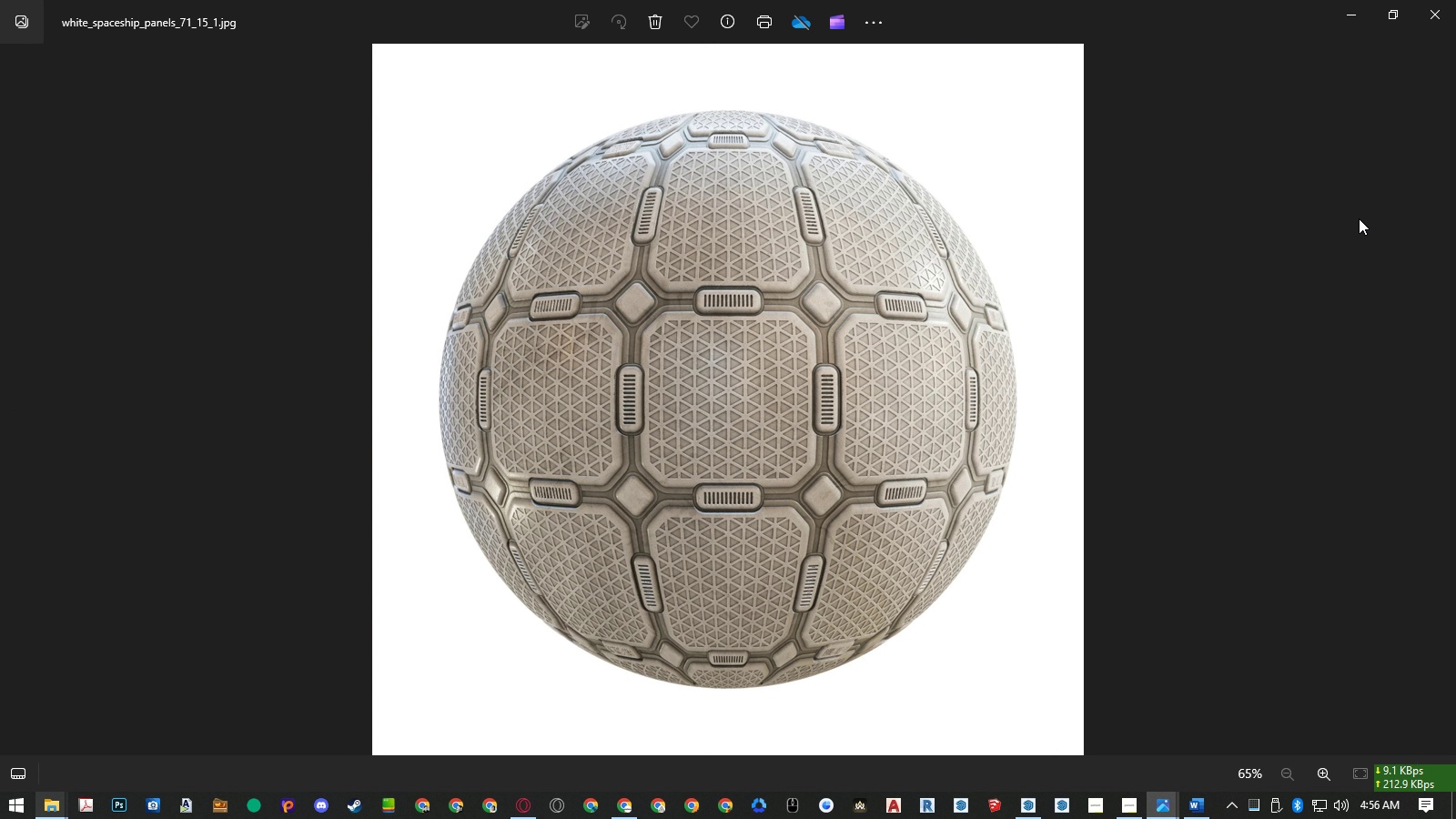 
key(ArrowLeft)
 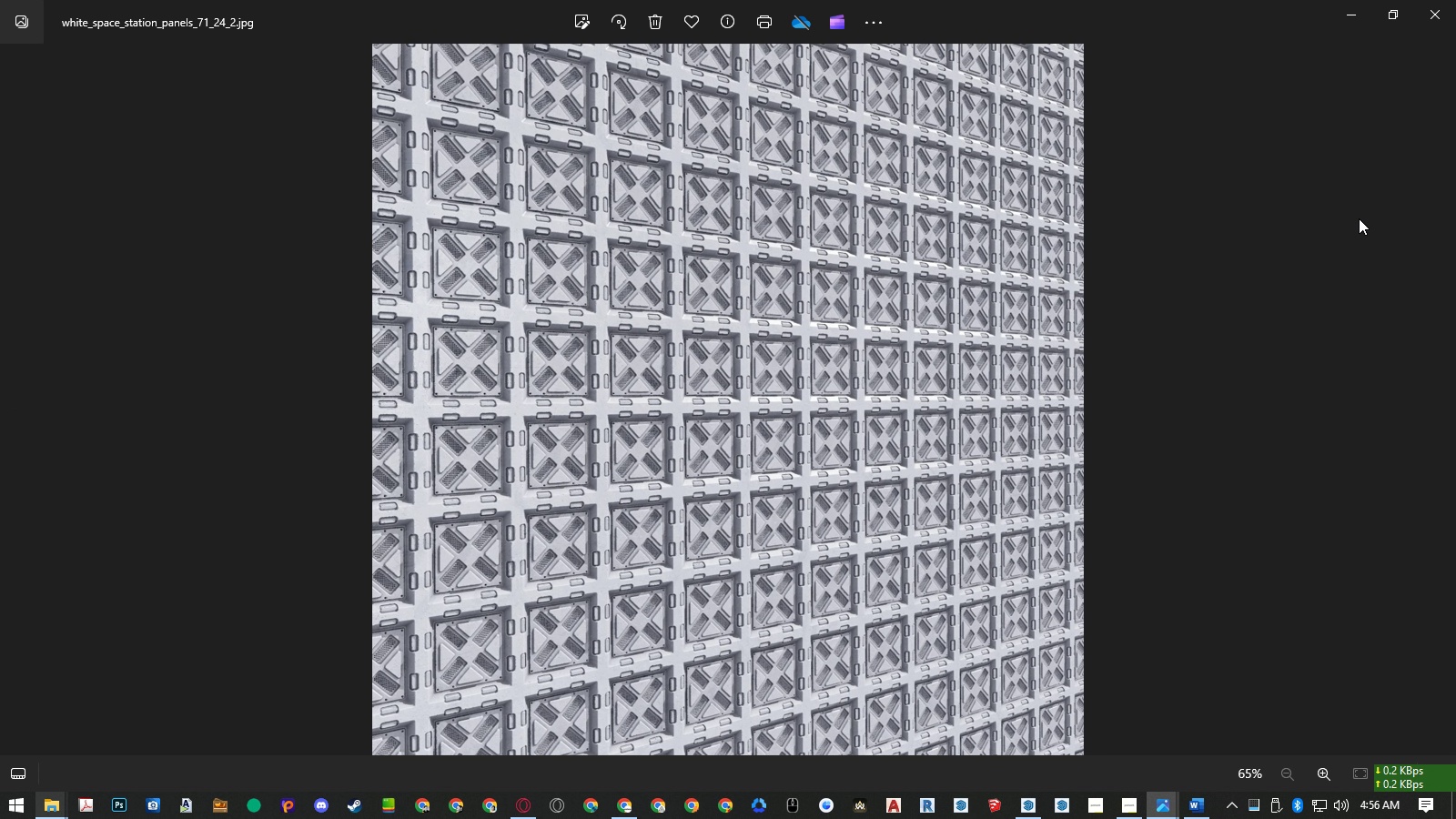 
key(ArrowLeft)
 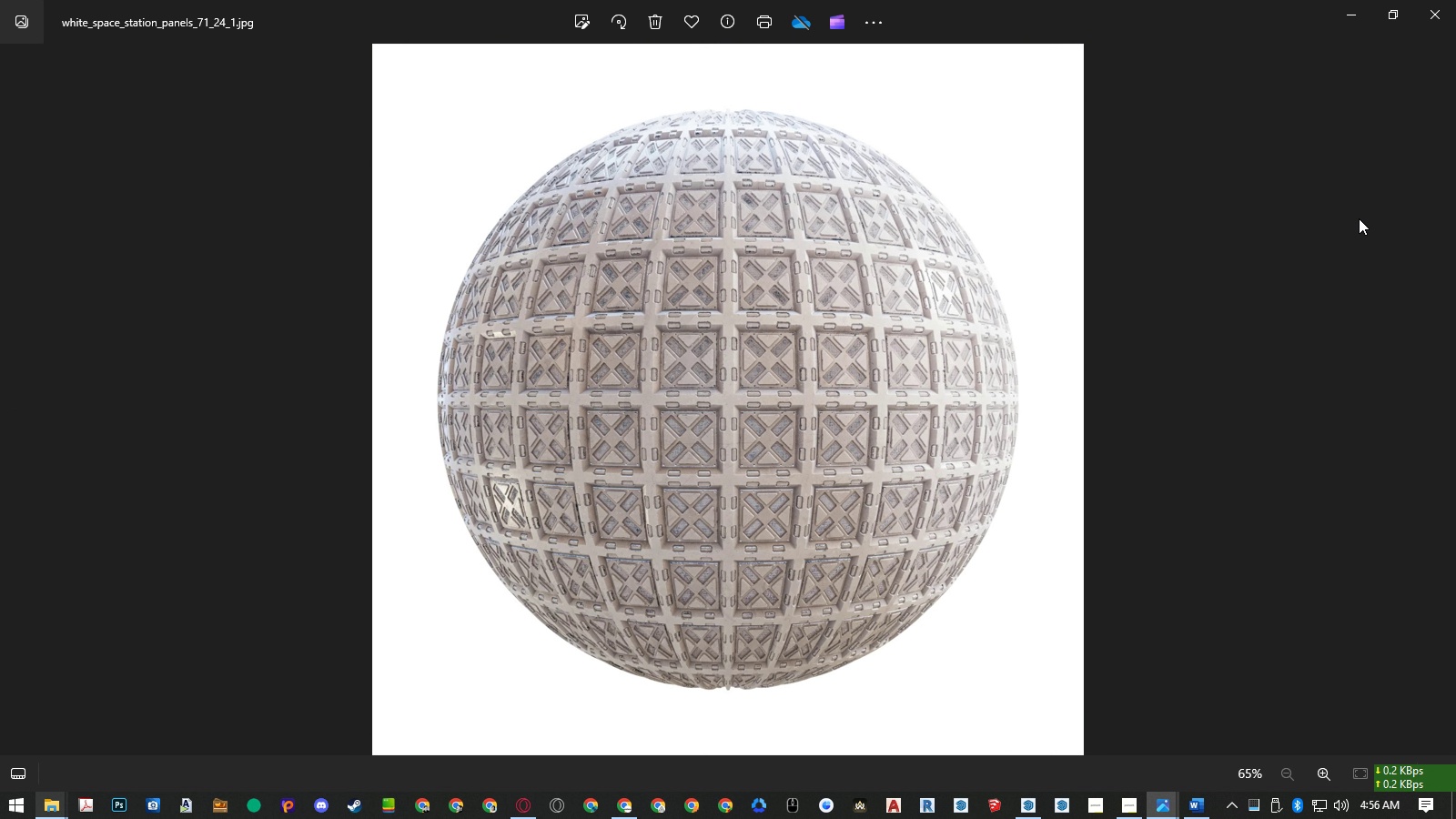 
key(ArrowLeft)
 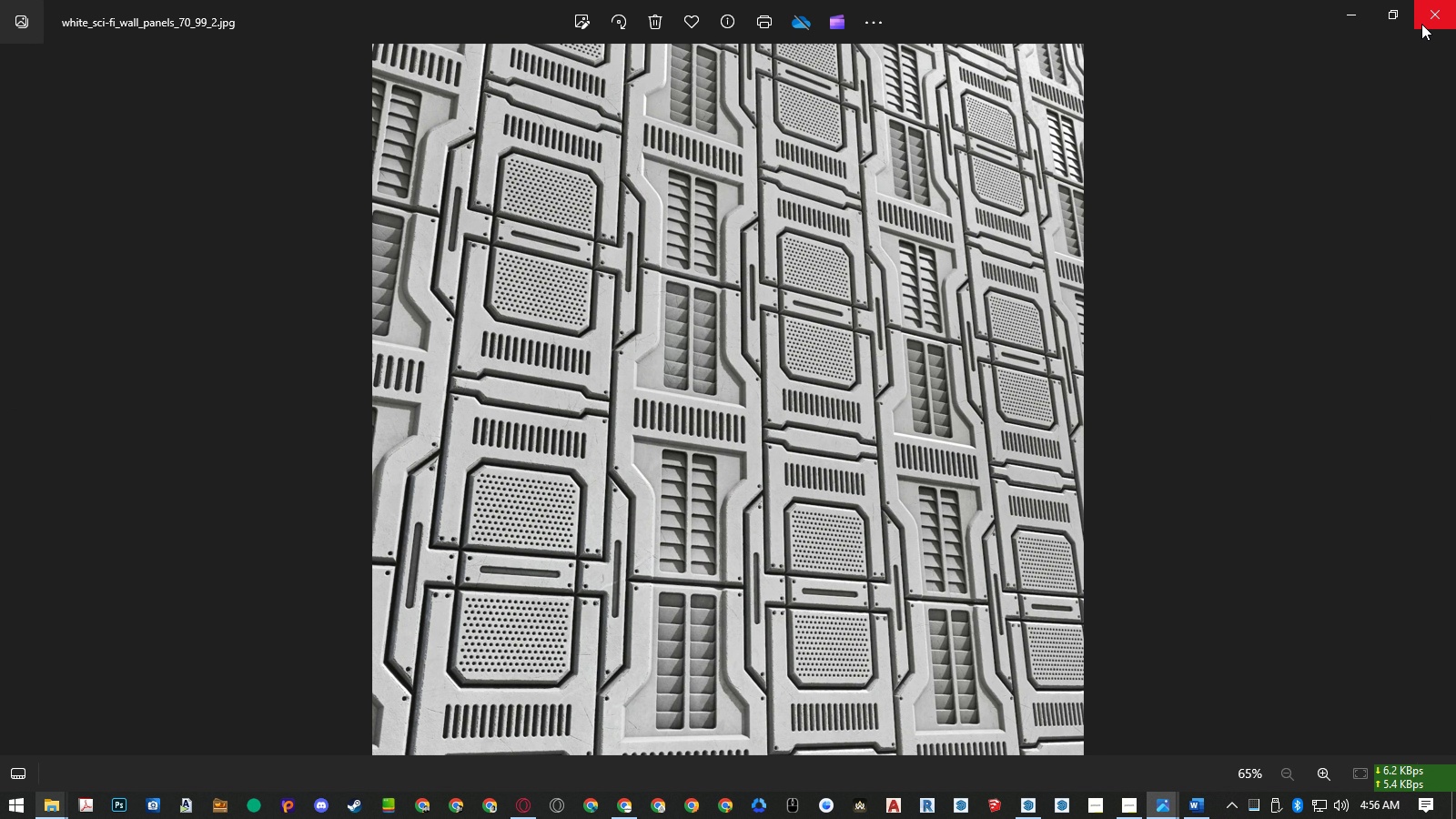 
left_click([1421, 24])
 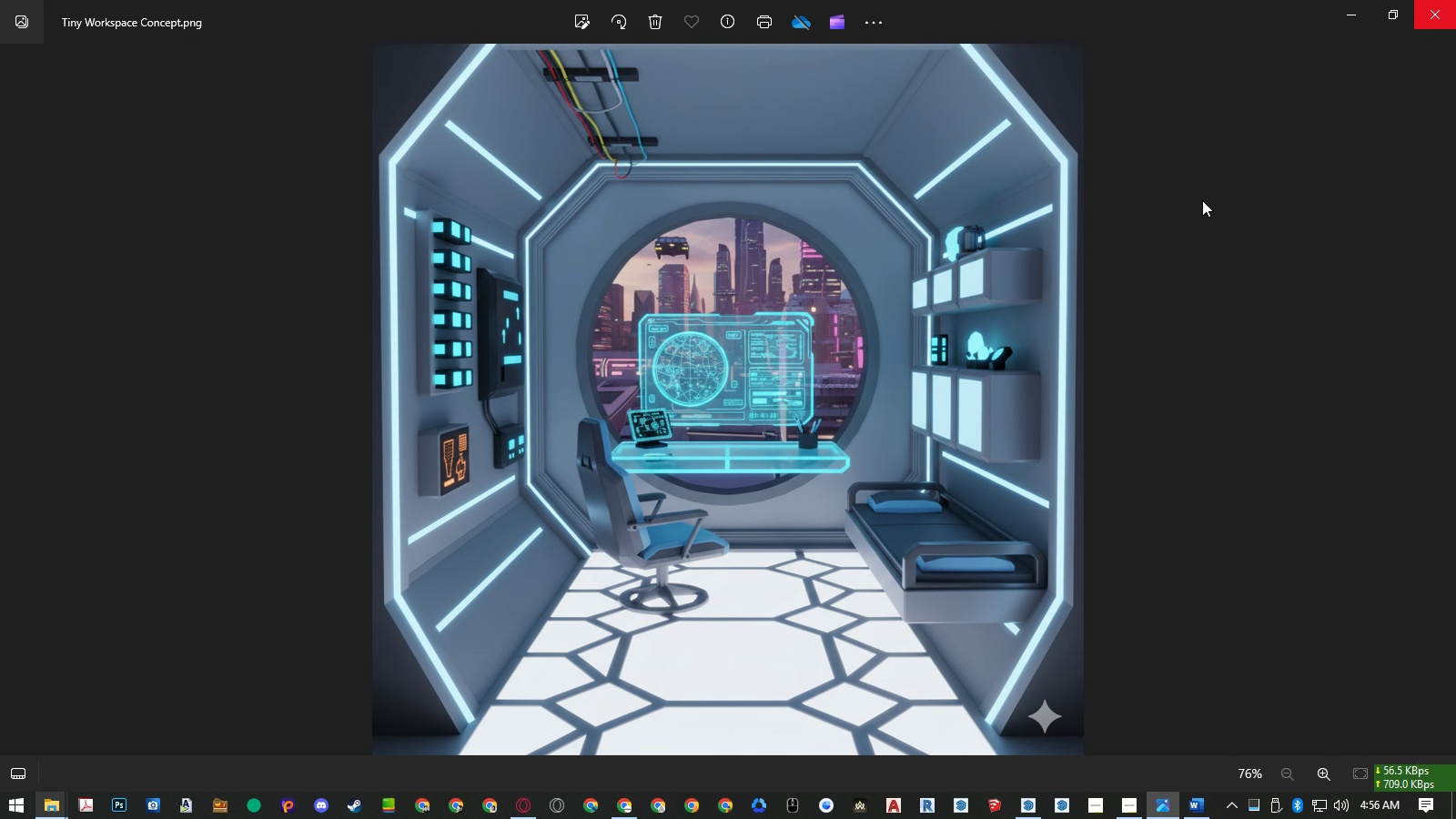 
left_click([1353, 19])
 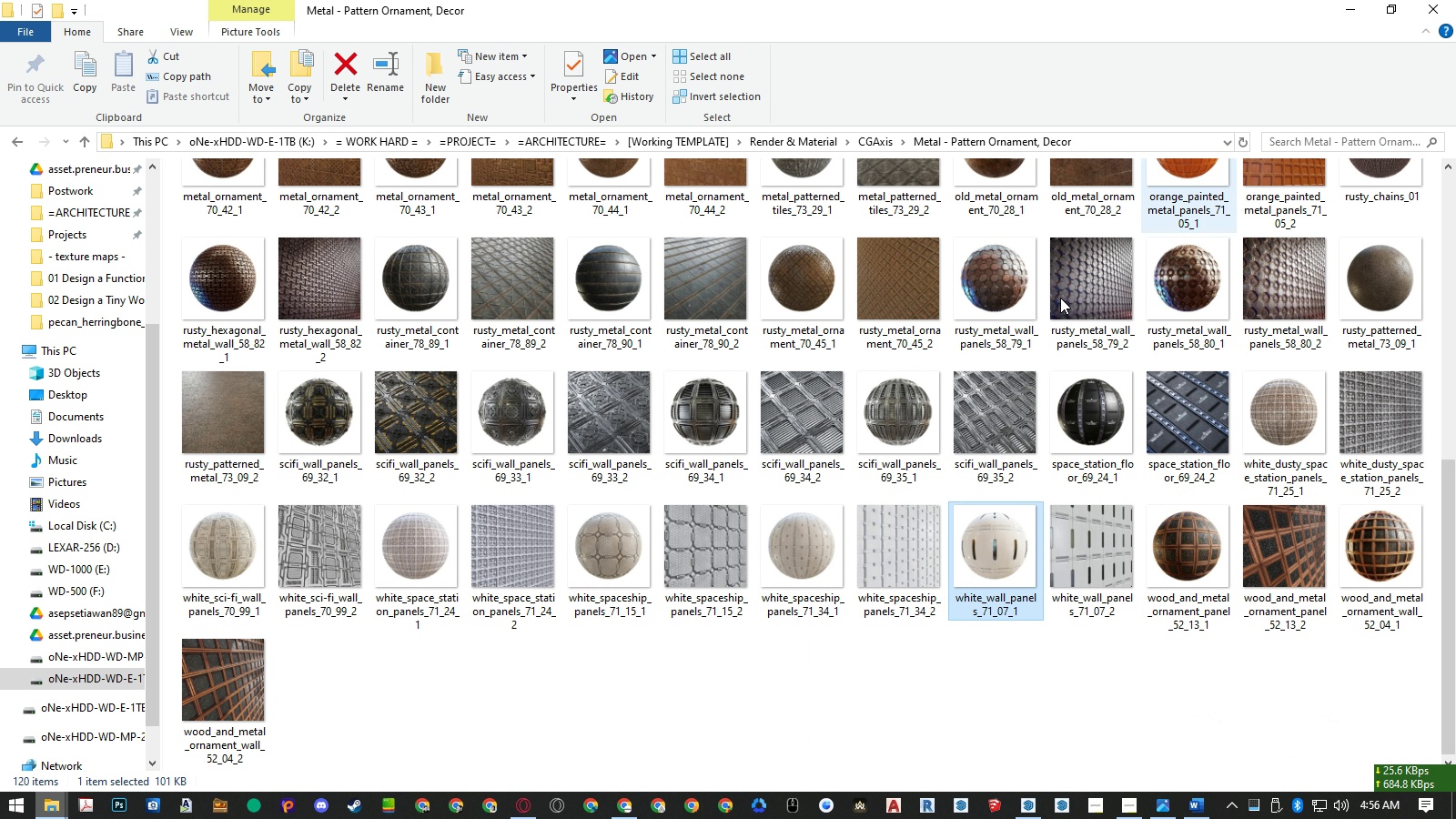 
mouse_move([1002, 343])
 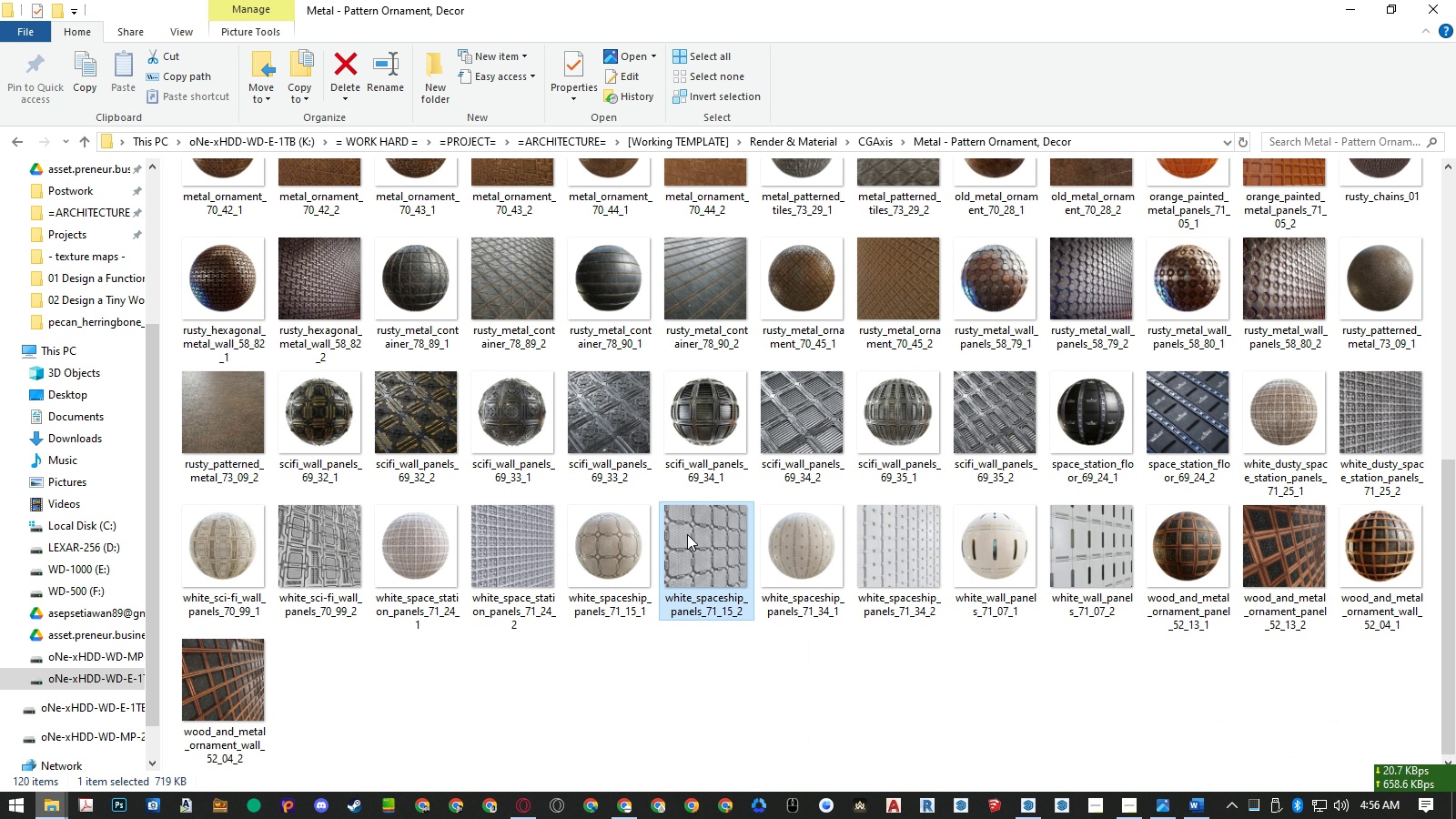 
double_click([687, 534])
 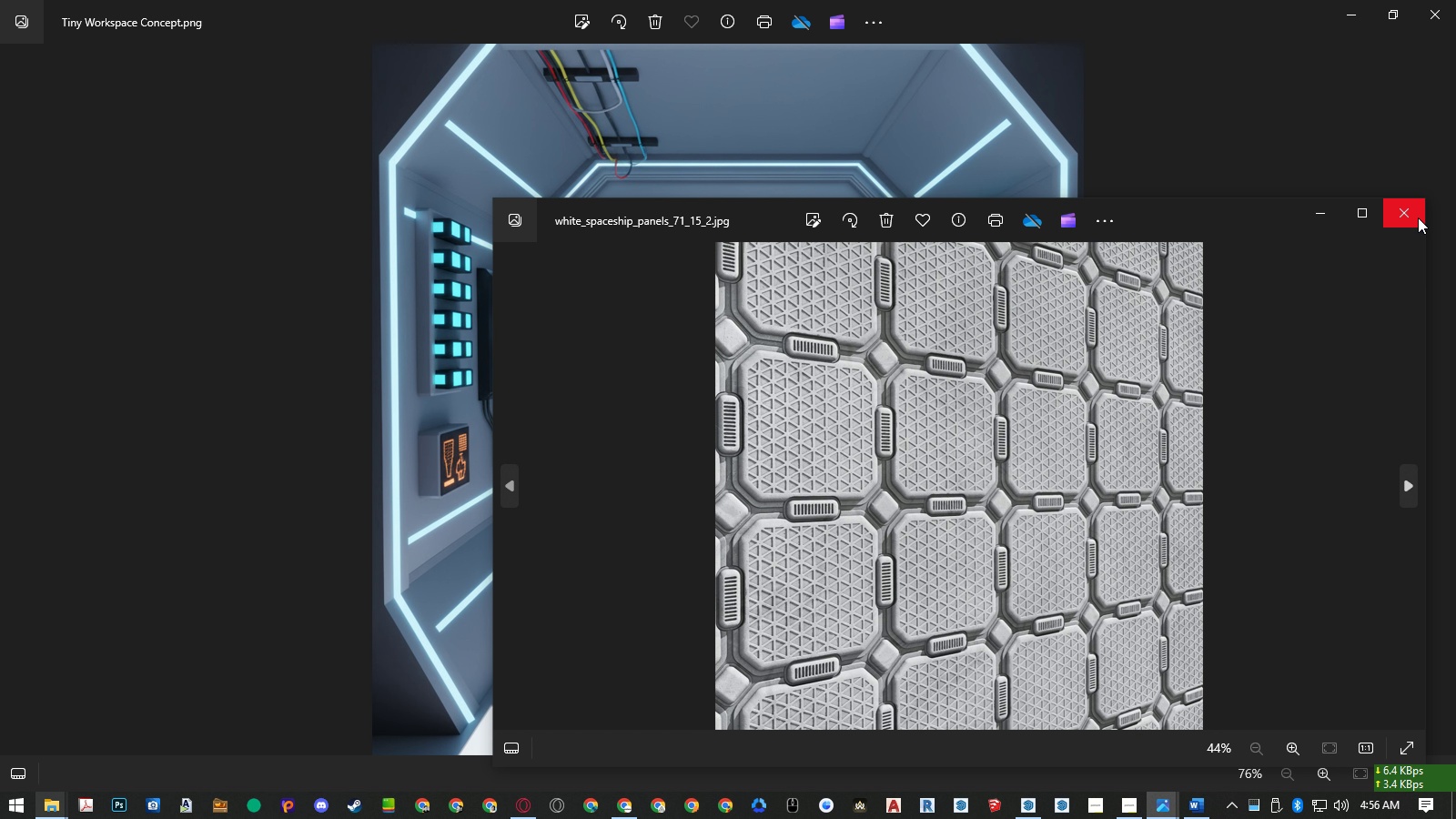 
wait(5.27)
 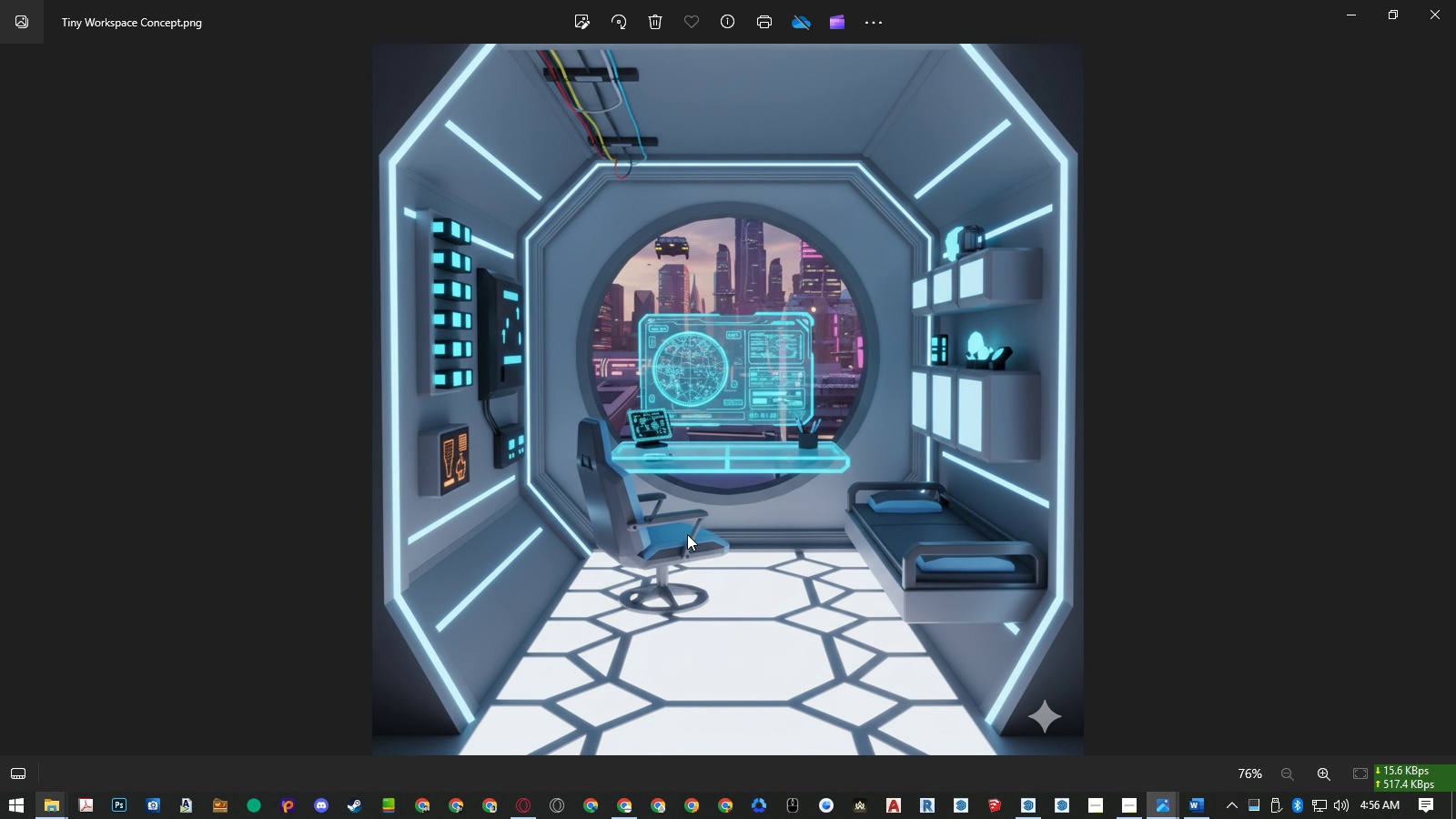 
left_click([1418, 217])
 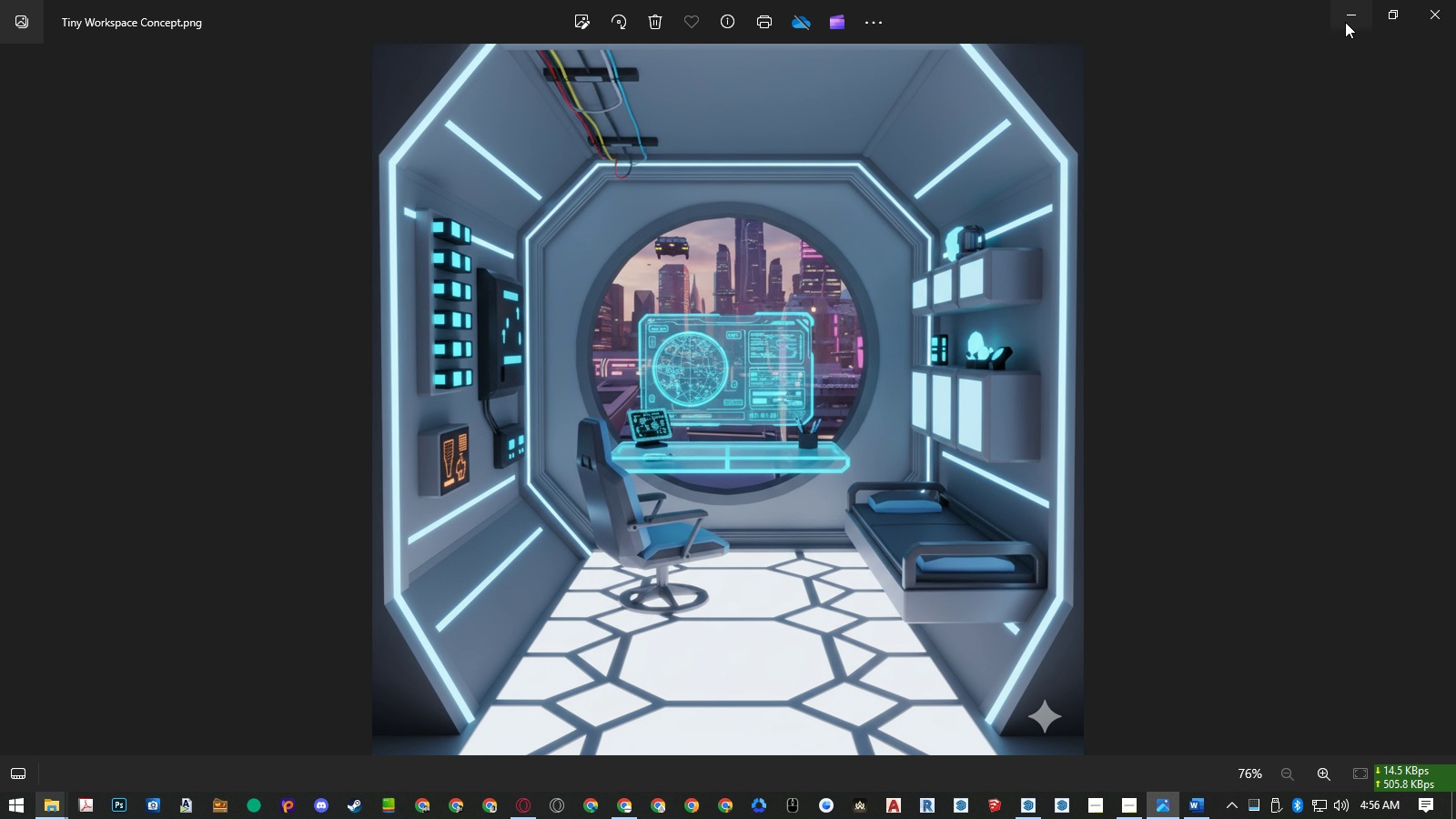 
left_click([1345, 22])
 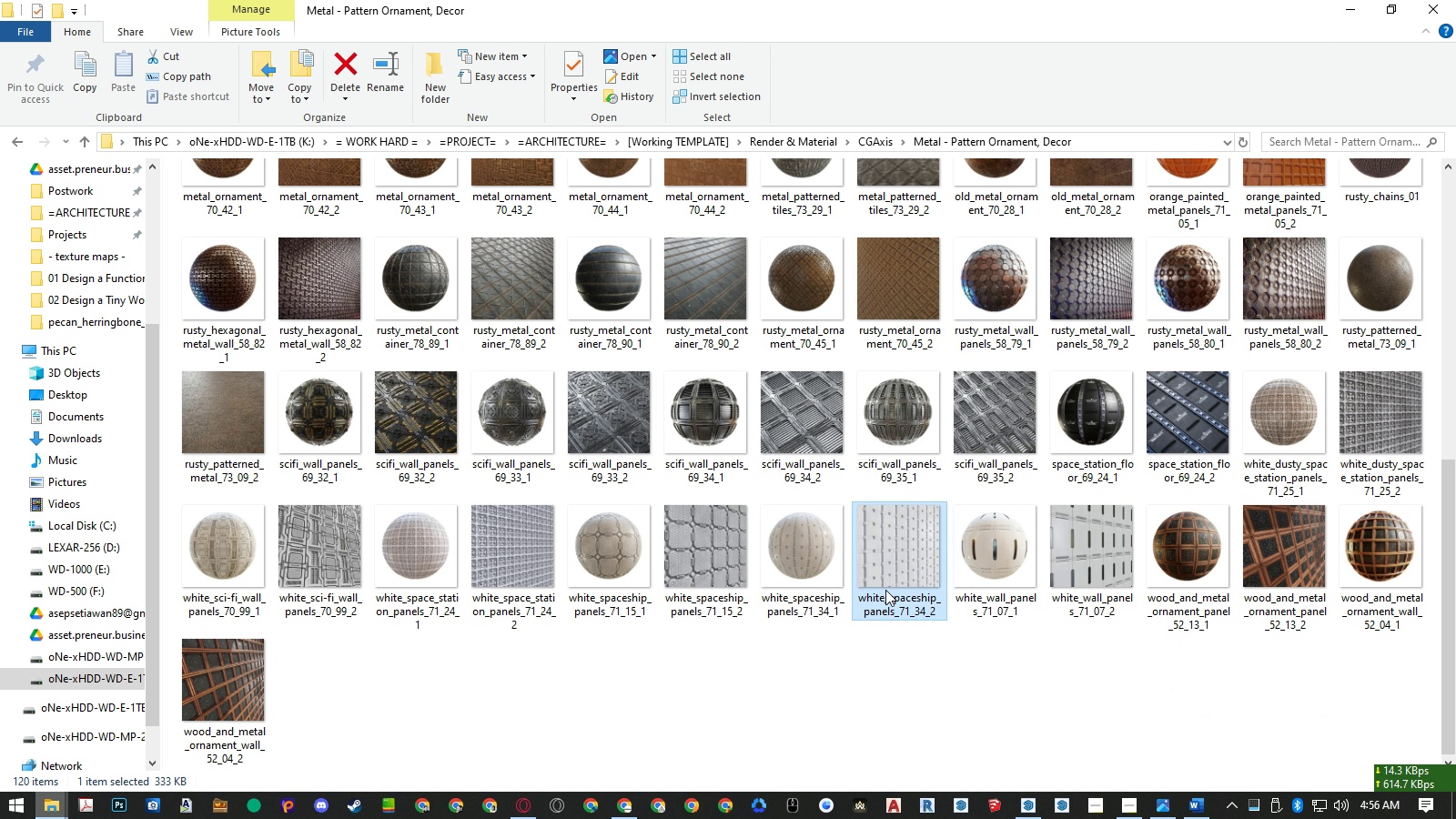 
double_click([883, 605])
 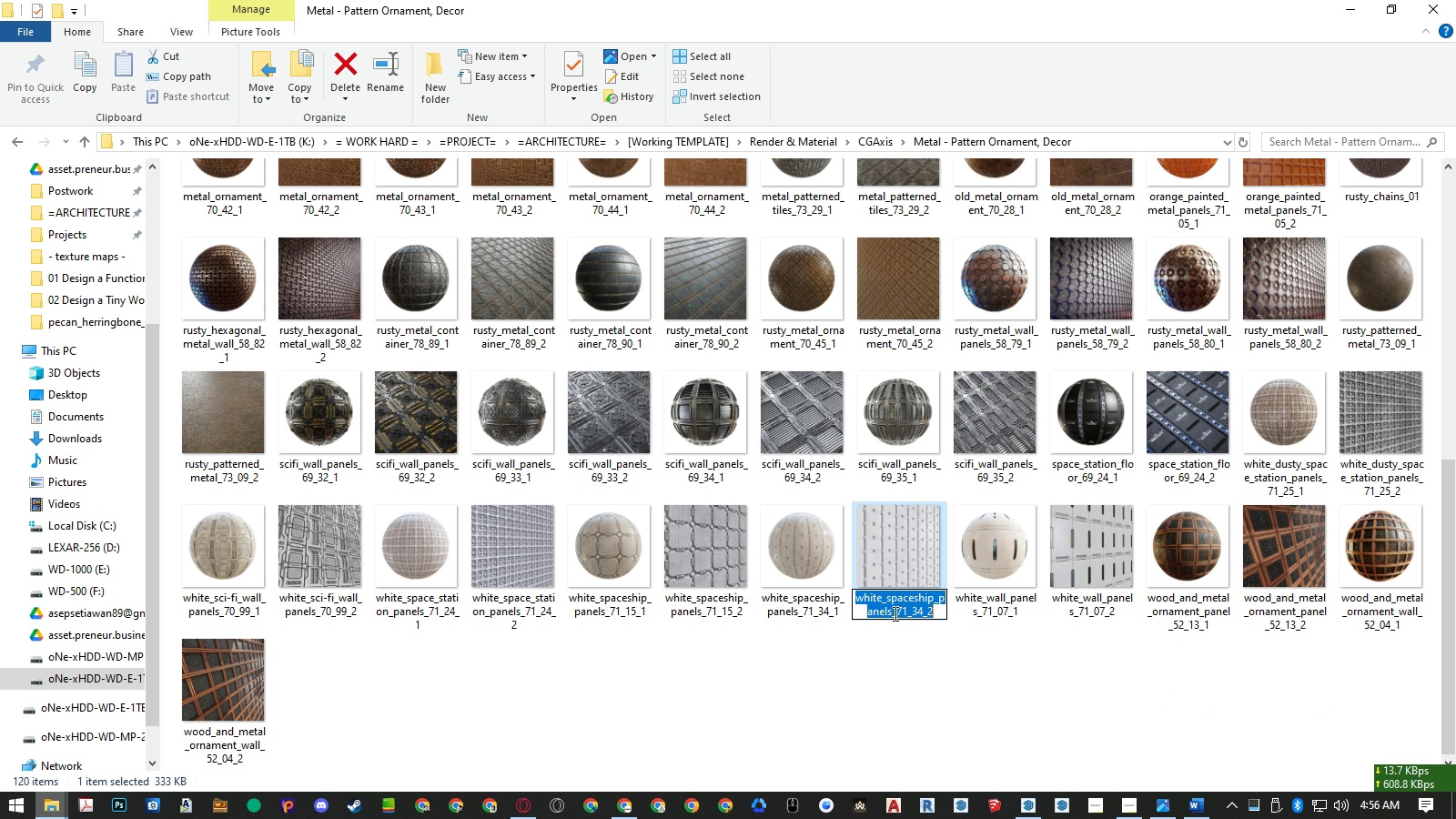 
key(Control+ControlLeft)
 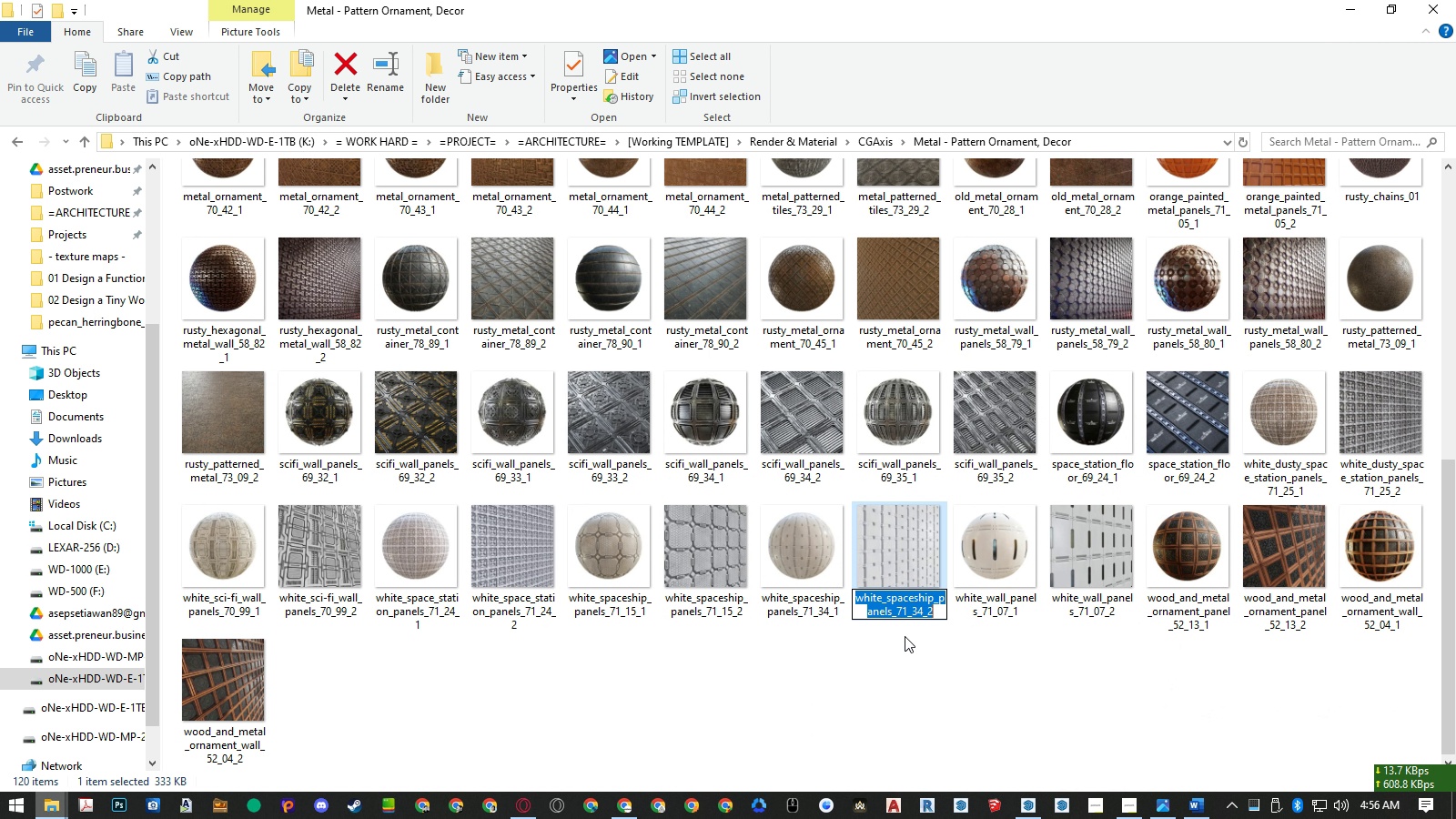 
key(Control+C)
 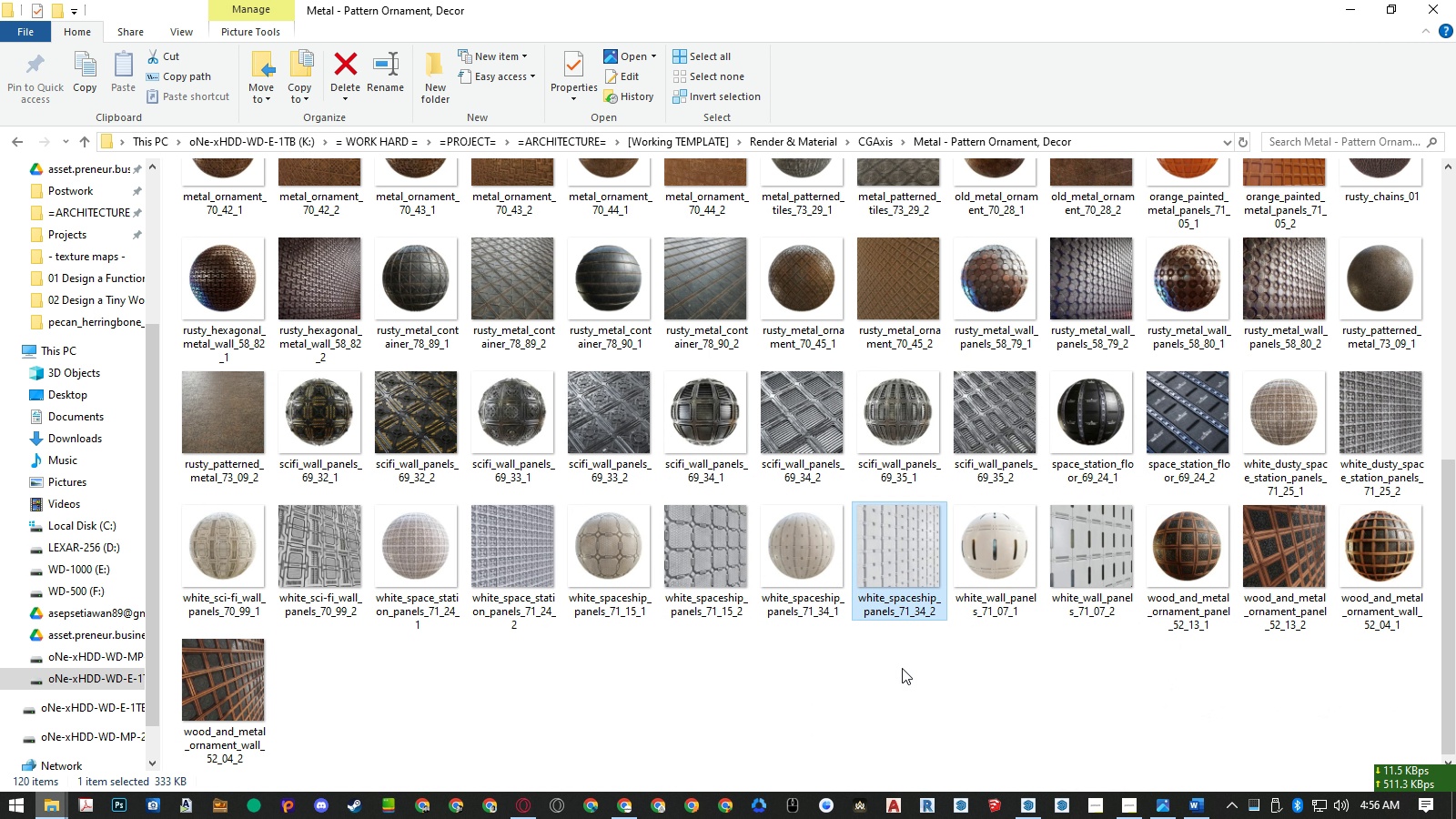 
left_click([902, 668])
 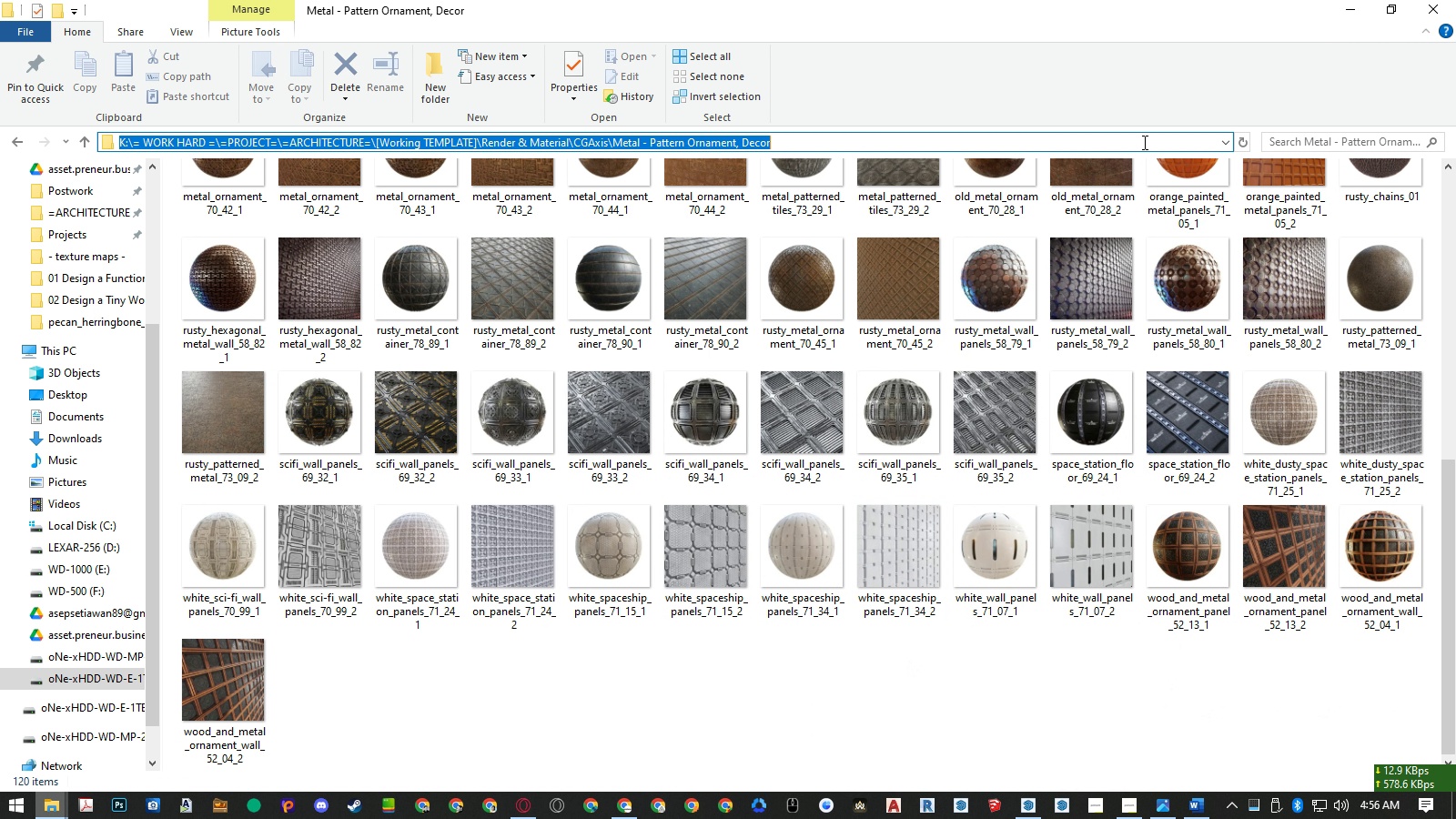 
double_click([1143, 142])
 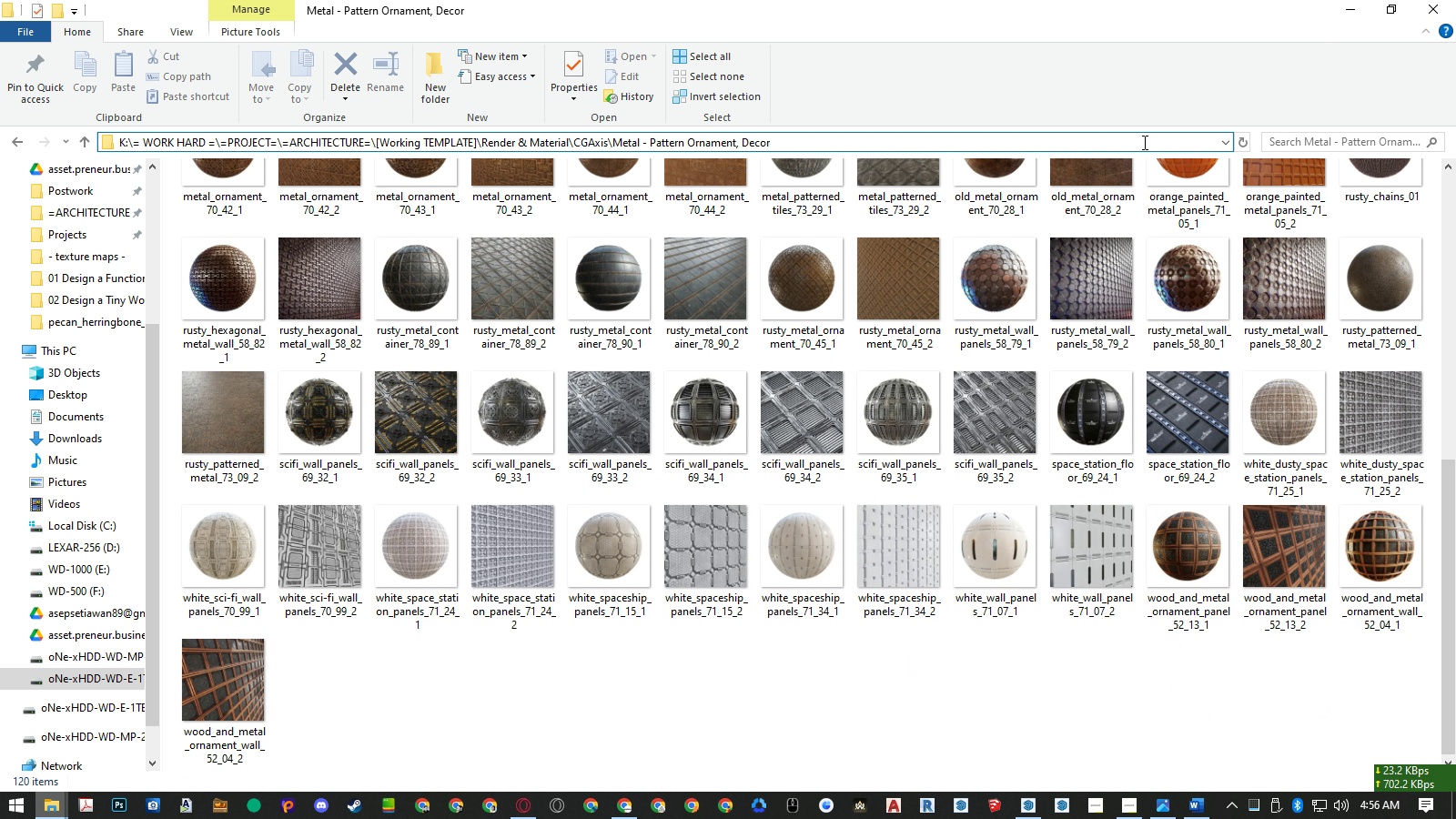 
key(Backslash)
 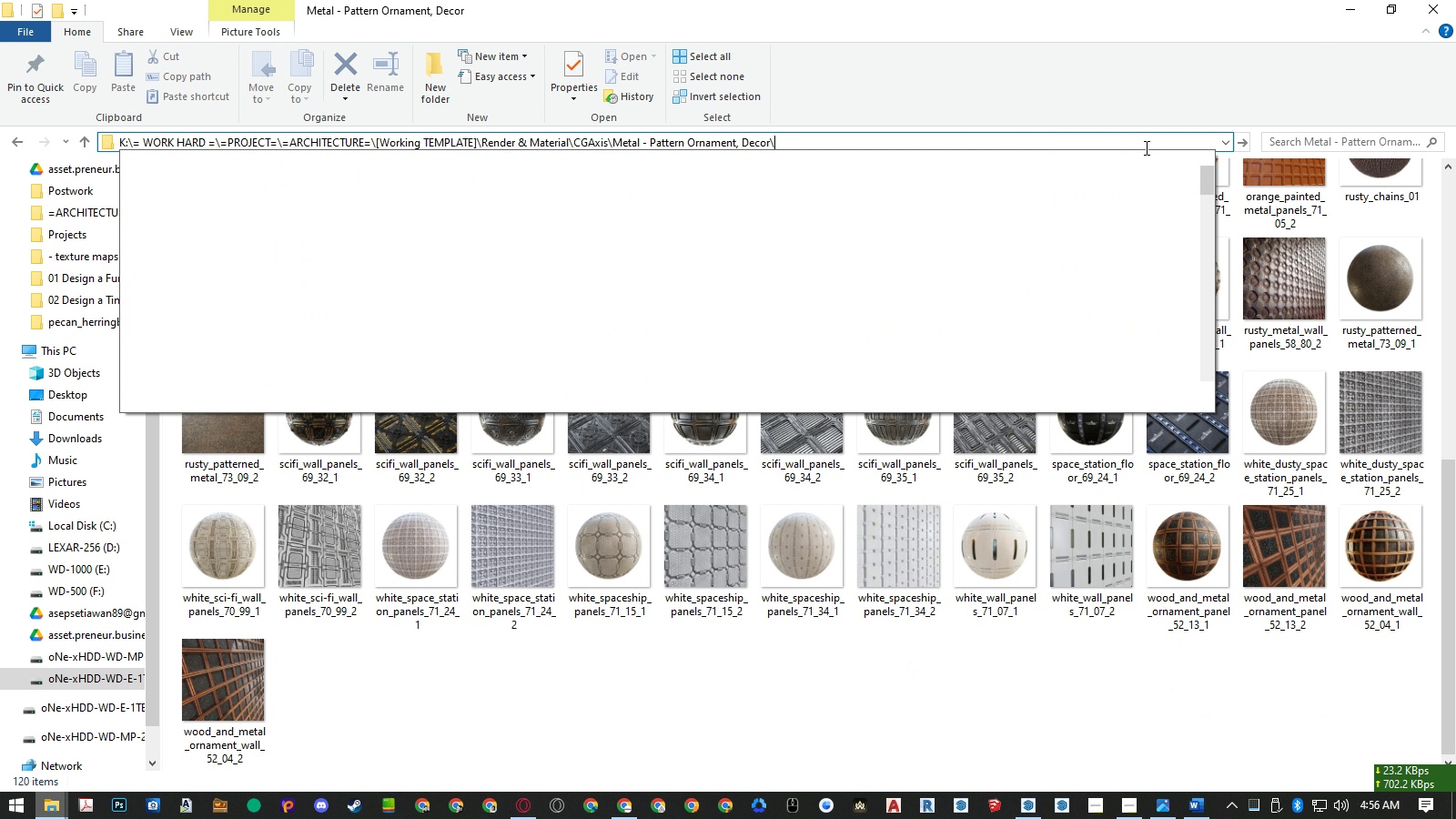 
key(Control+ControlLeft)
 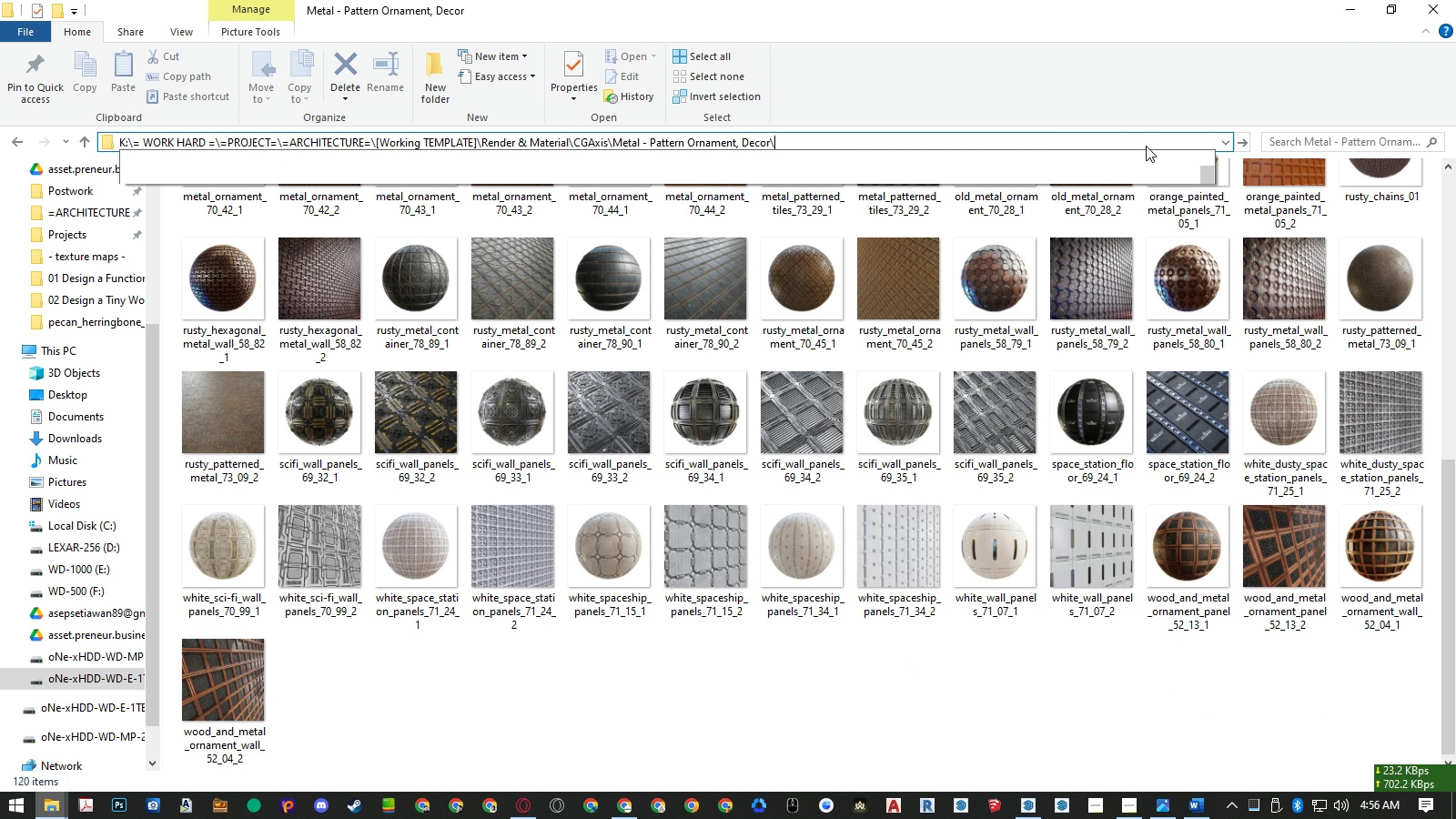 
key(Control+V)
 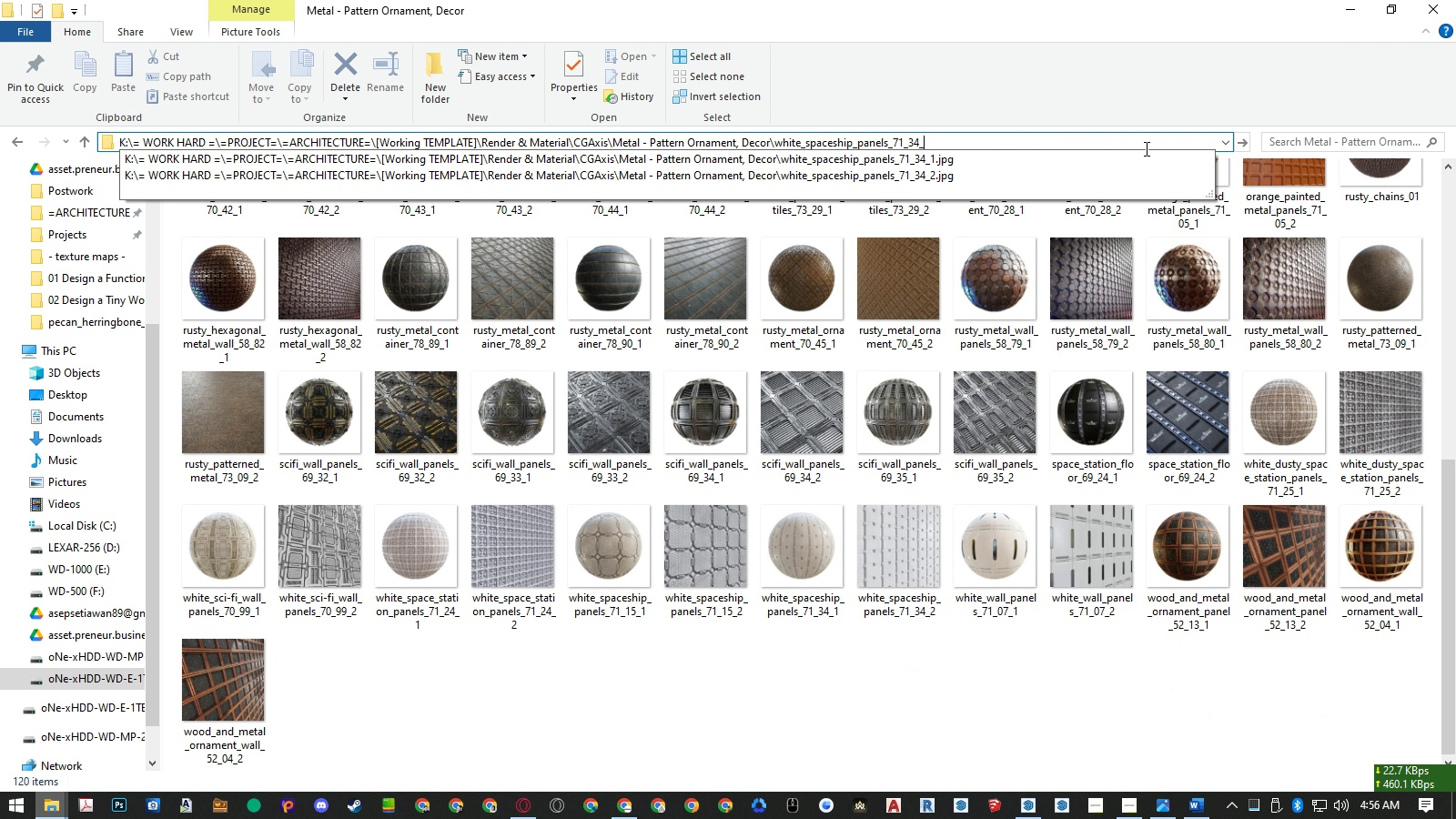 
key(Backspace)
 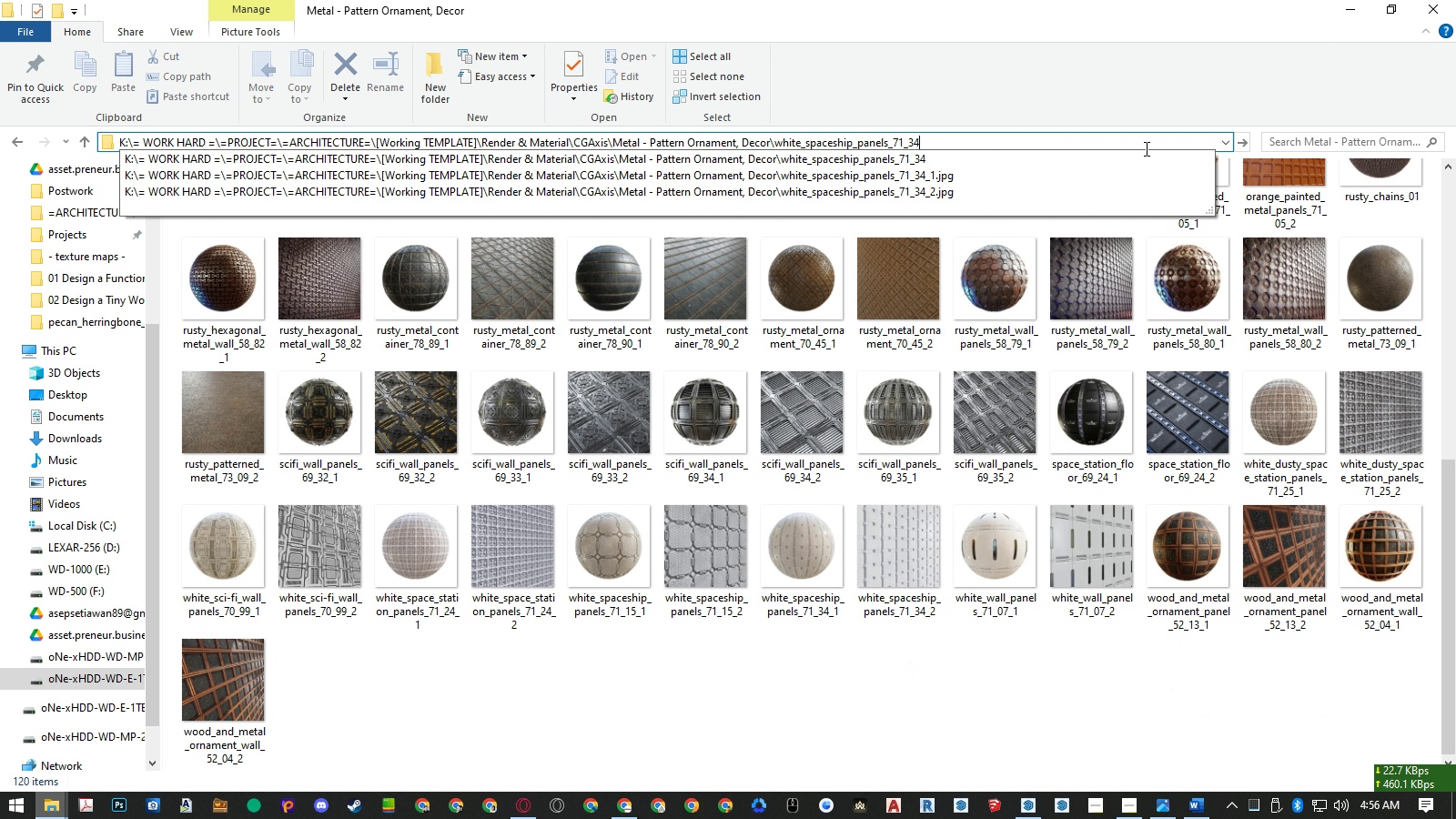 
key(Backspace)
 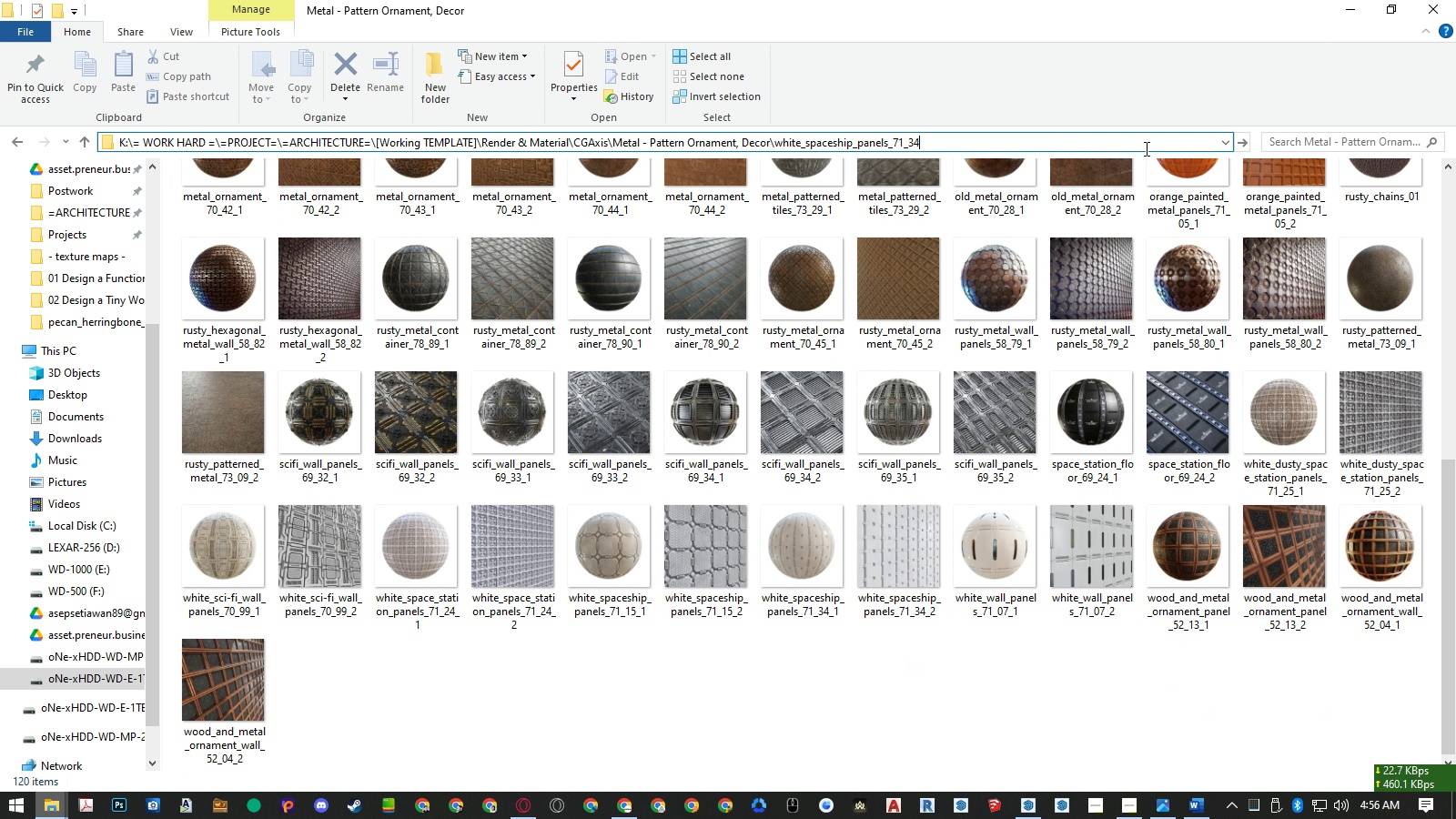 
key(Enter)
 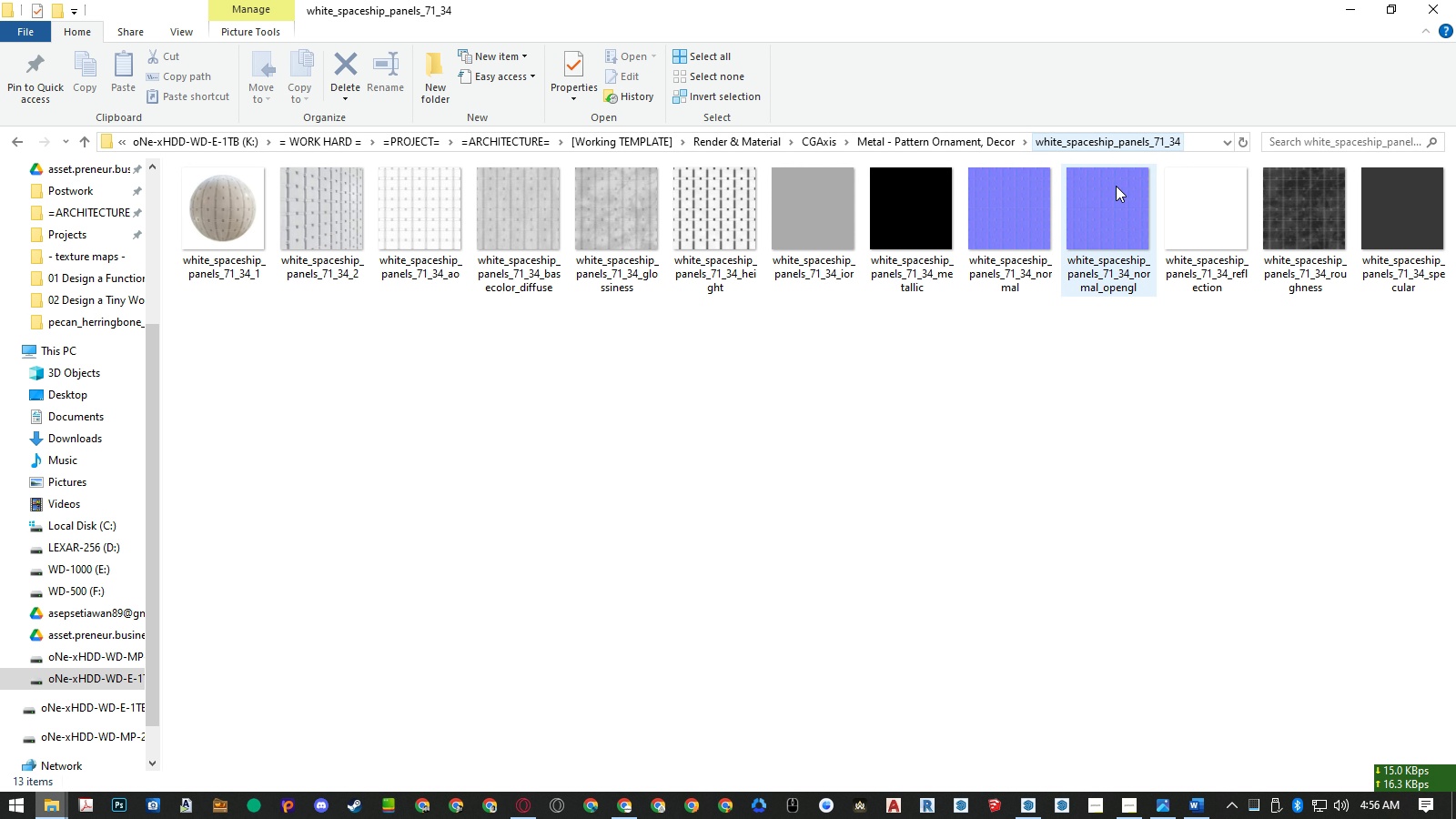 
left_click([1017, 419])
 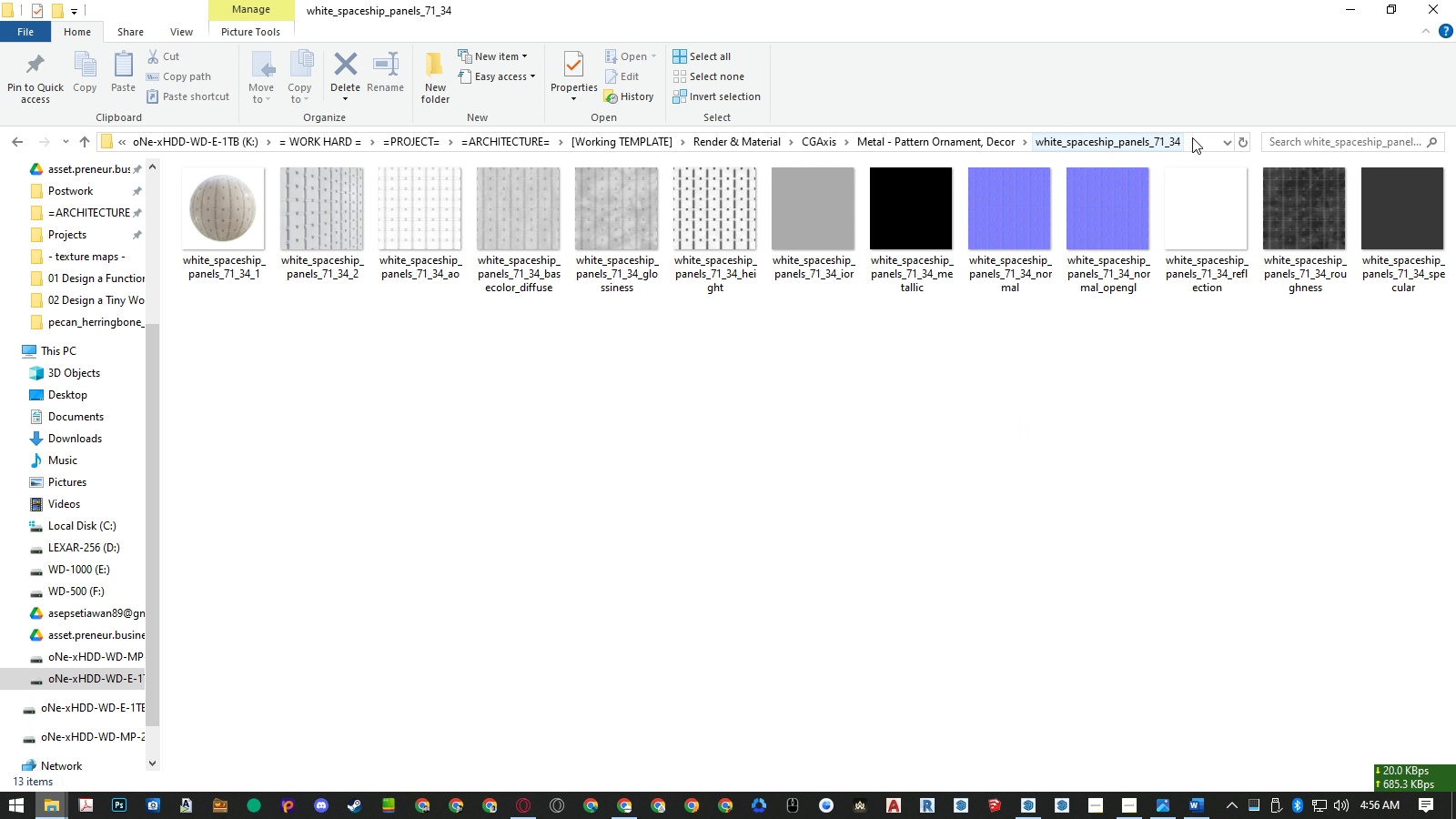 
left_click([1192, 137])
 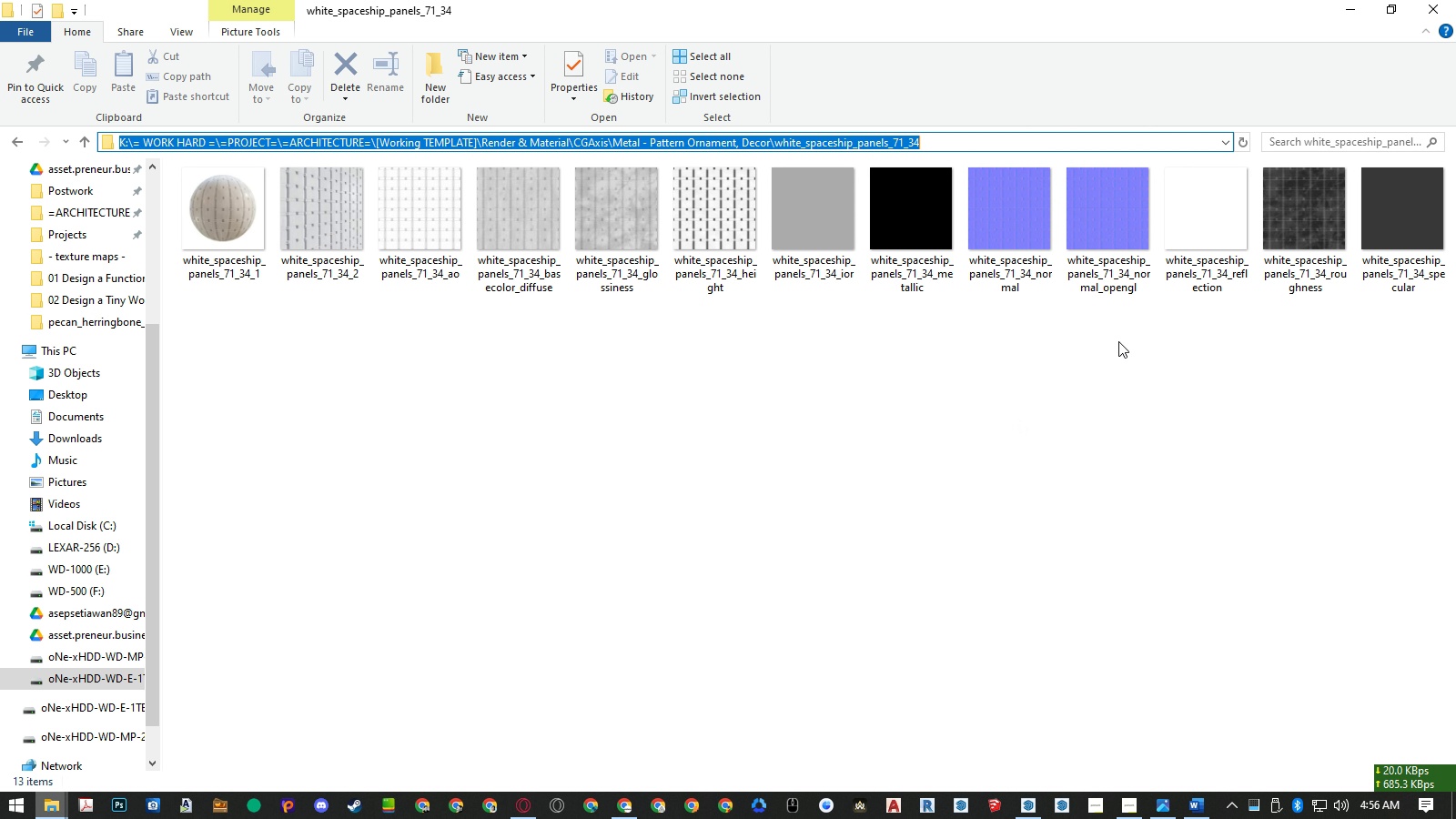 
key(Control+ControlLeft)
 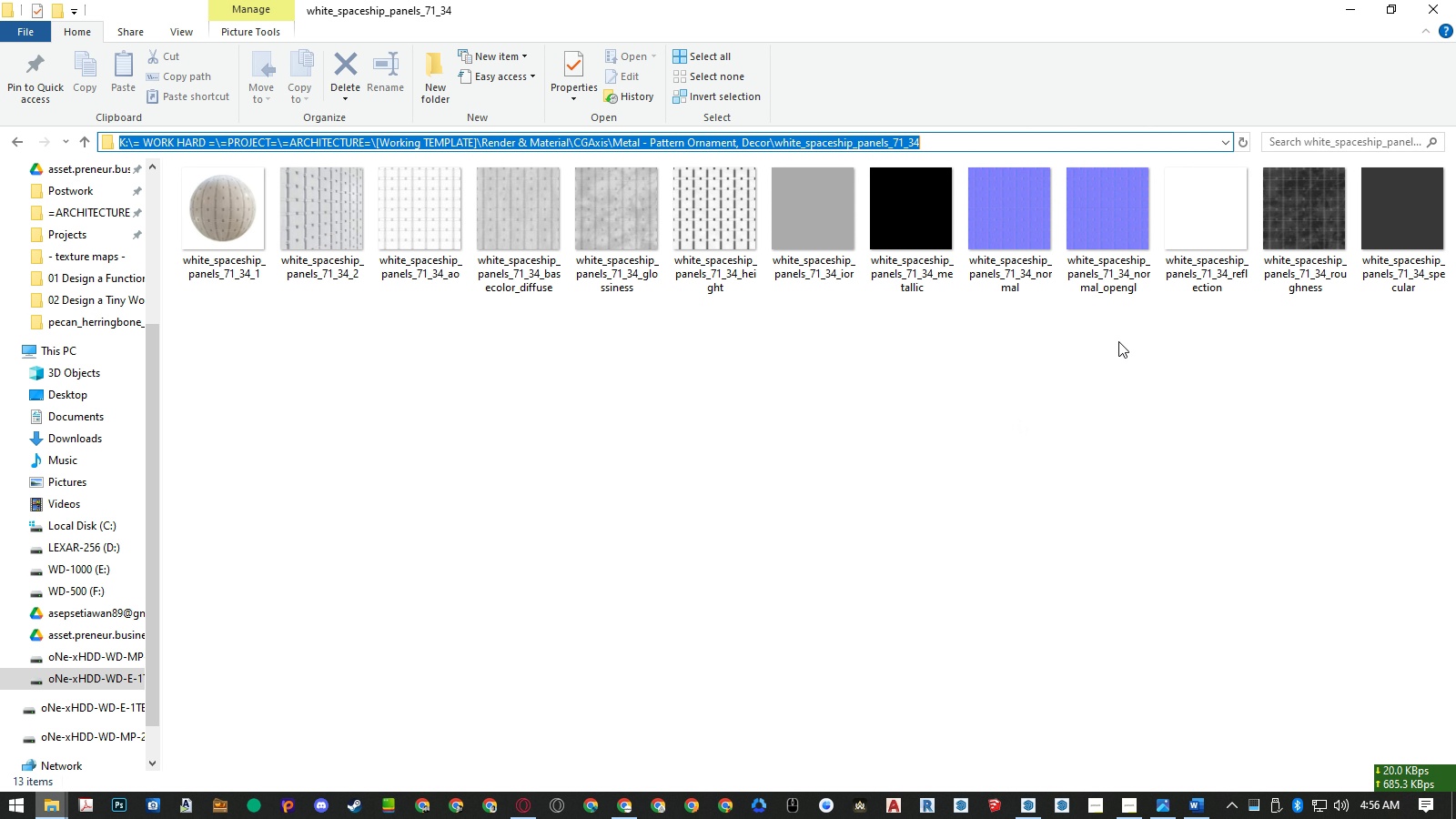 
key(Control+C)
 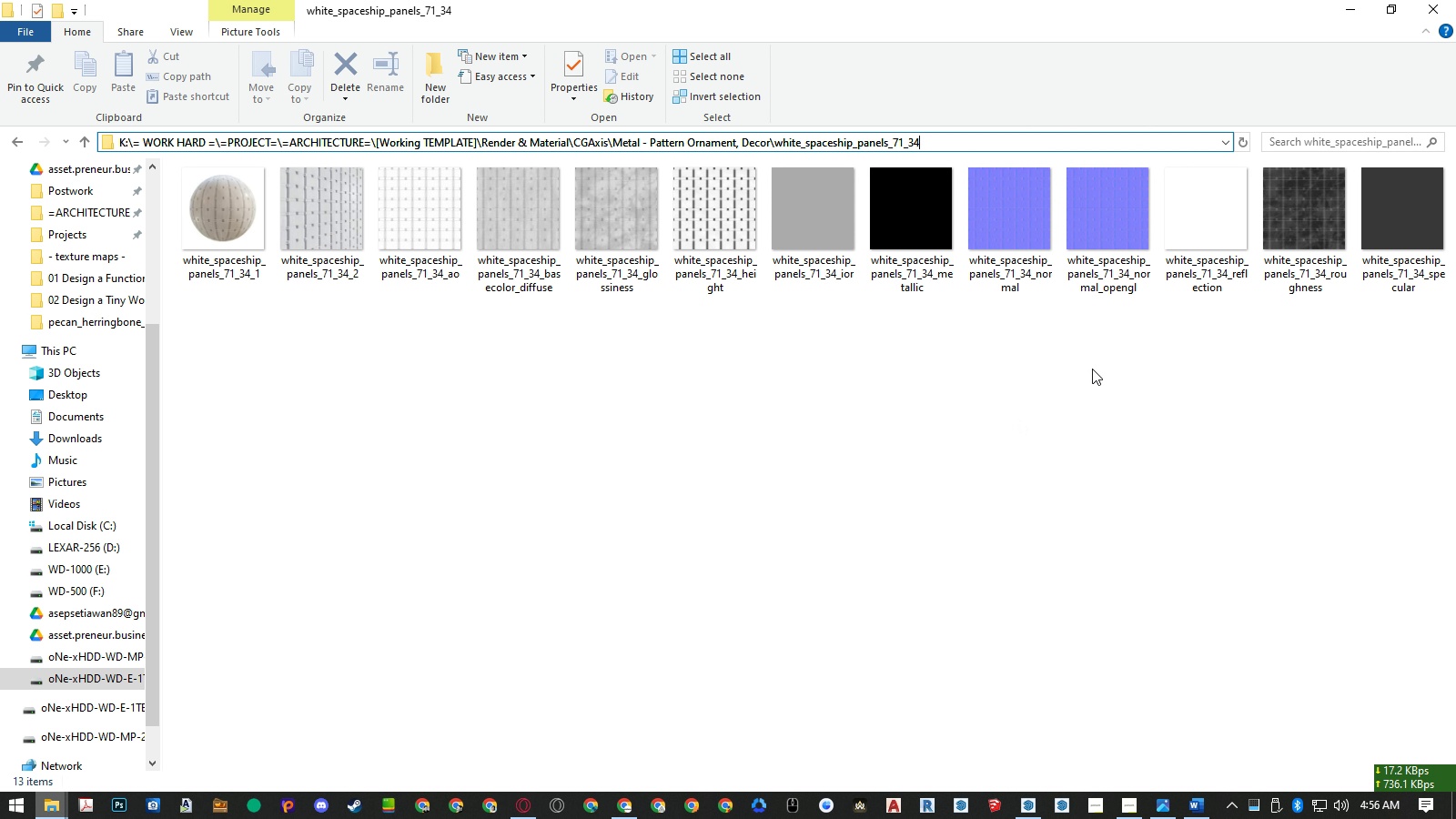 
left_click([1092, 369])
 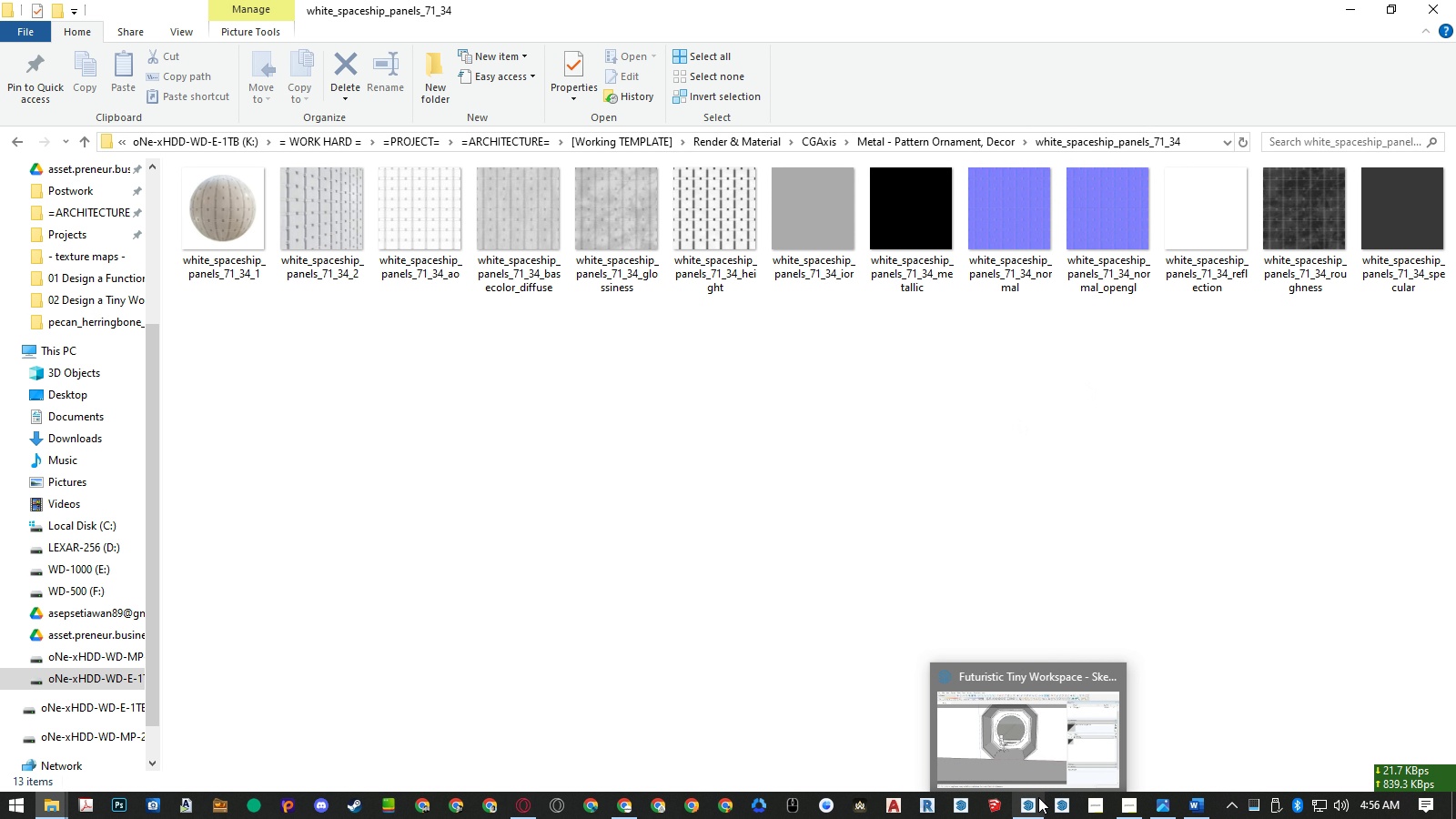 
left_click([1037, 799])
 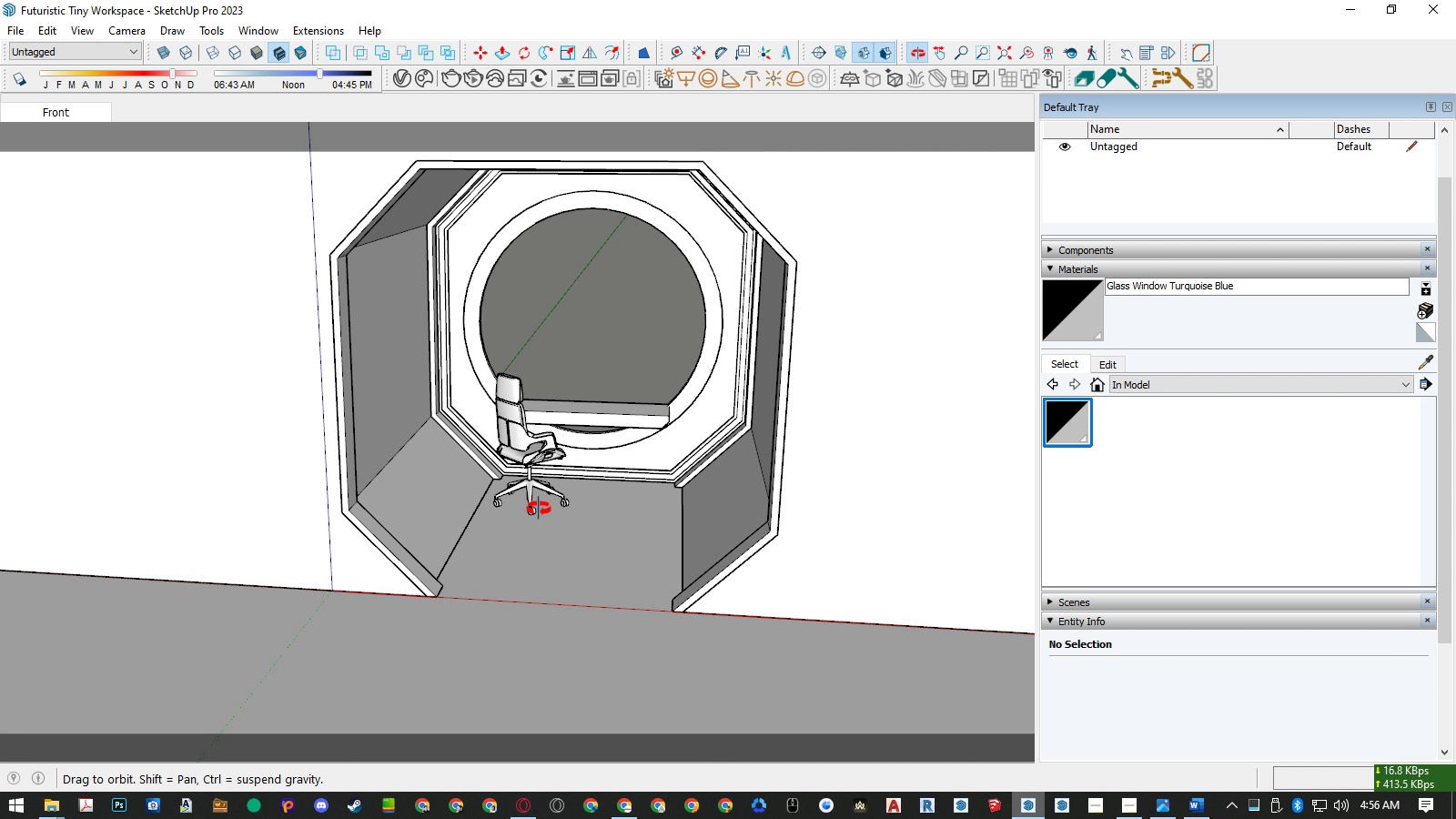 
double_click([549, 581])
 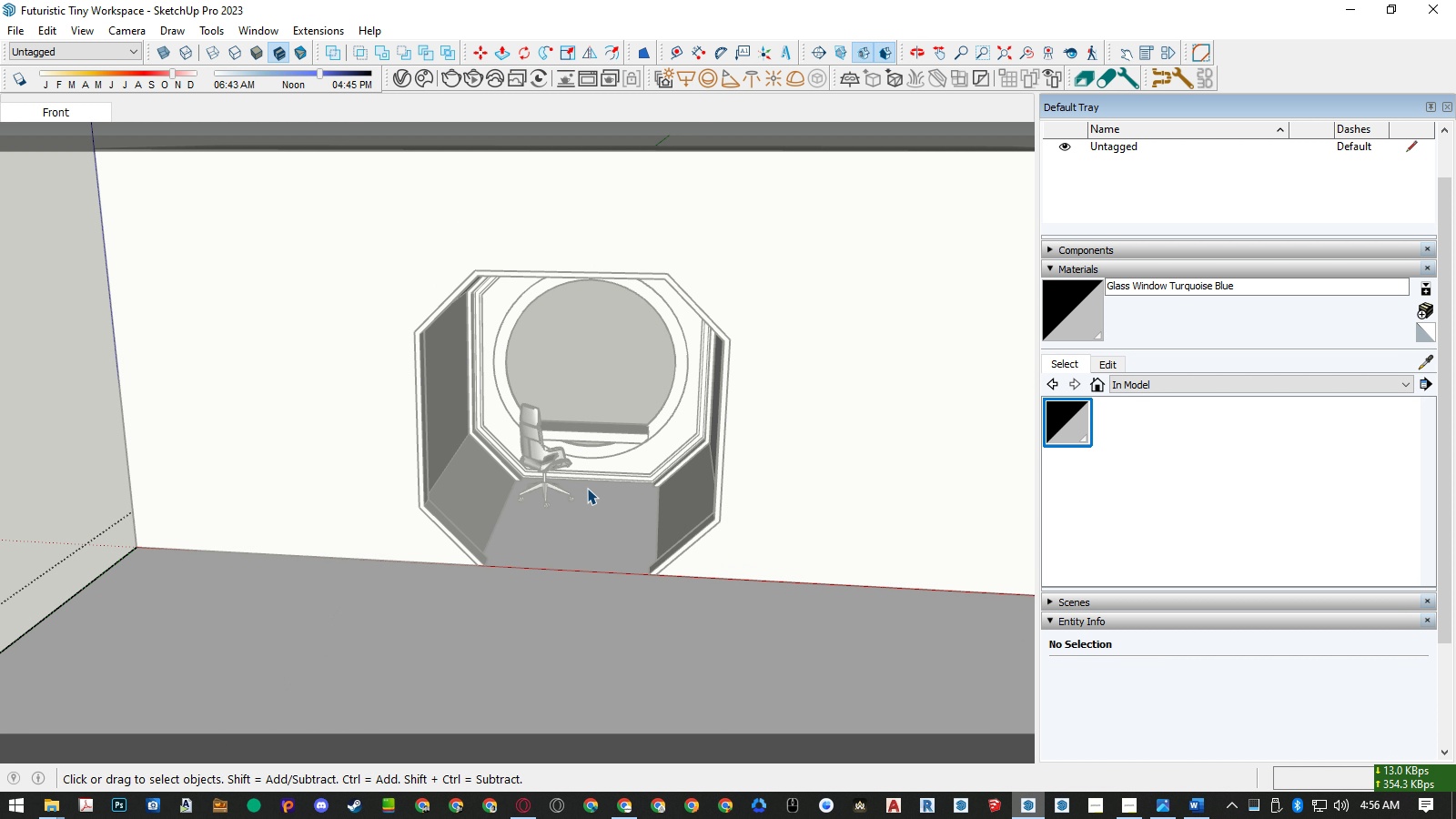 
scroll: coordinate [587, 488], scroll_direction: down, amount: 8.0
 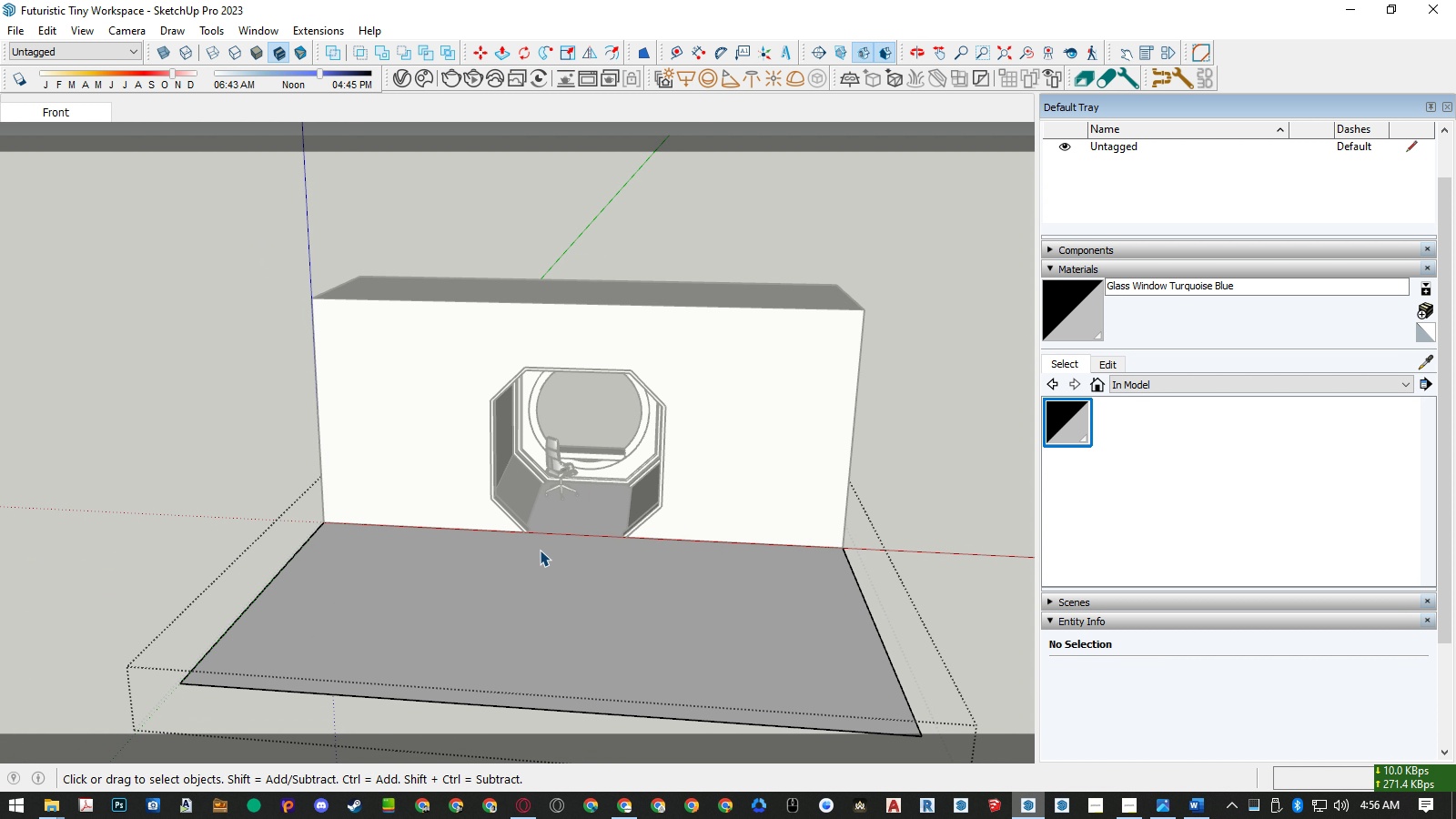 
scroll: coordinate [540, 550], scroll_direction: up, amount: 1.0
 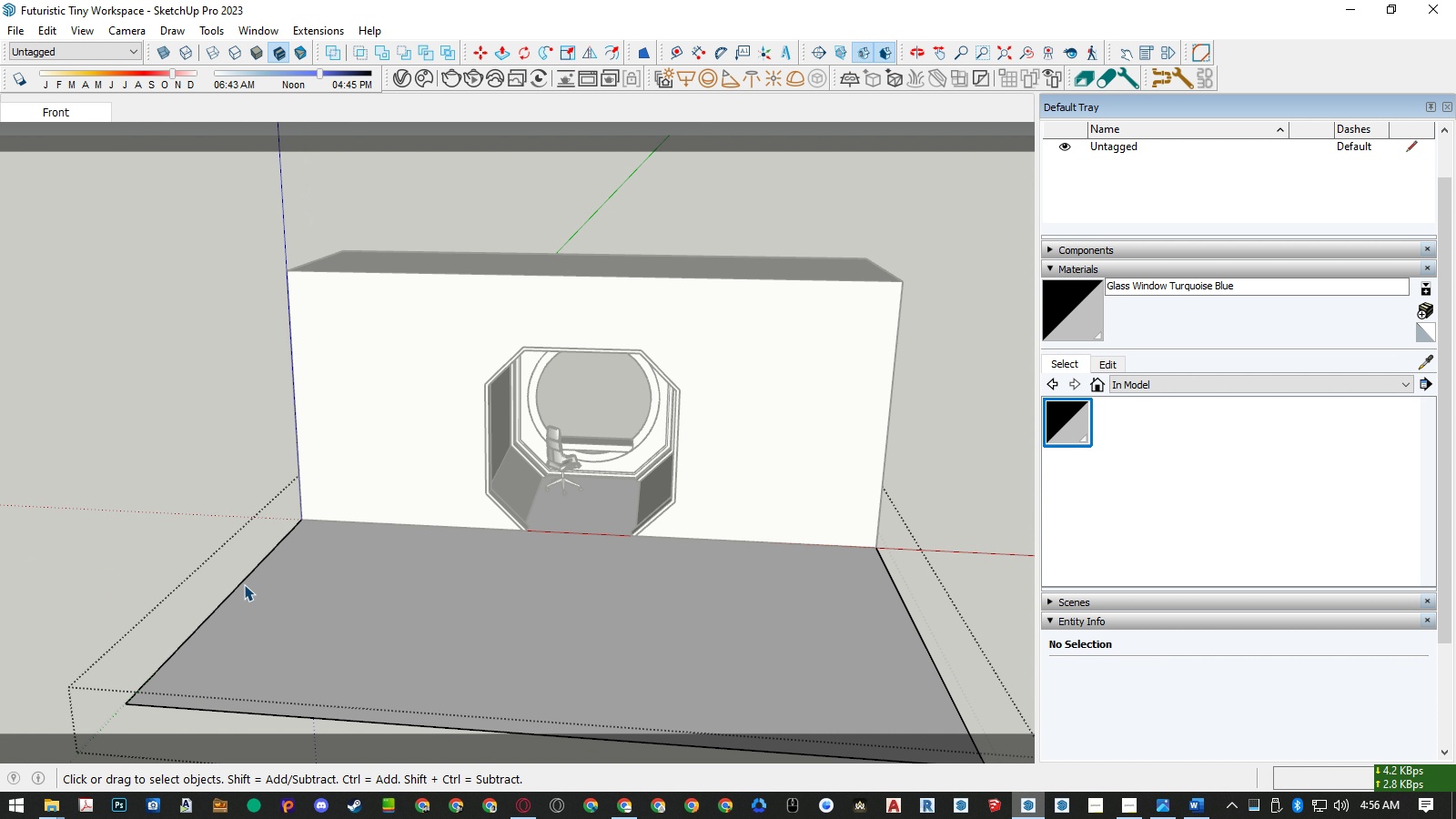 
left_click([244, 584])
 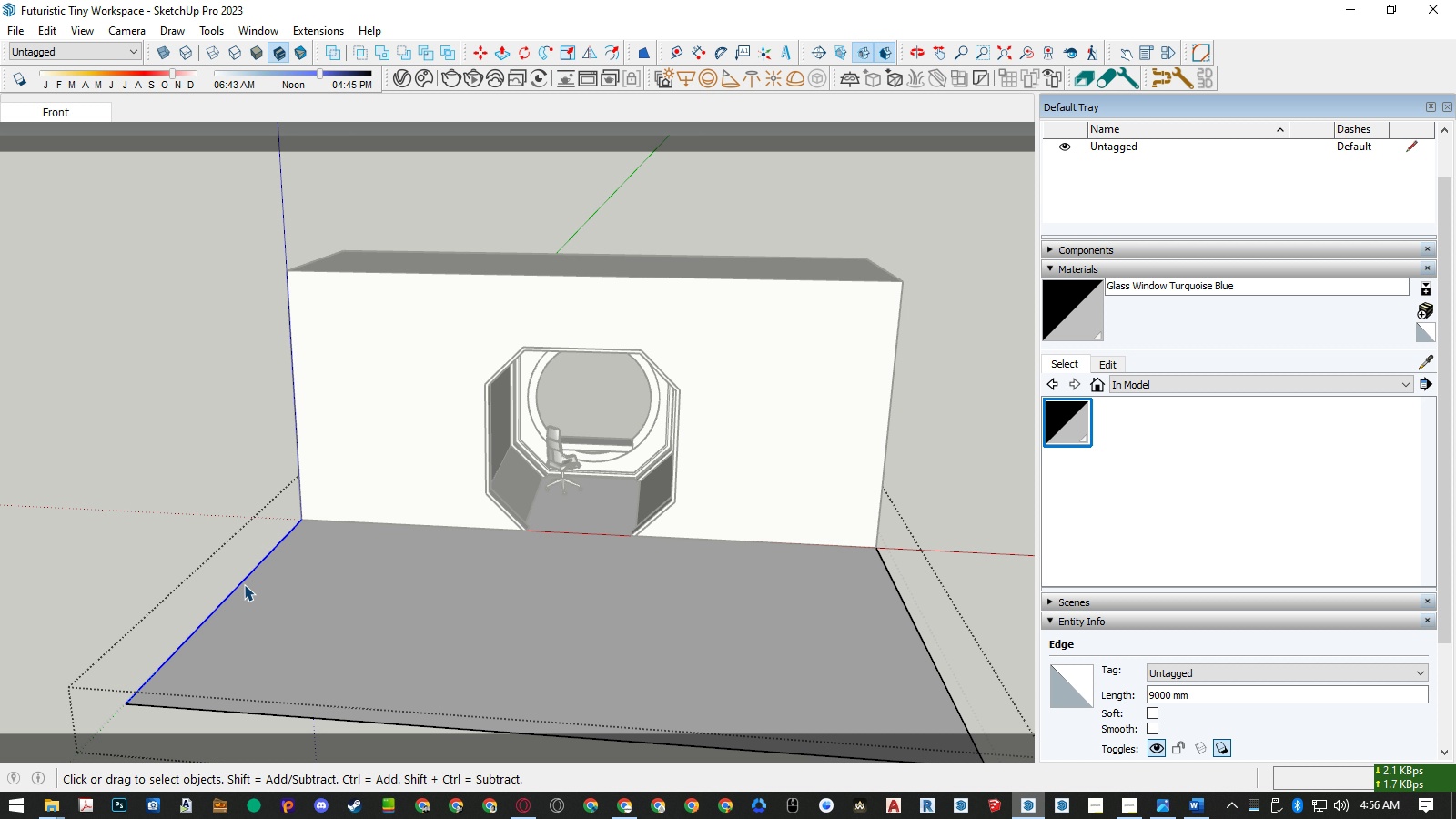 
key(M)
 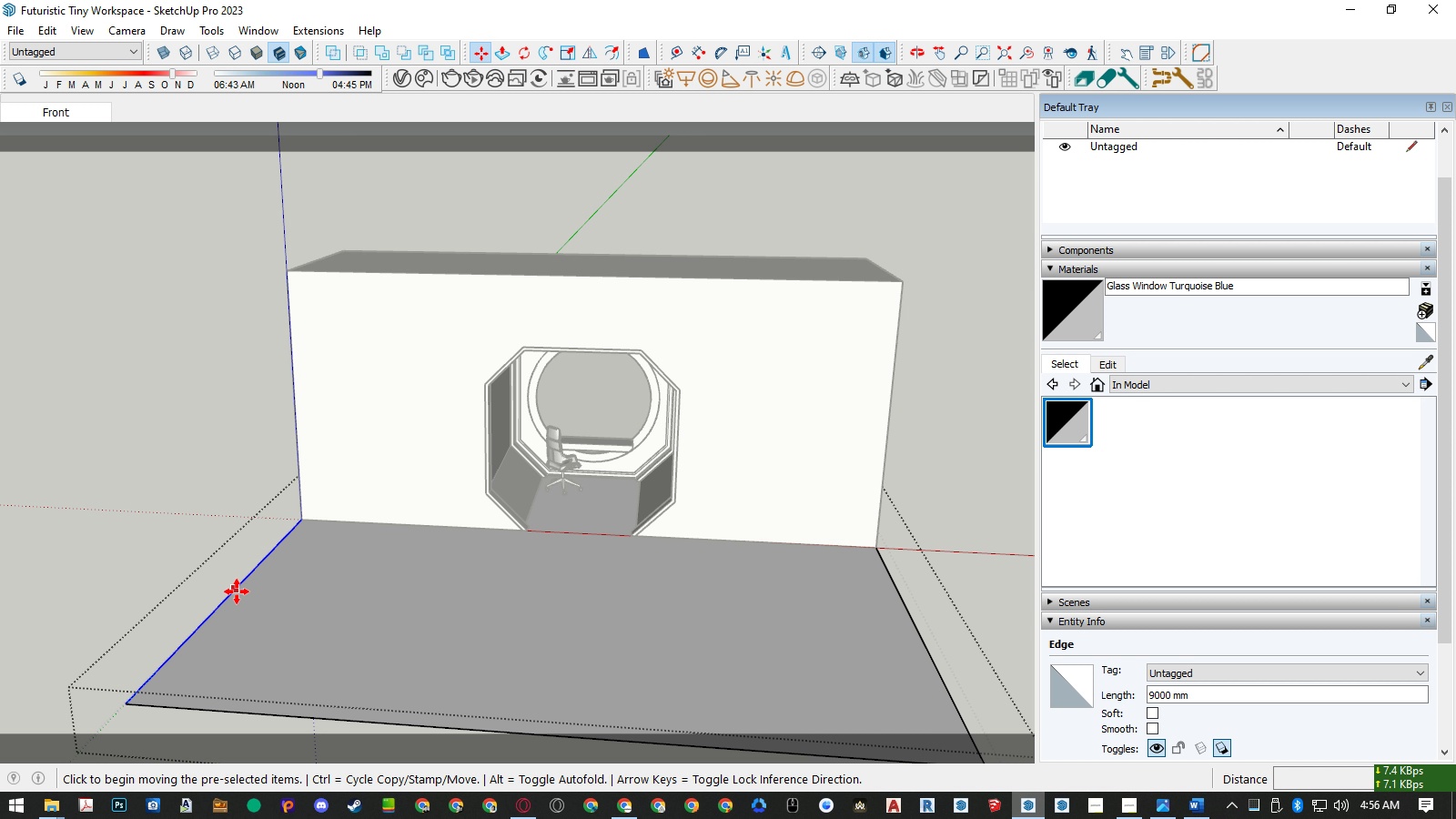 
key(Control+ControlLeft)
 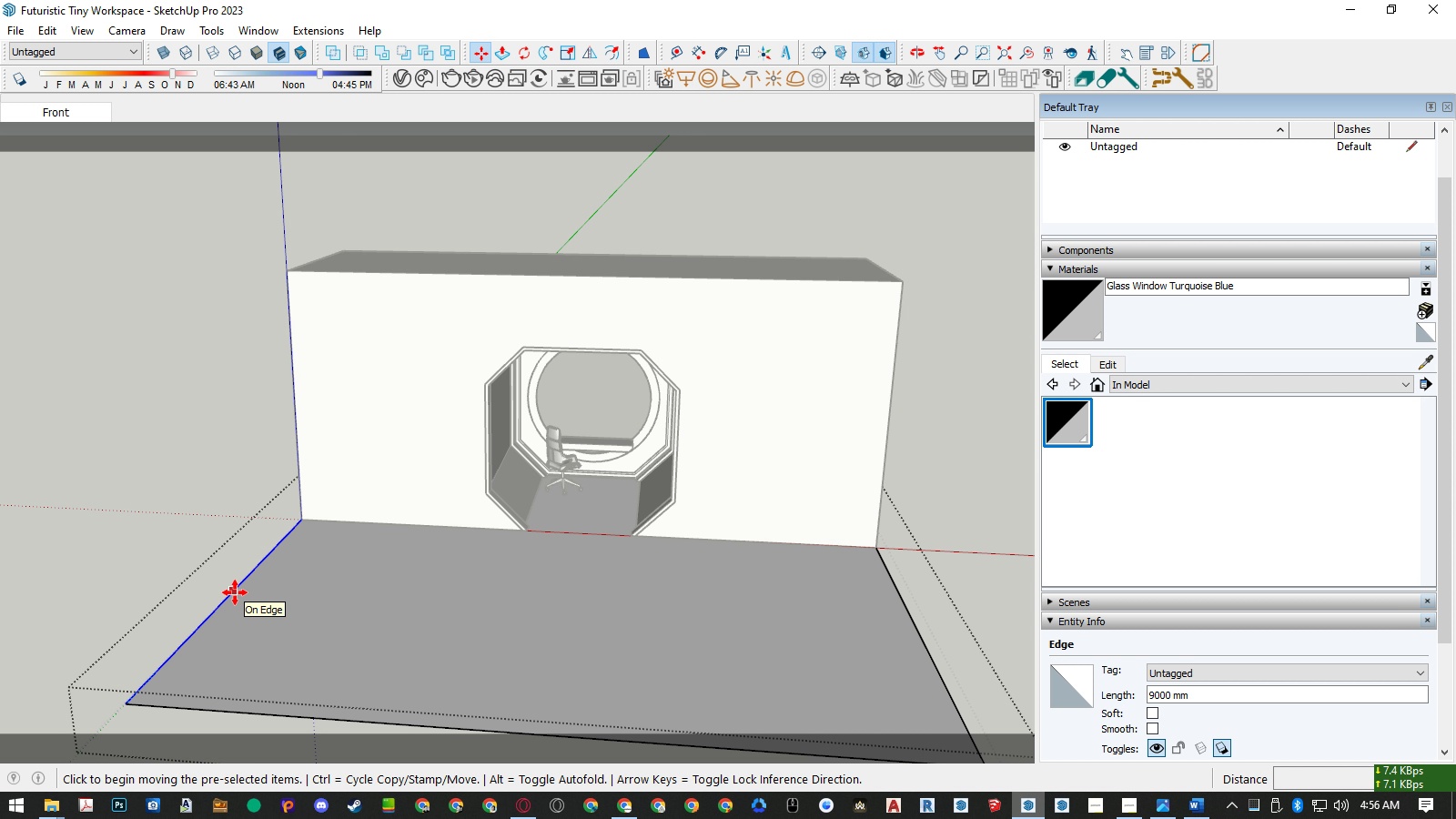 
left_click([235, 592])
 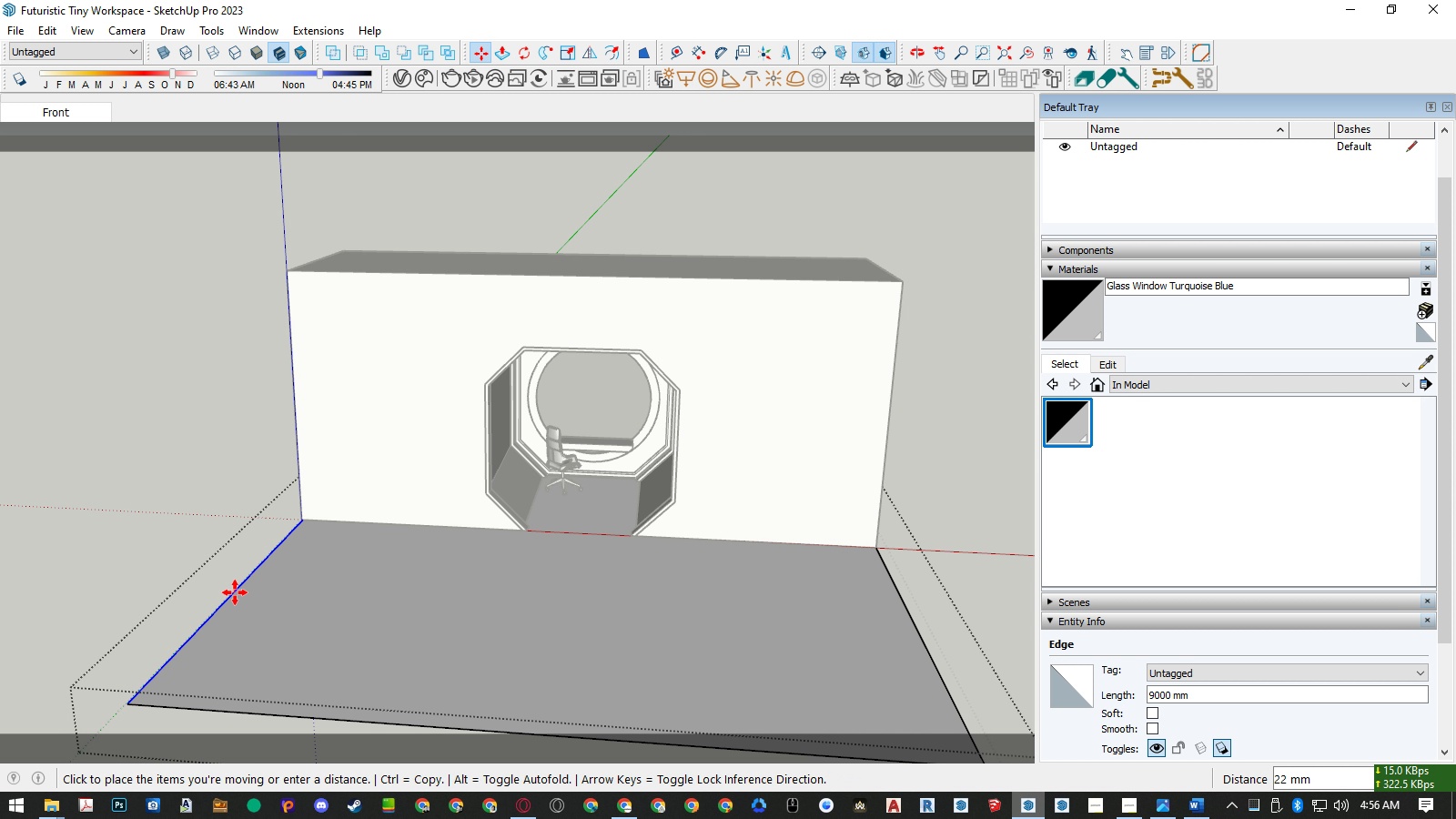 
key(ArrowRight)
 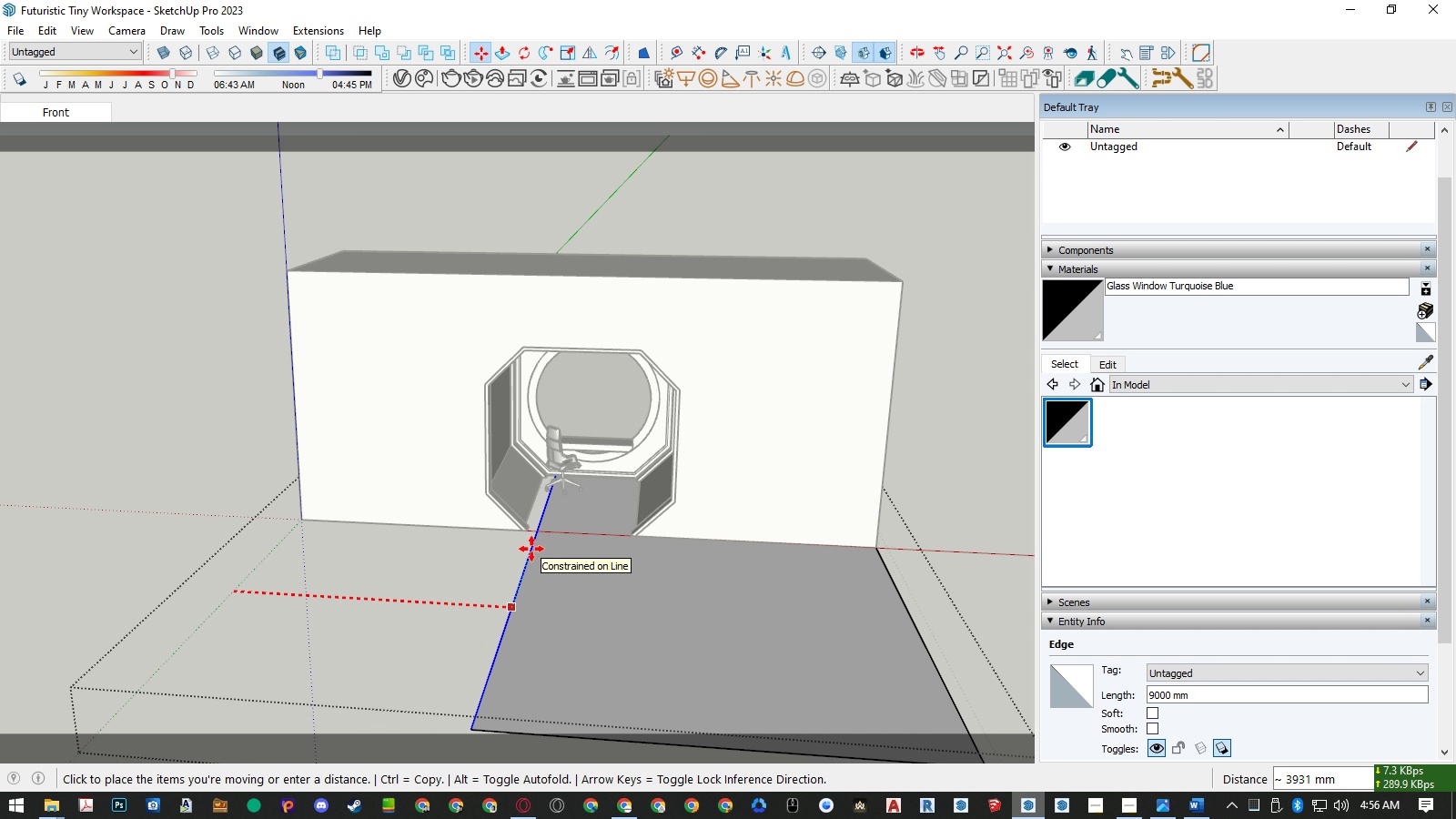 
key(Control+ControlLeft)
 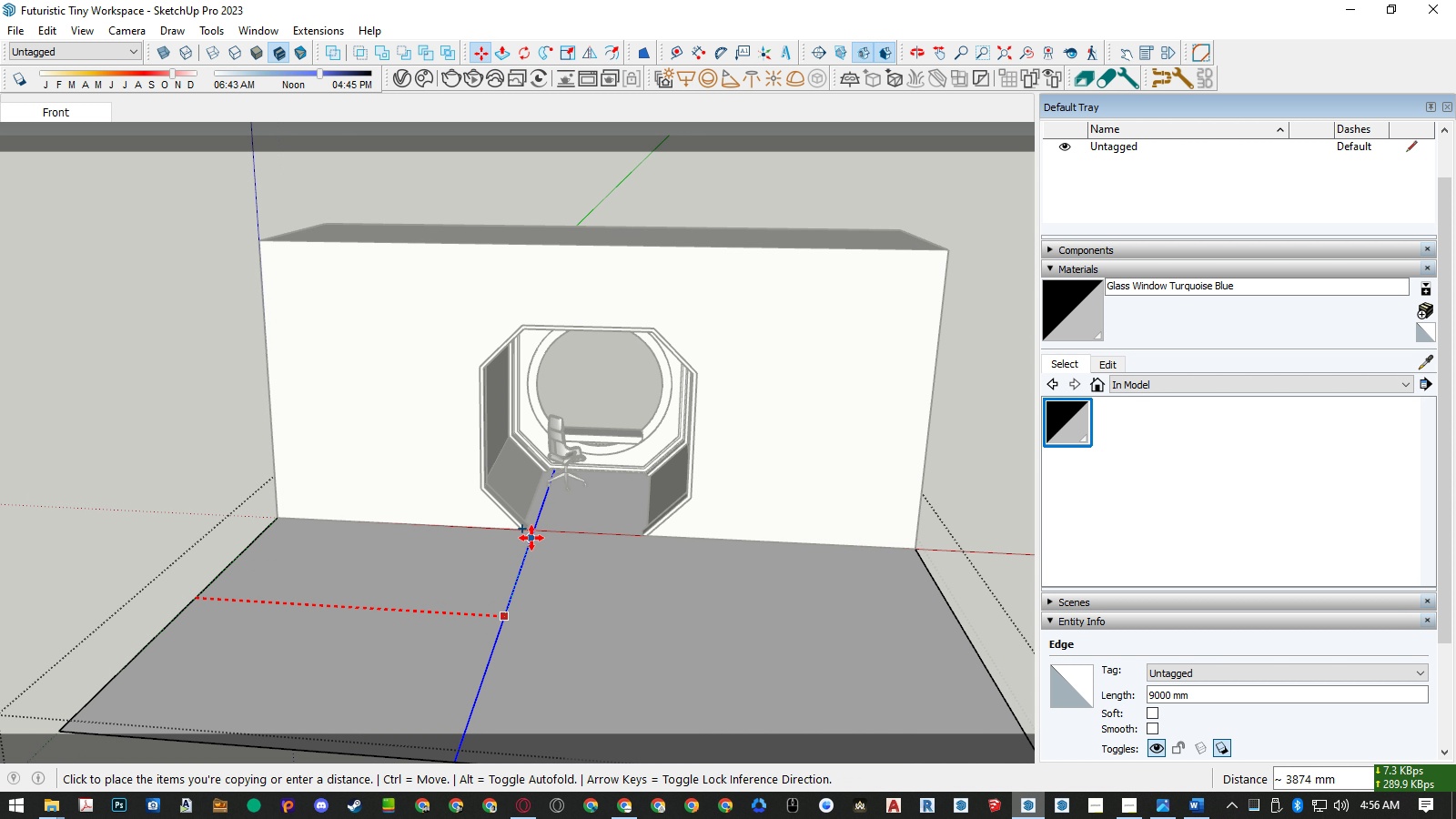 
scroll: coordinate [531, 538], scroll_direction: up, amount: 4.0
 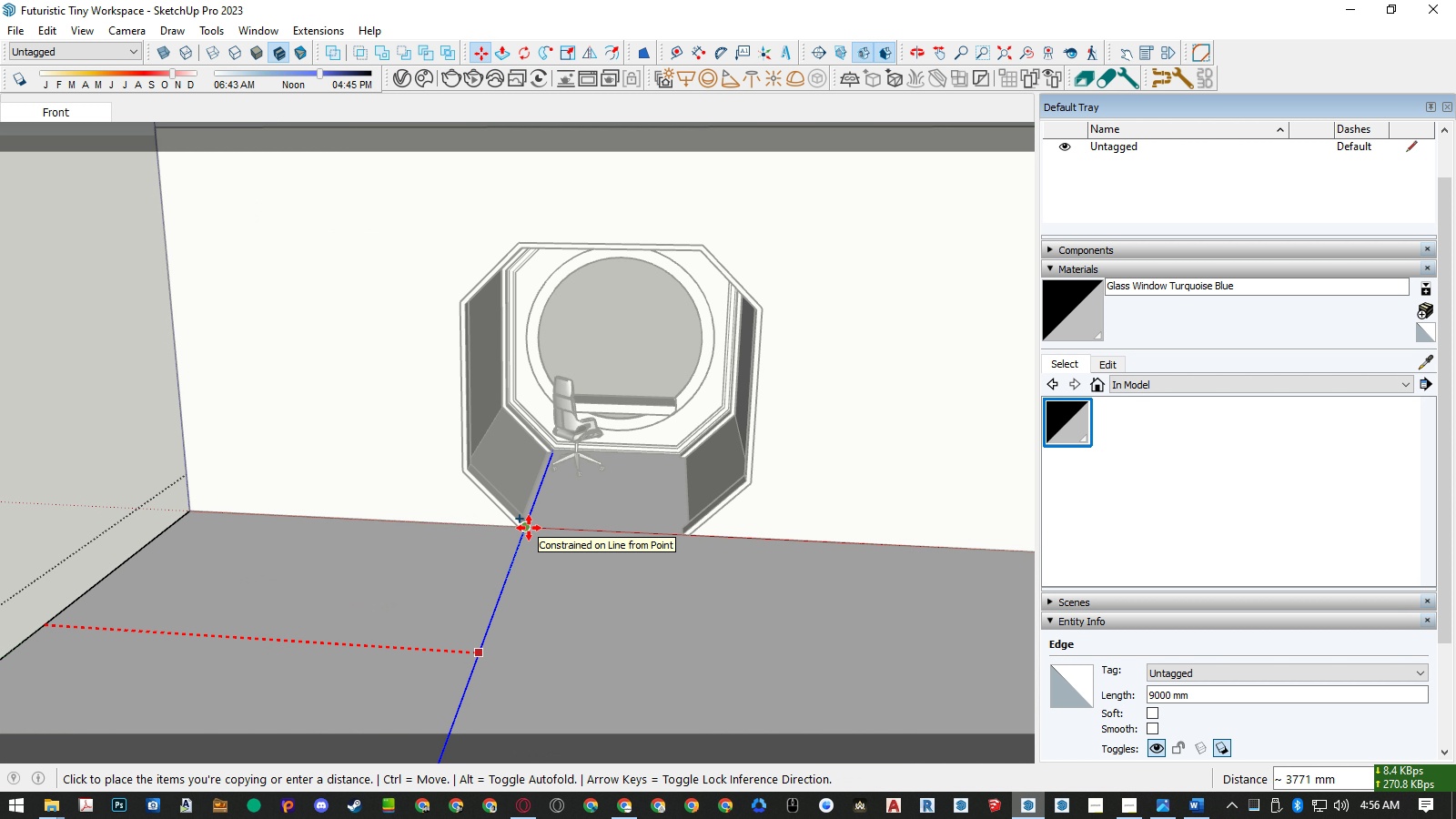 
key(Numpad3)
 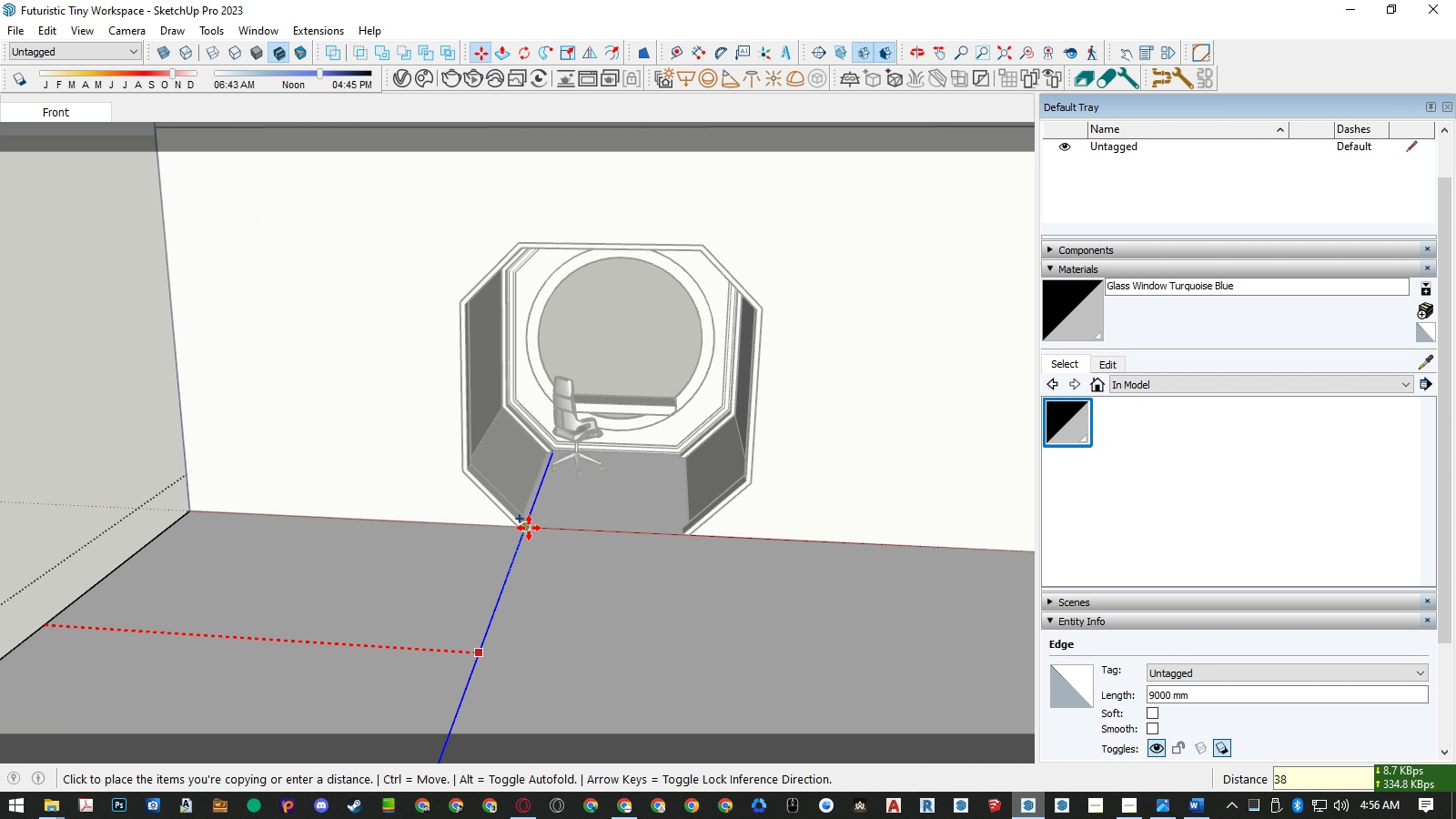 
key(Numpad8)
 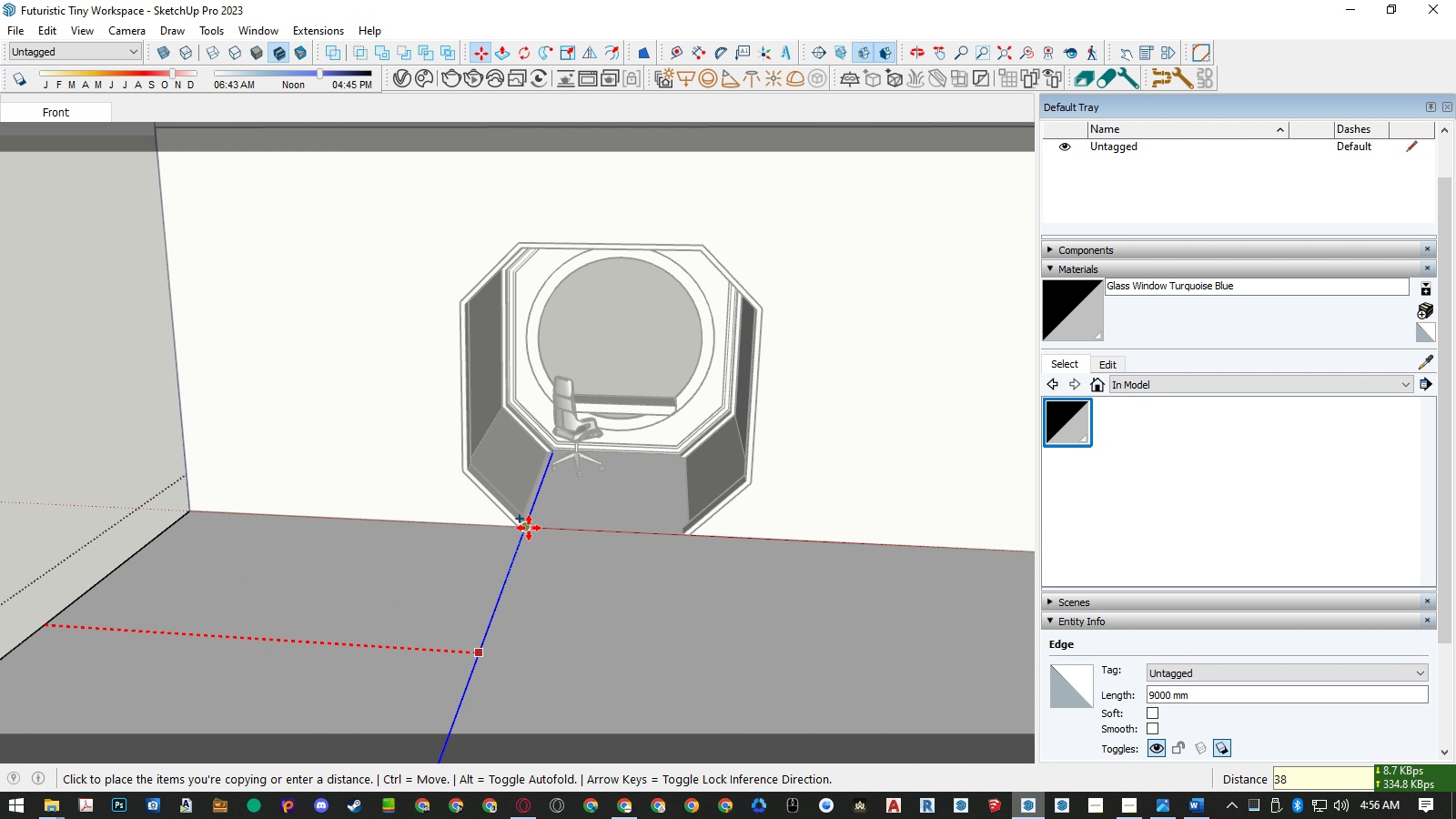 
key(Numpad0)
 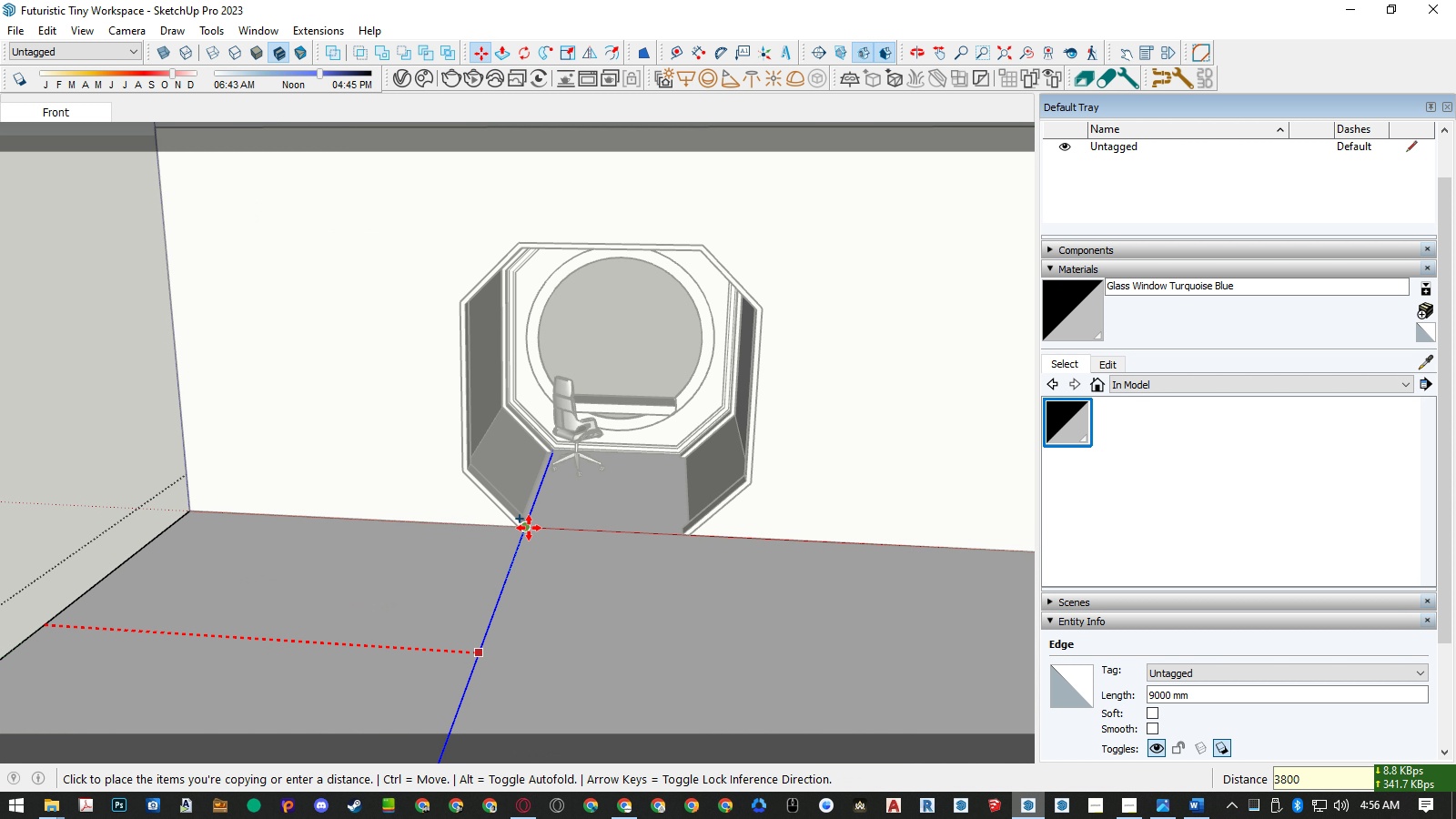 
key(Numpad0)
 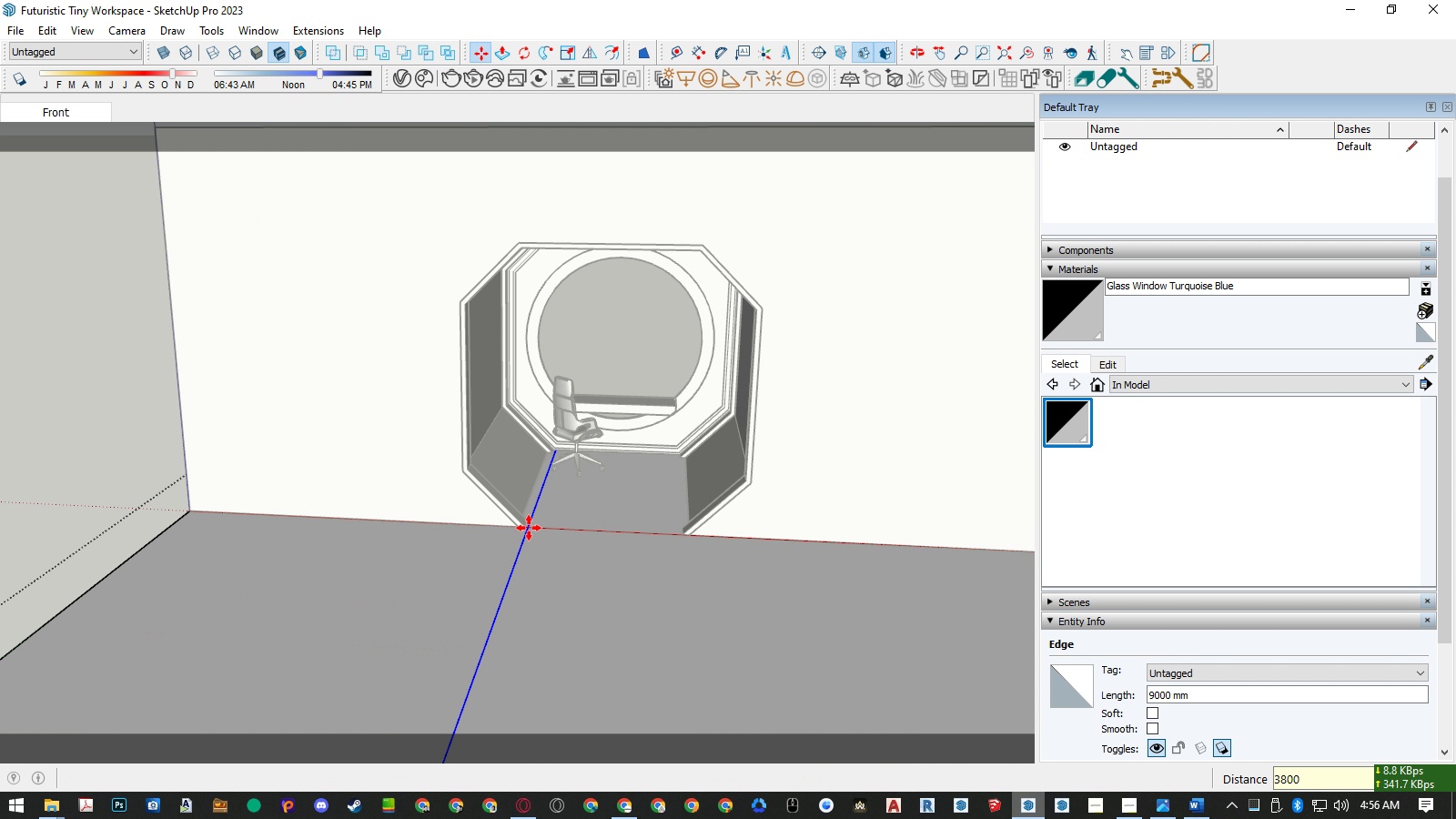 
key(NumpadEnter)
 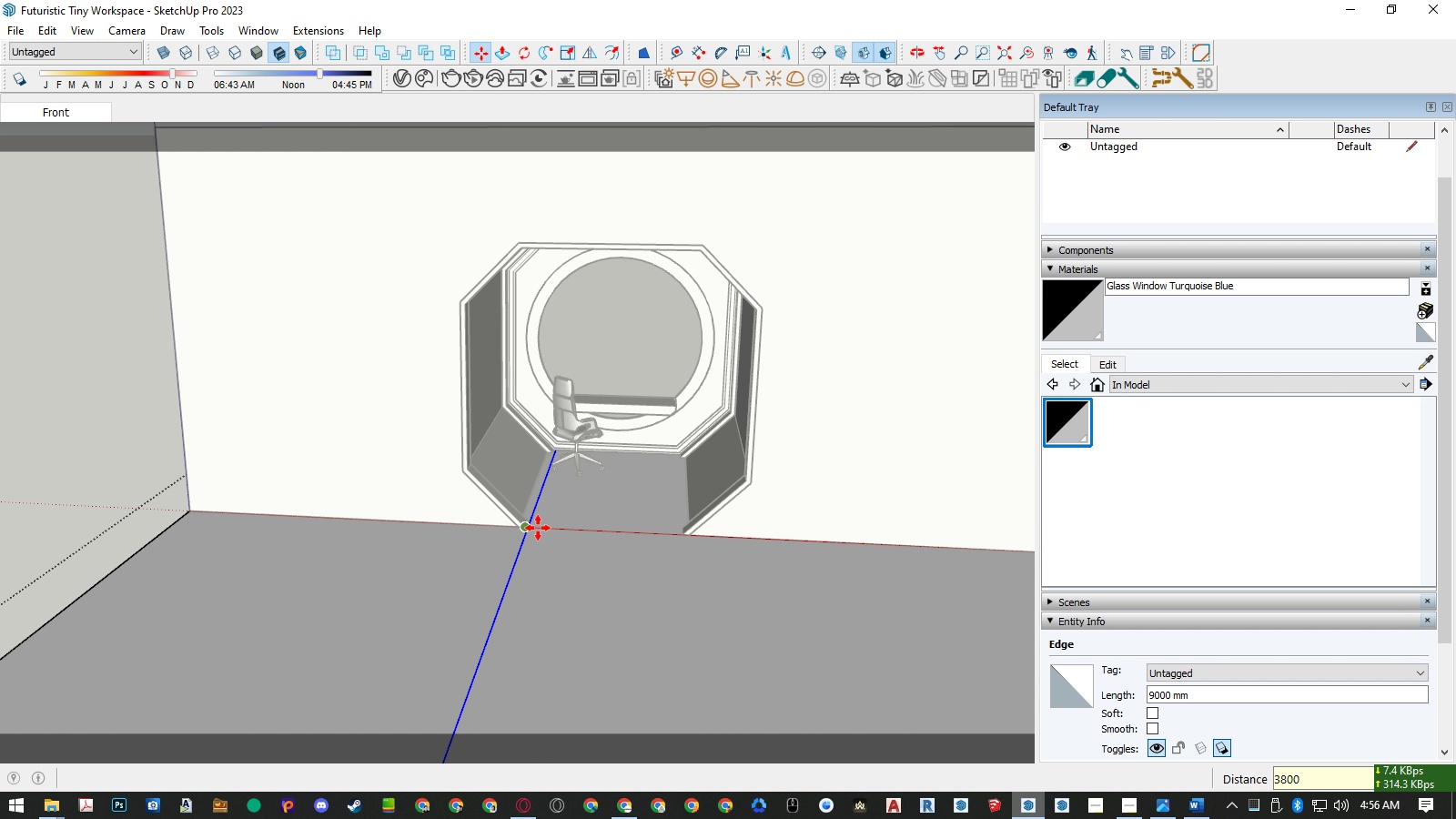 
key(Space)
 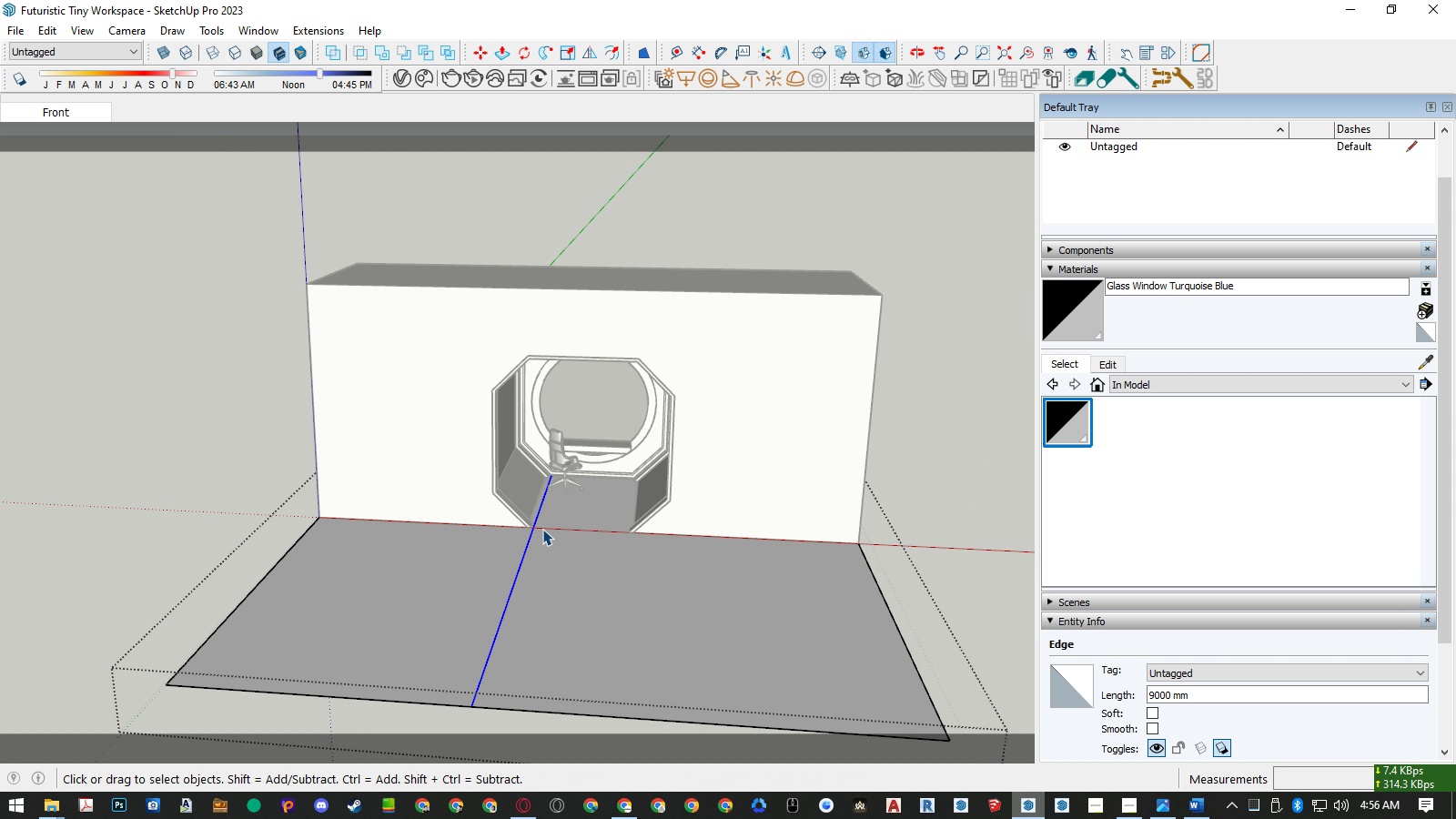 
scroll: coordinate [542, 529], scroll_direction: down, amount: 5.0
 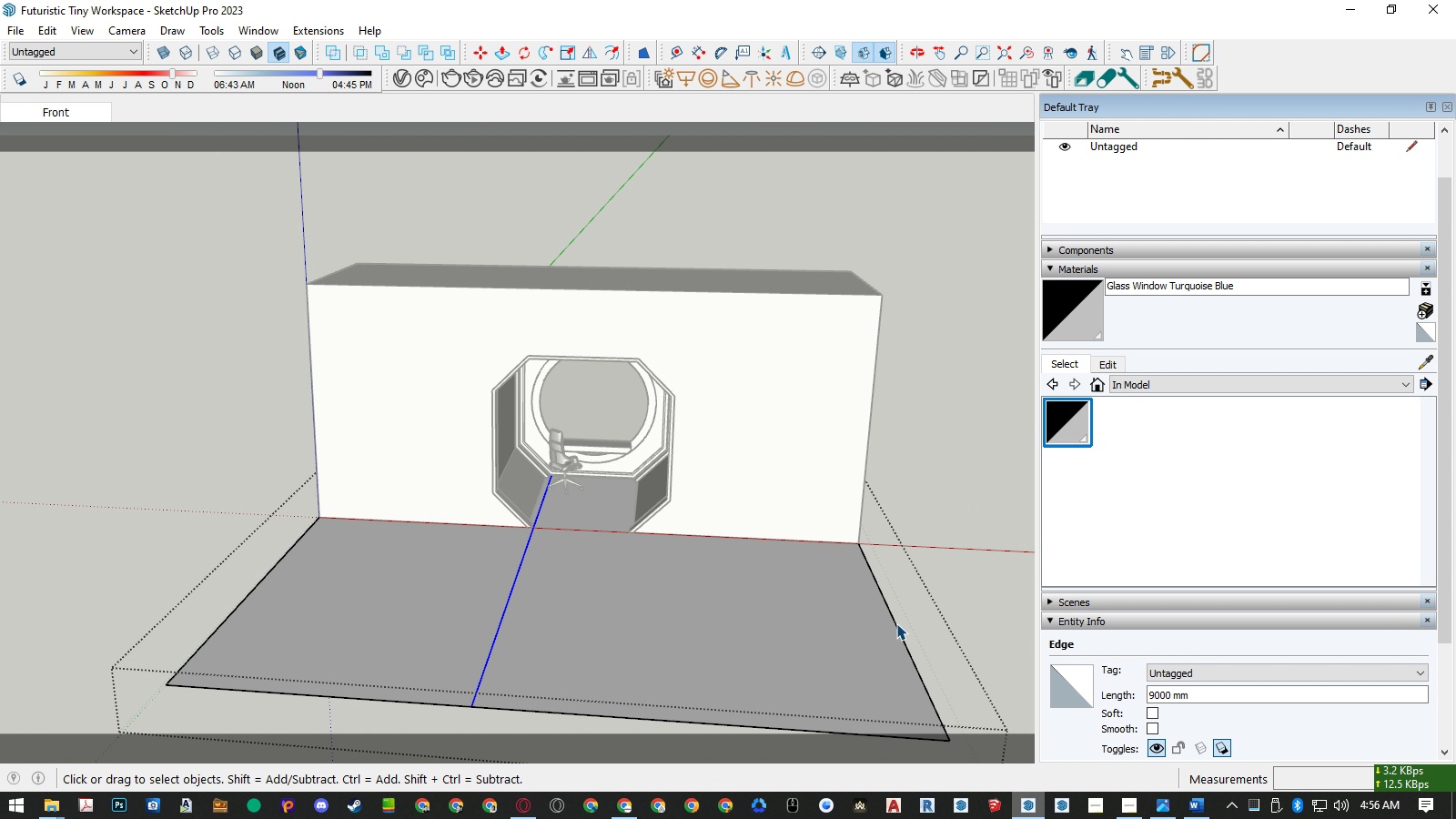 
left_click([896, 623])
 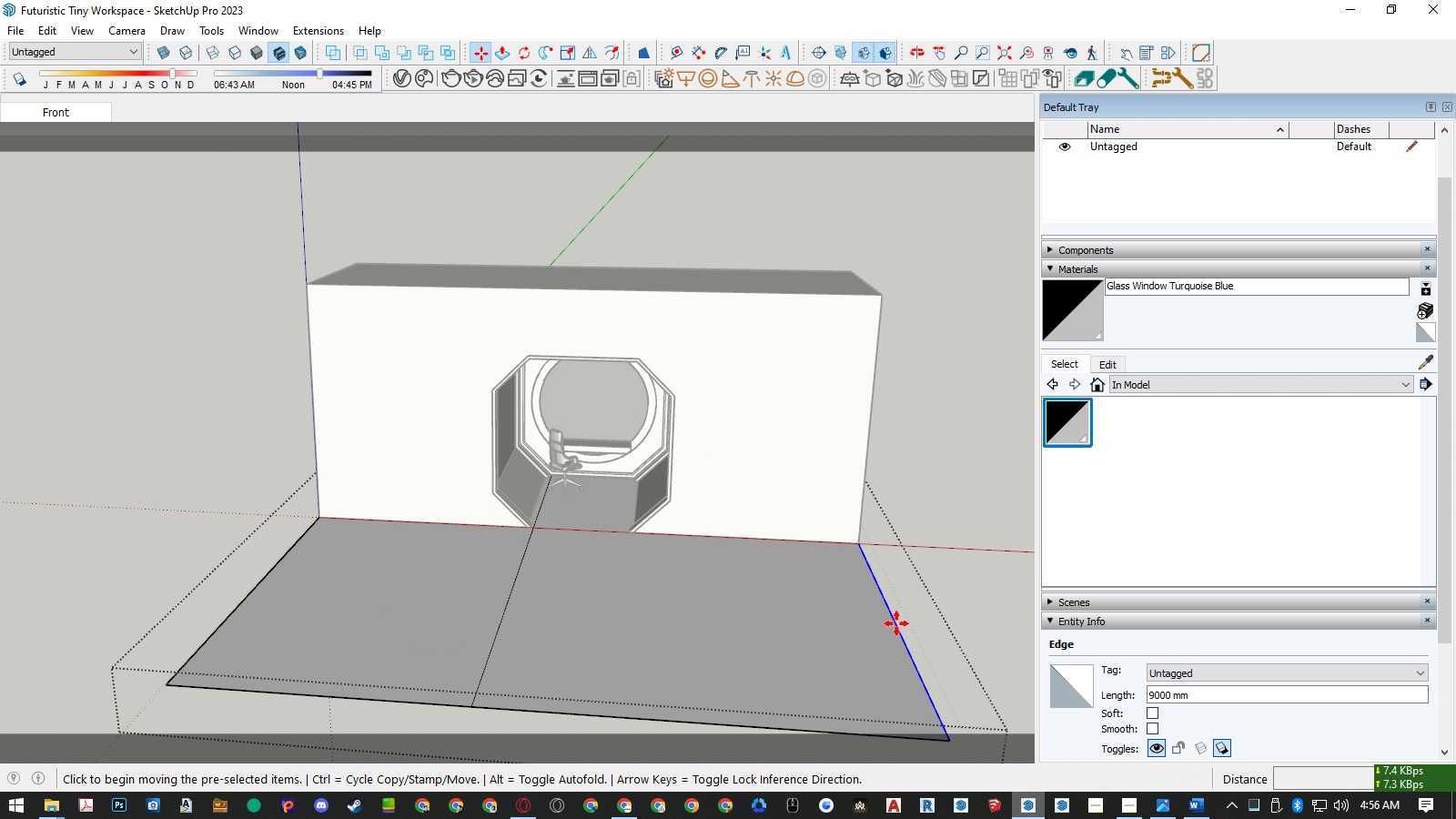 
key(M)
 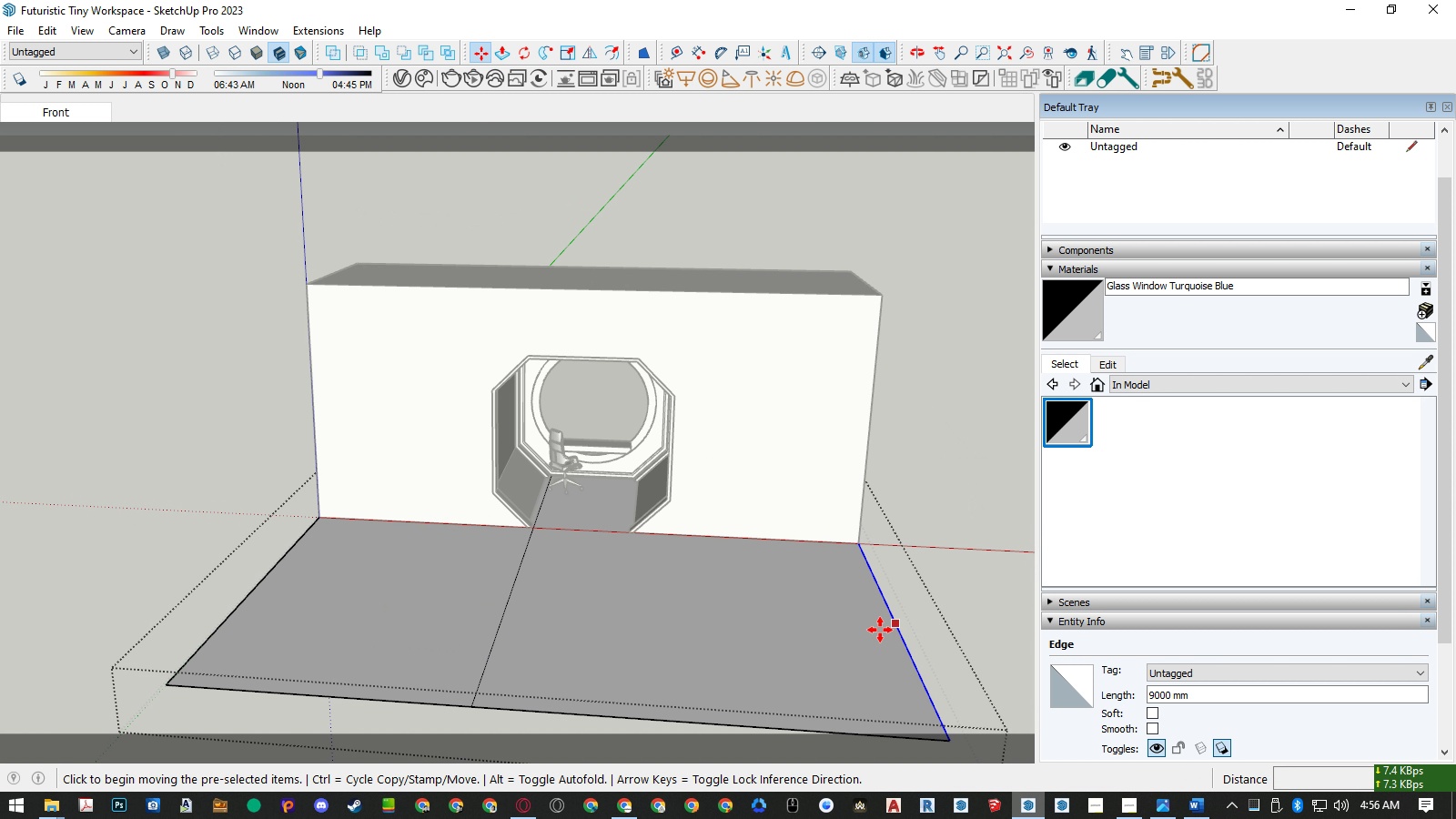 
key(Control+ControlLeft)
 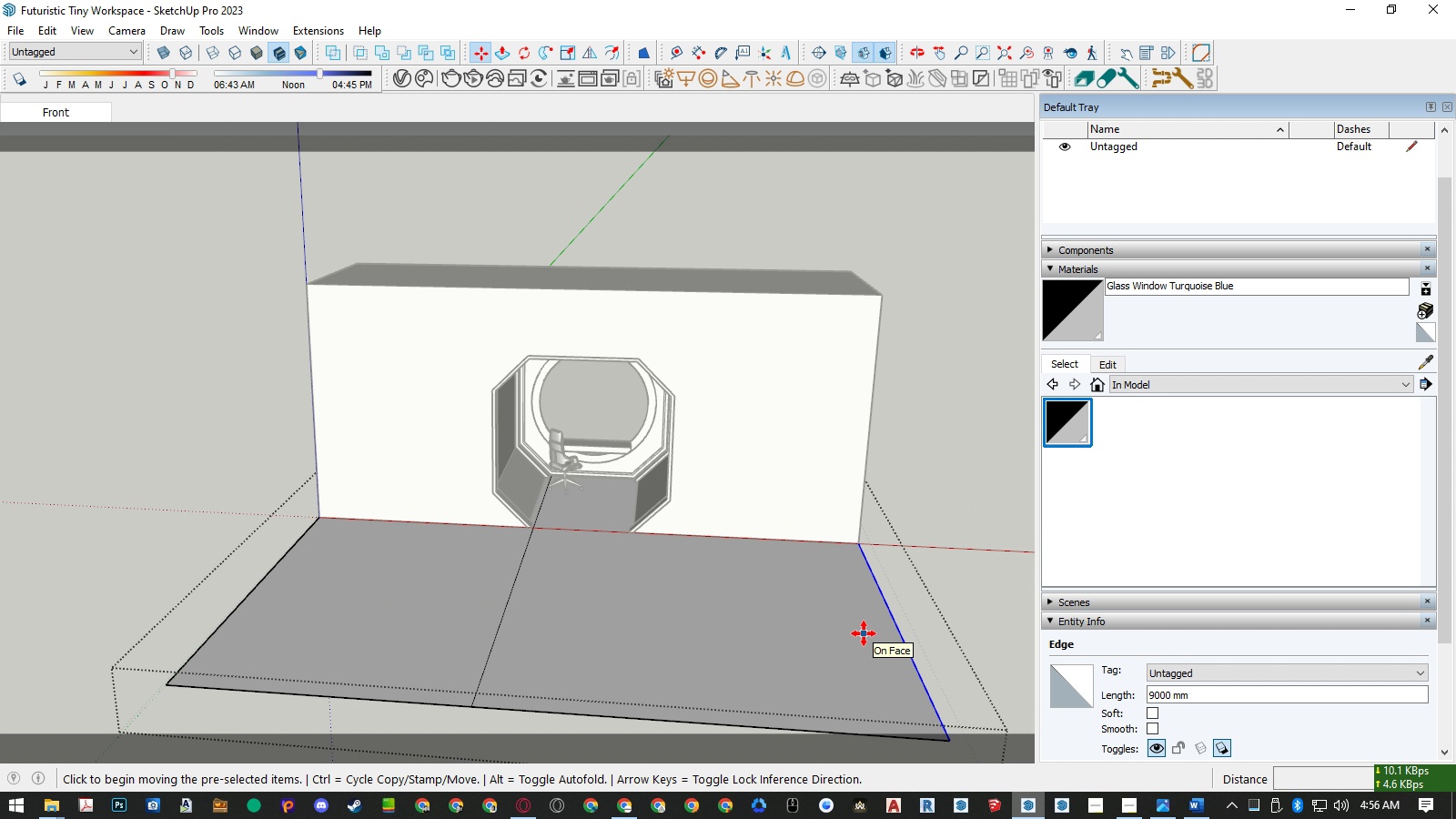 
key(Control+ControlLeft)
 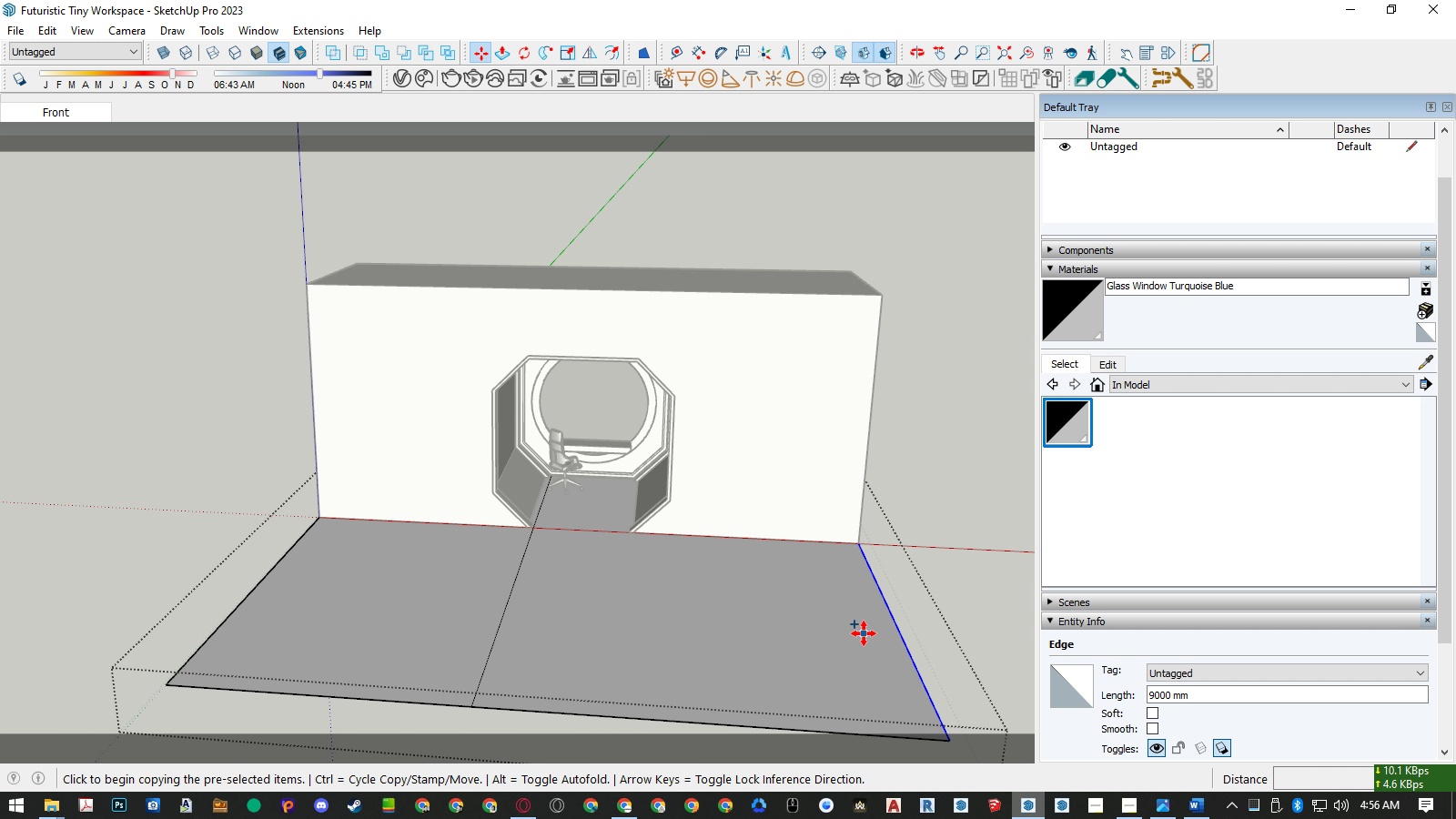 
left_click([864, 633])
 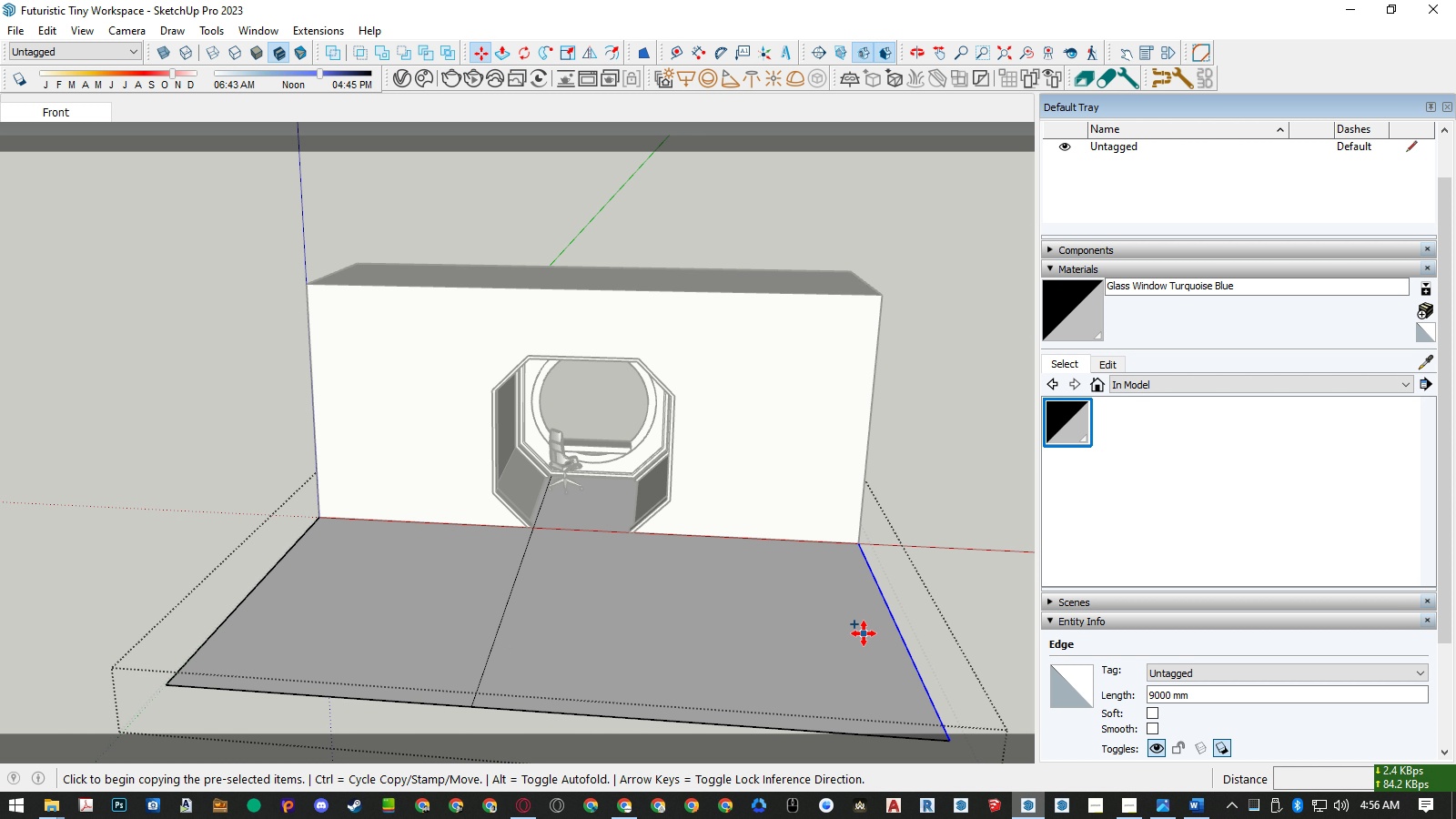 
key(ArrowRight)
 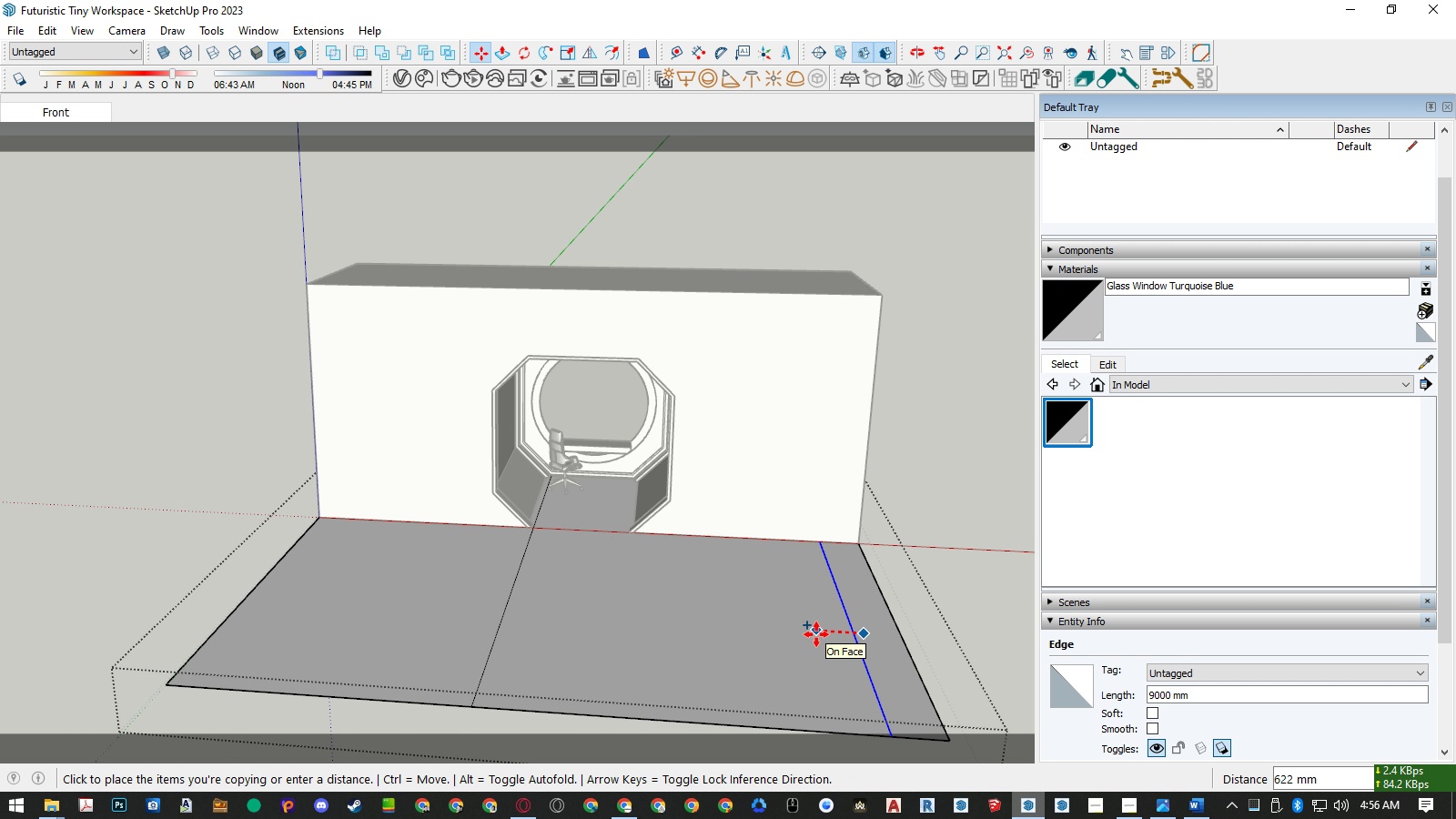 
key(Numpad3)
 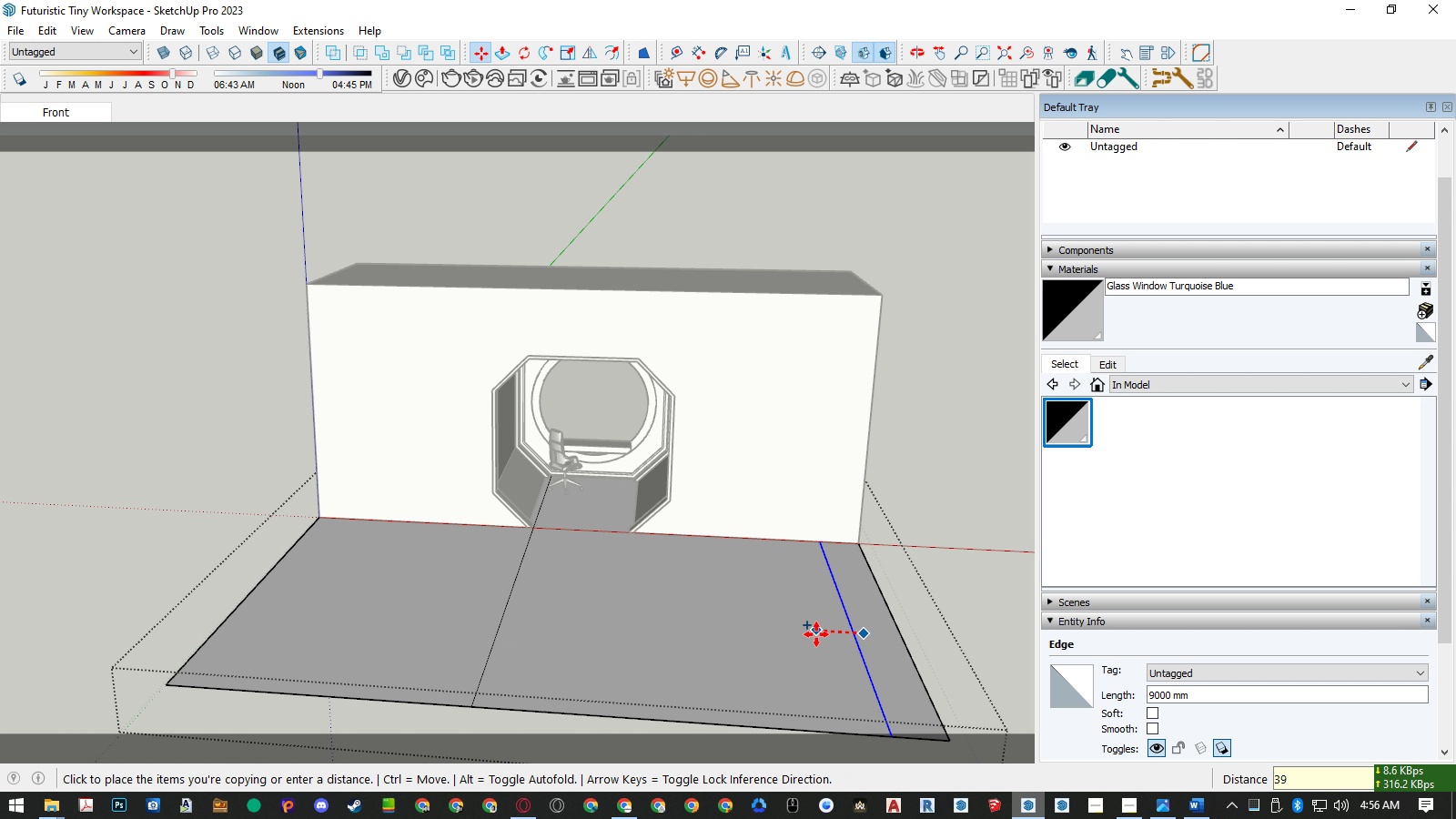 
key(Numpad9)
 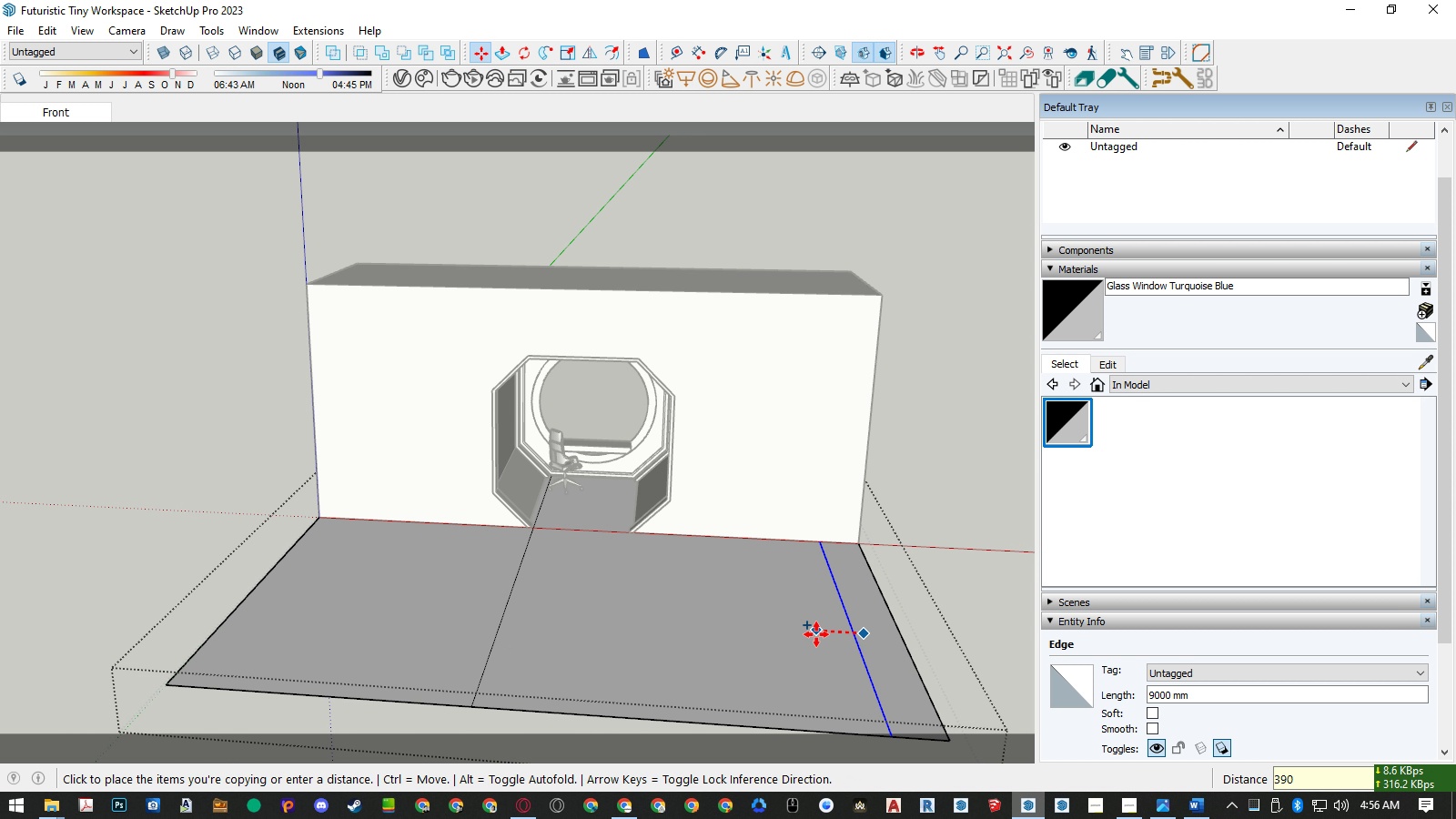 
key(Numpad0)
 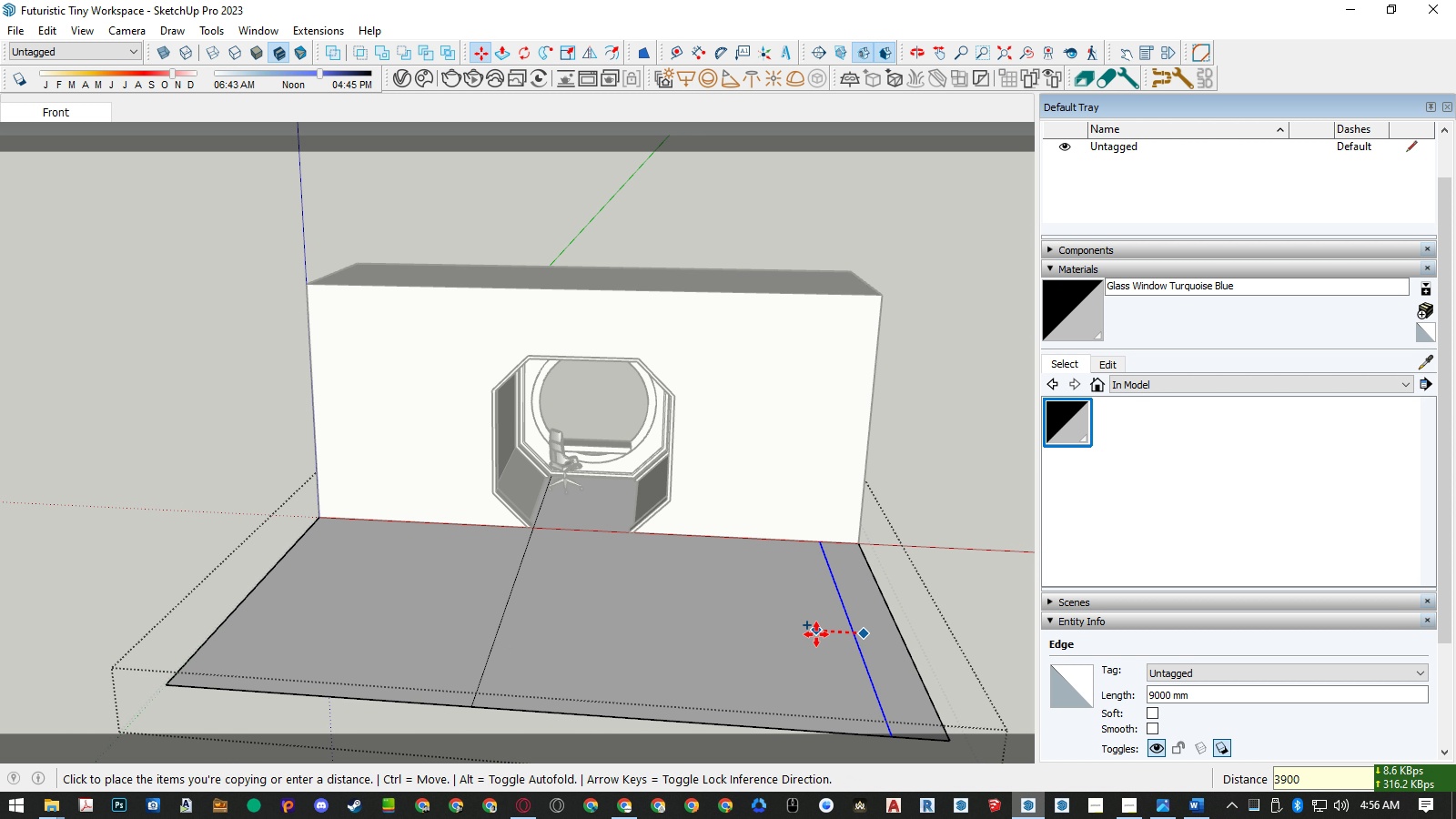 
key(Numpad0)
 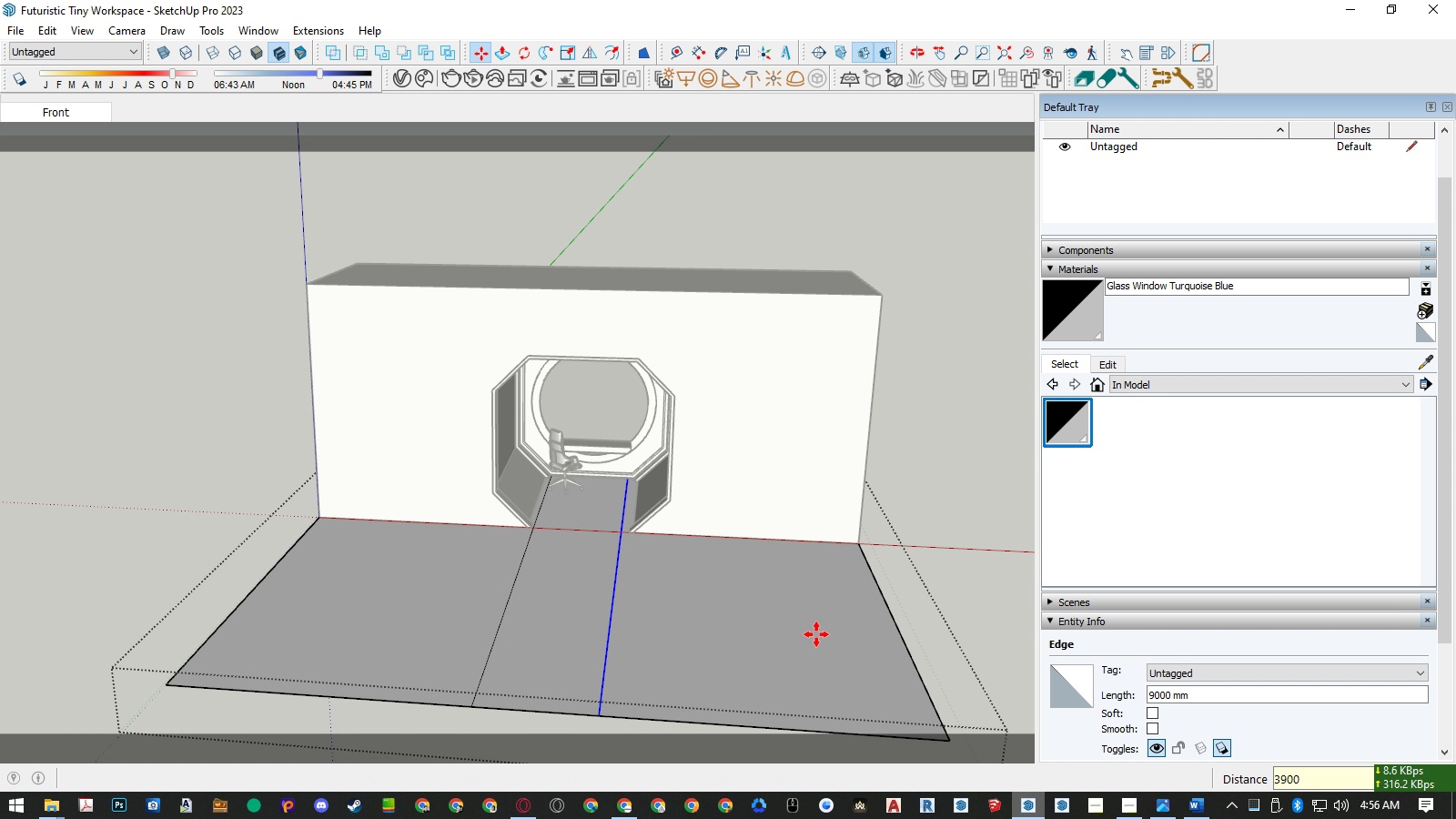 
key(NumpadEnter)
 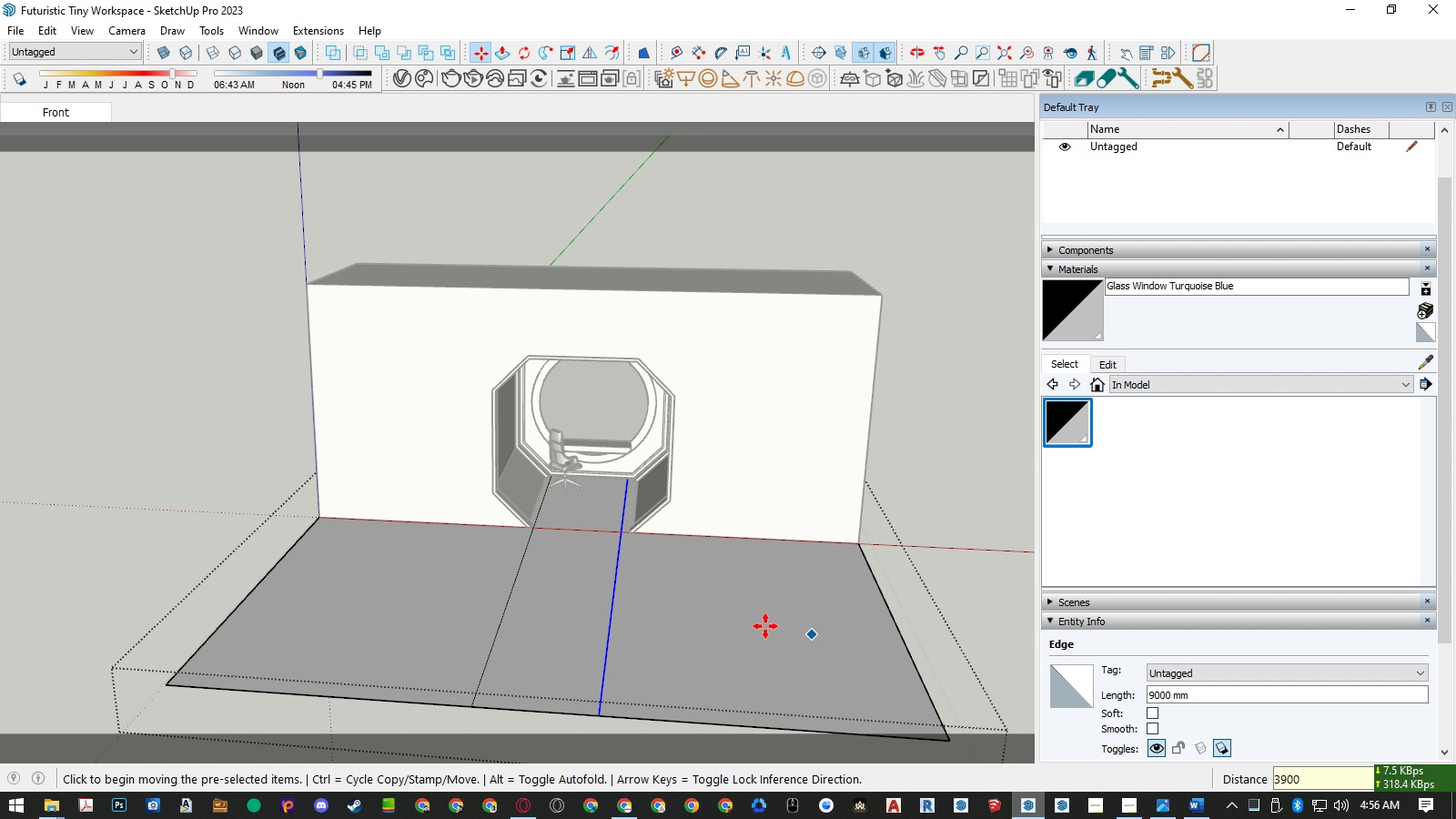 
key(Space)
 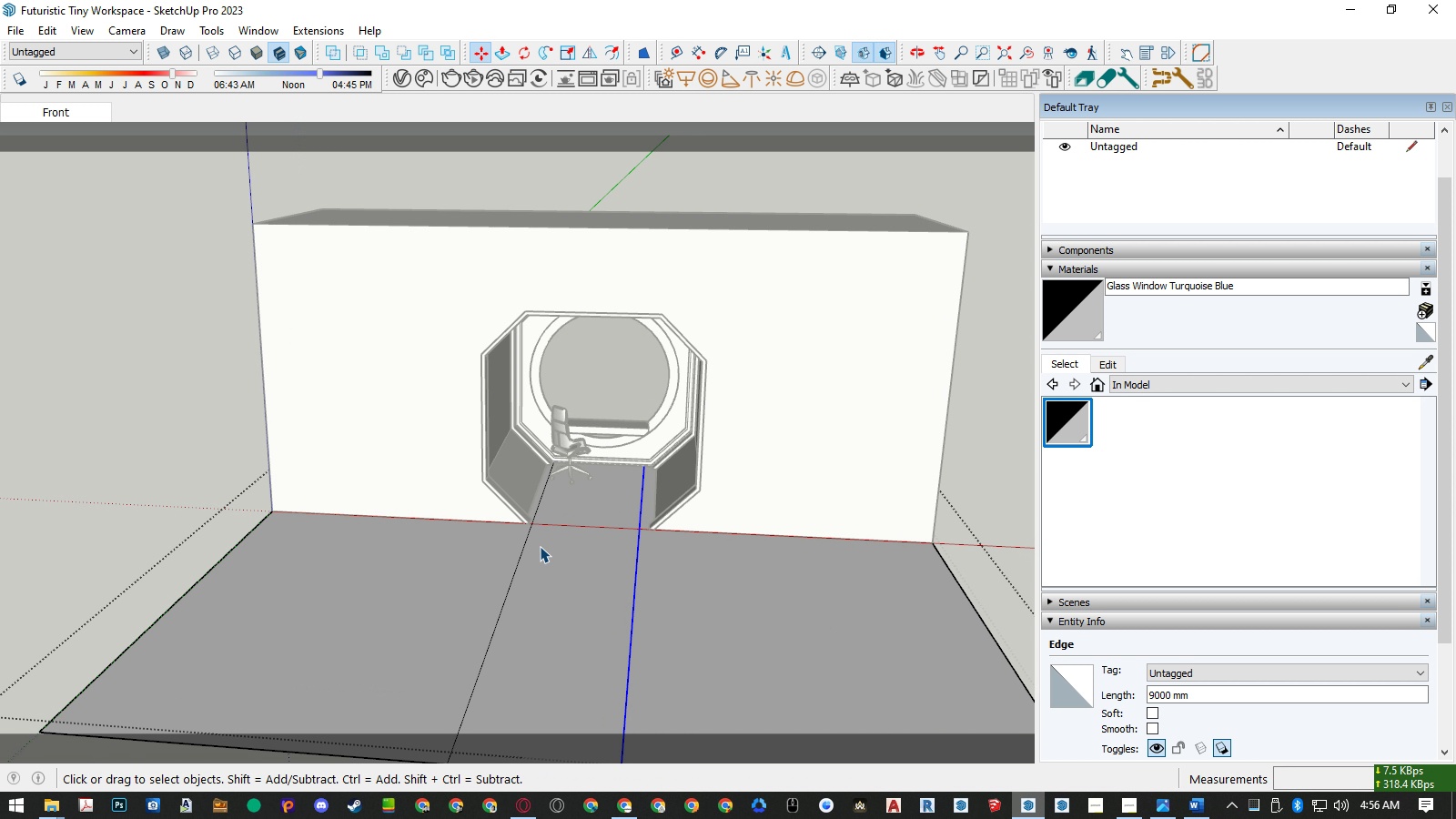 
scroll: coordinate [602, 524], scroll_direction: up, amount: 9.0
 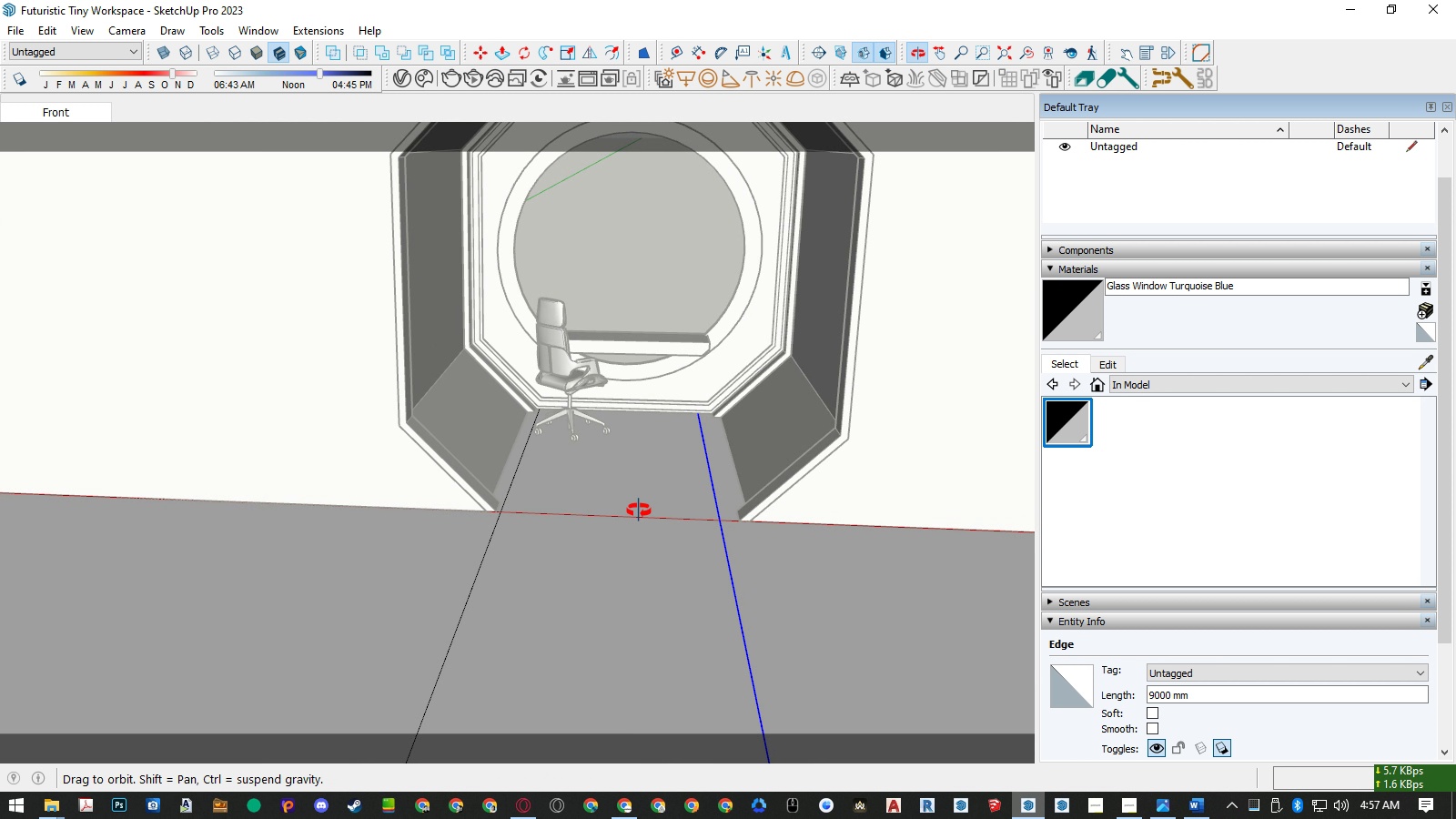 
key(M)
 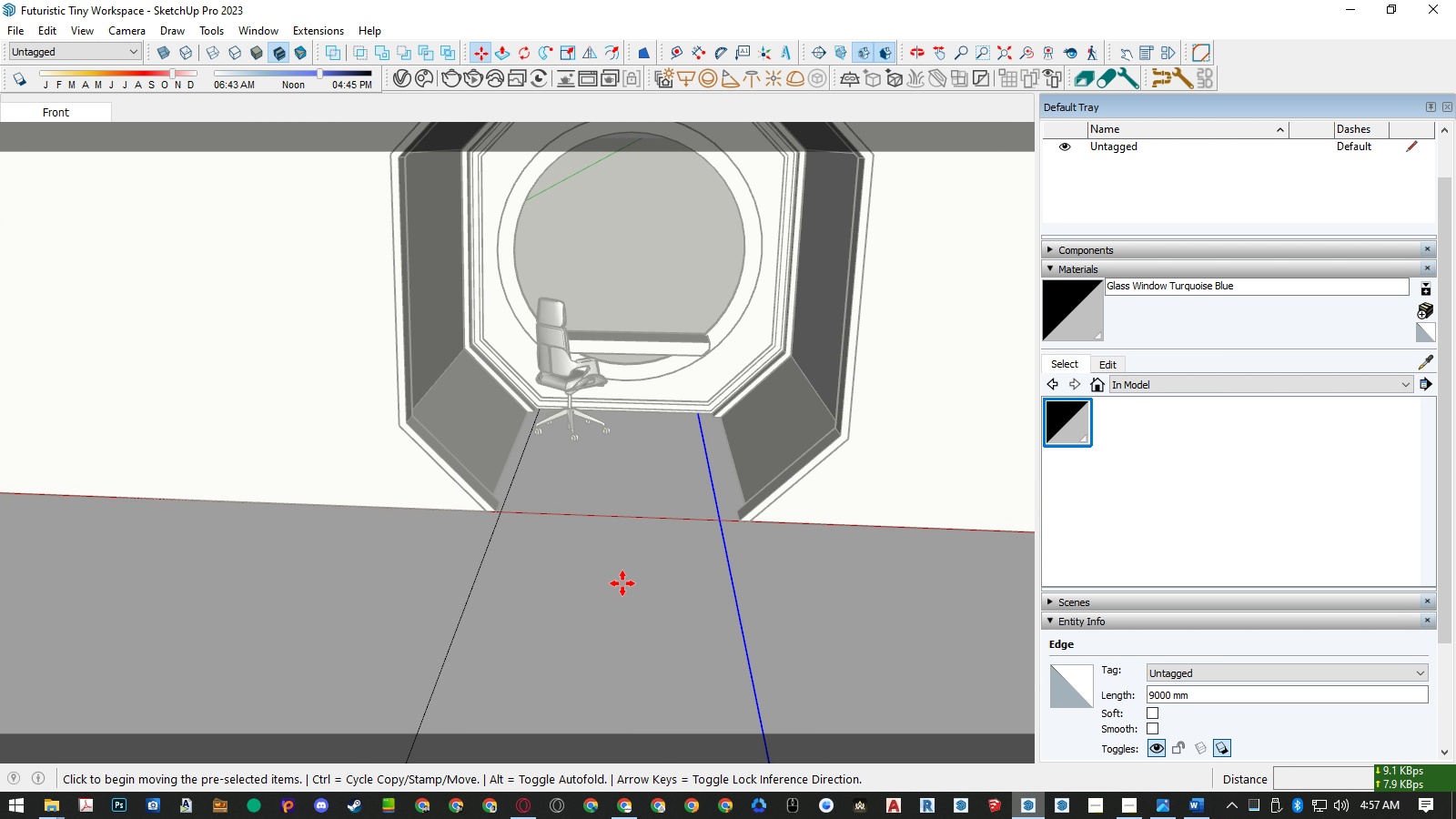 
left_click([622, 583])
 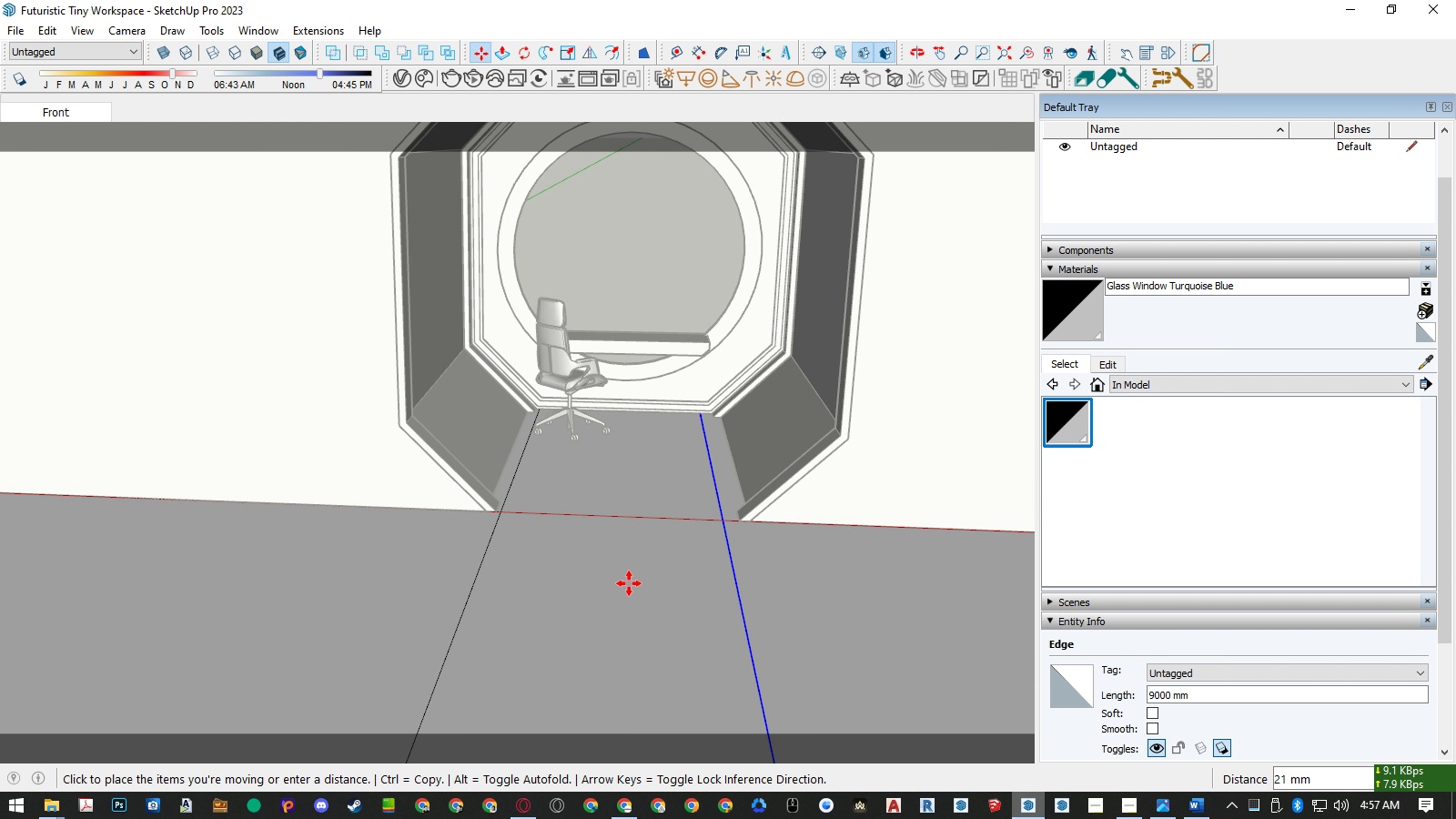 
key(ArrowRight)
 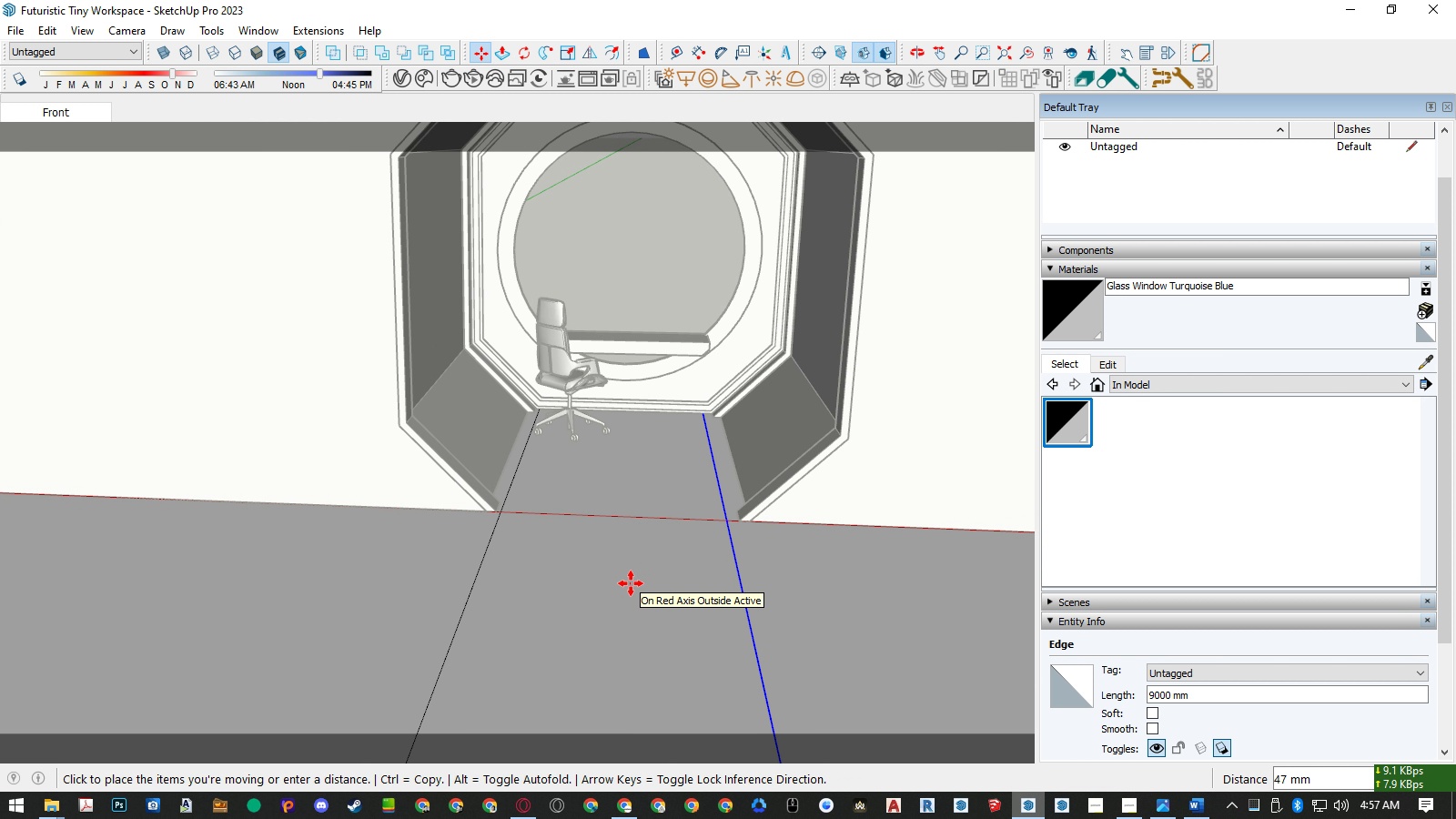 
key(Numpad1)
 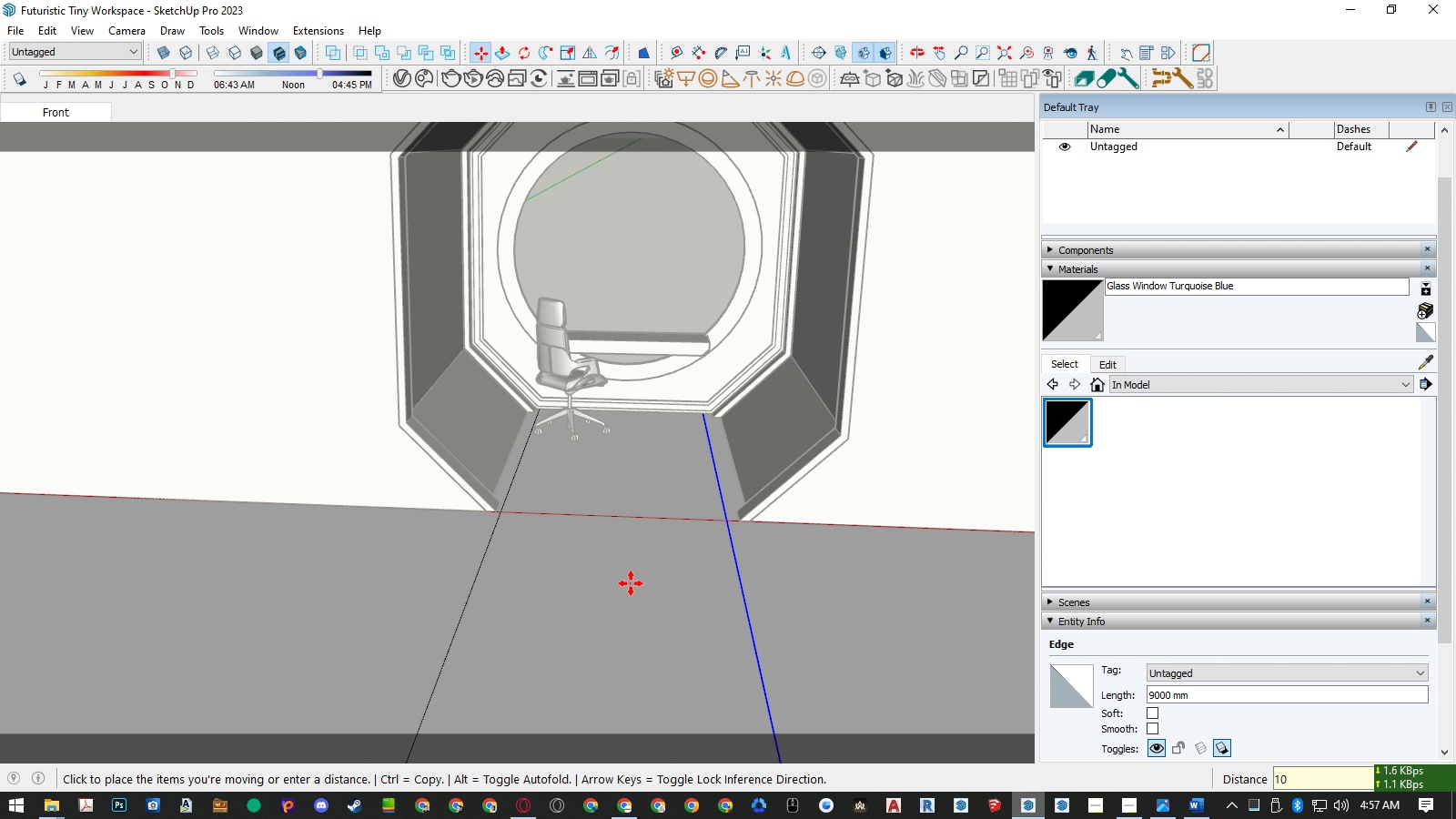 
key(Numpad0)
 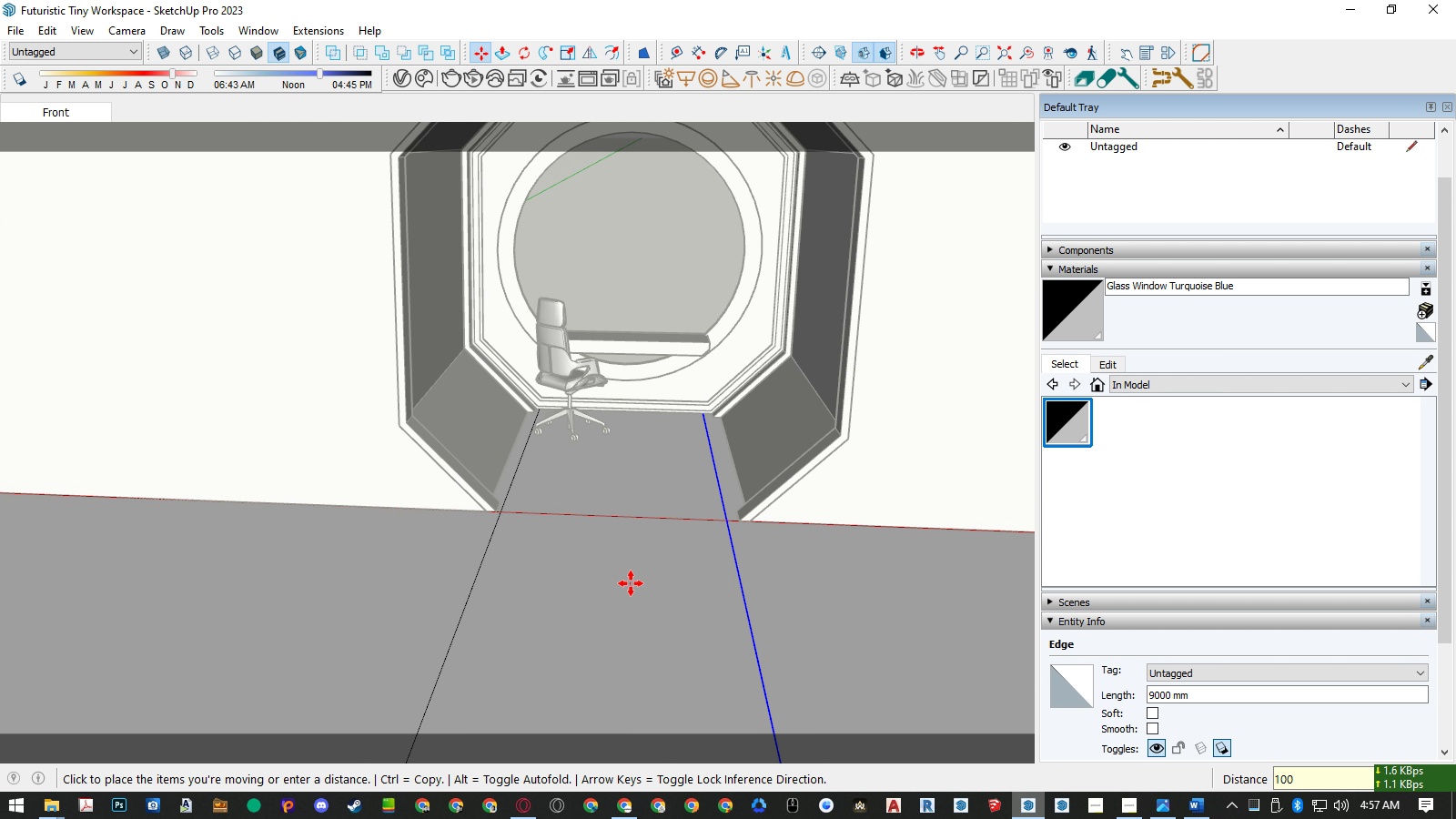 
key(Numpad0)
 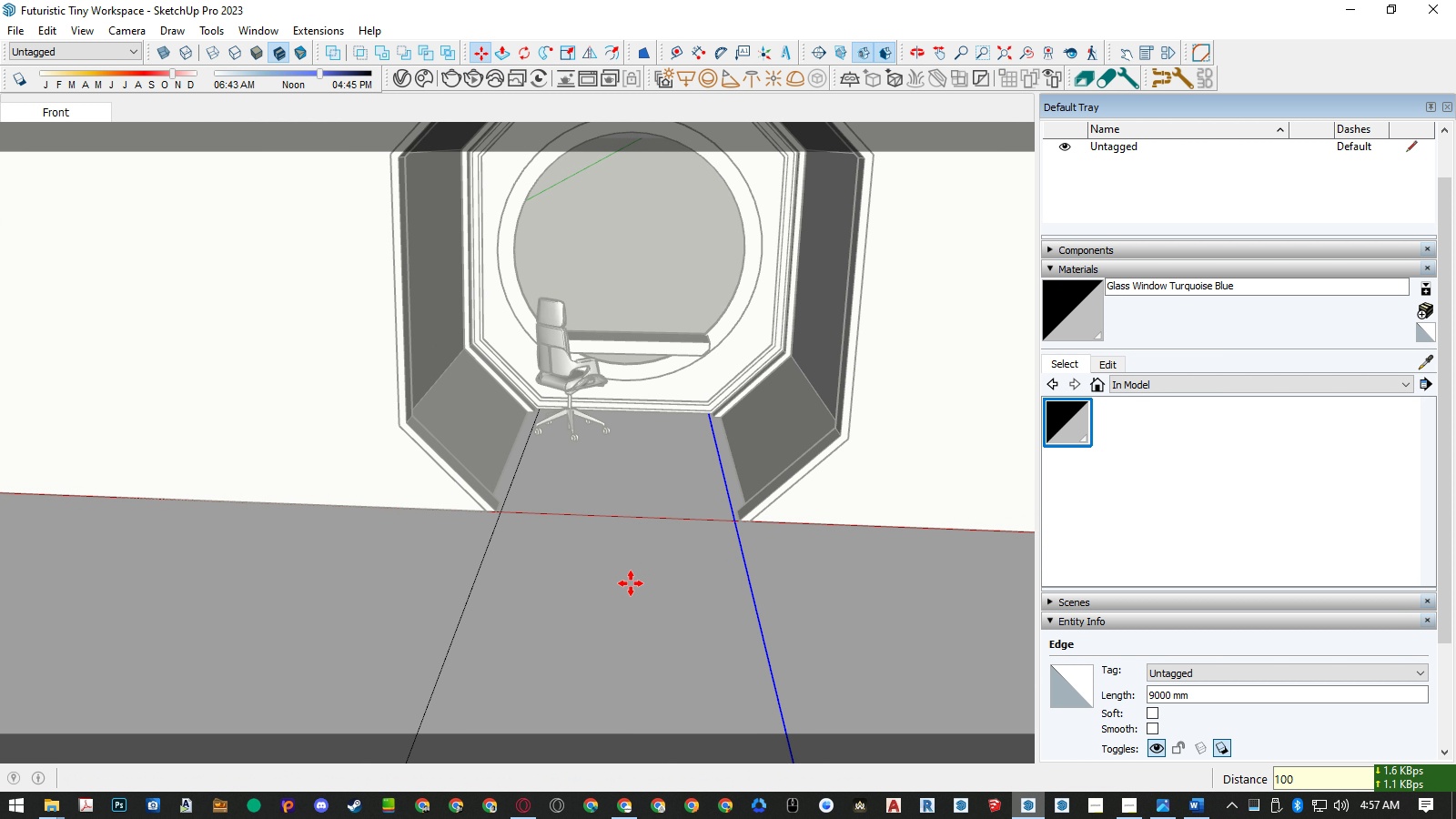 
key(NumpadEnter)
 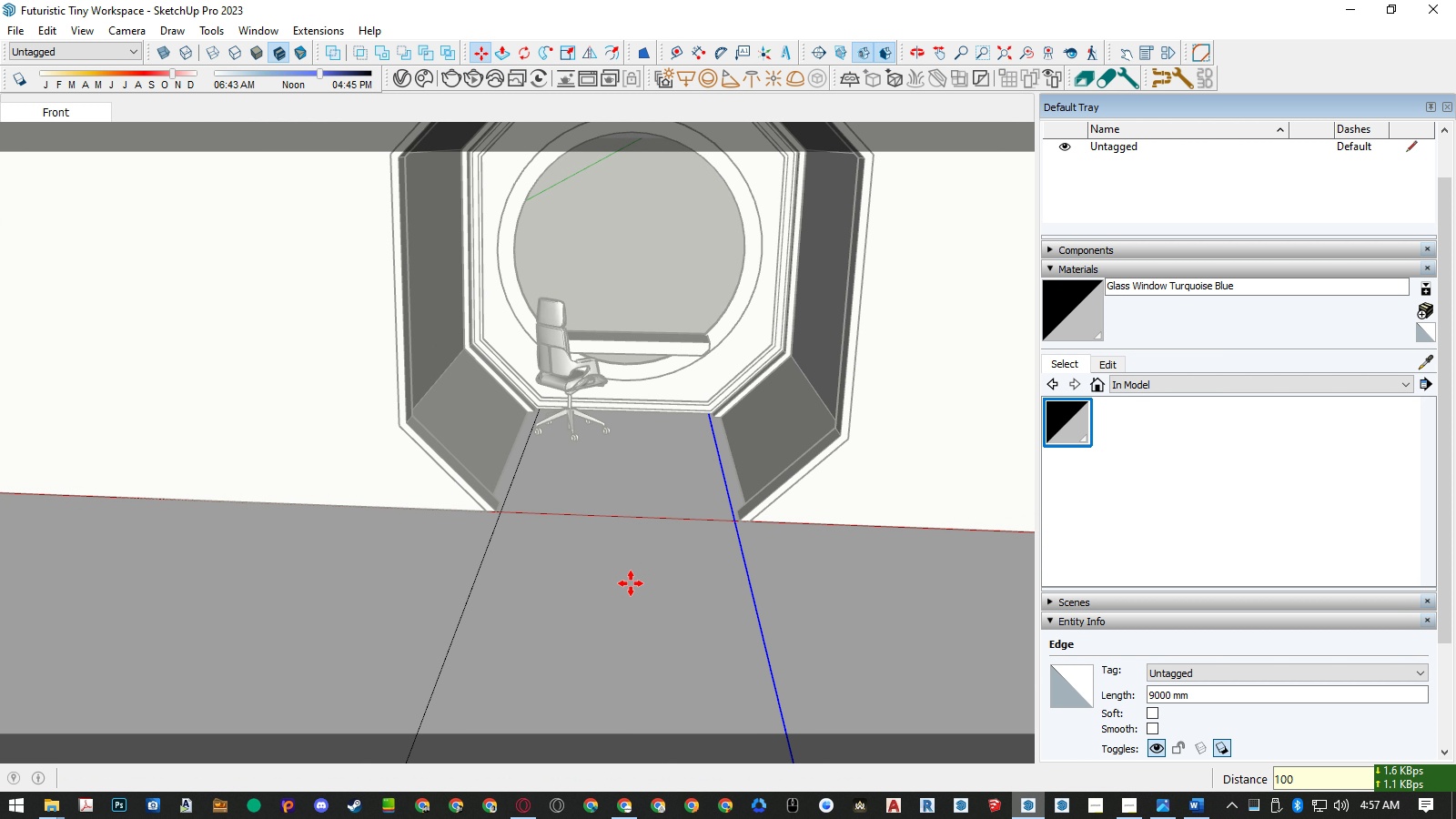 
key(Space)
 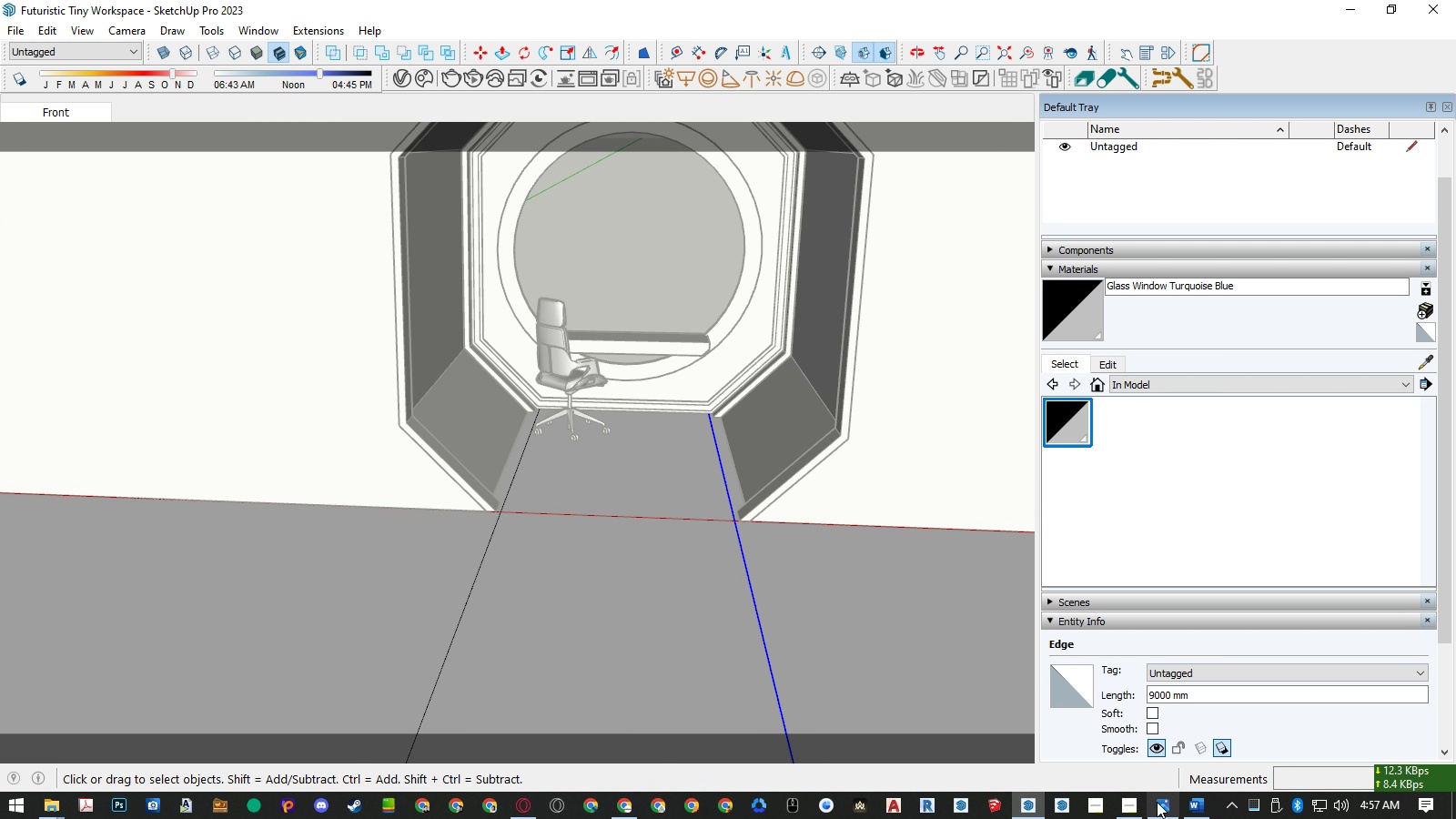 
left_click([1158, 803])
 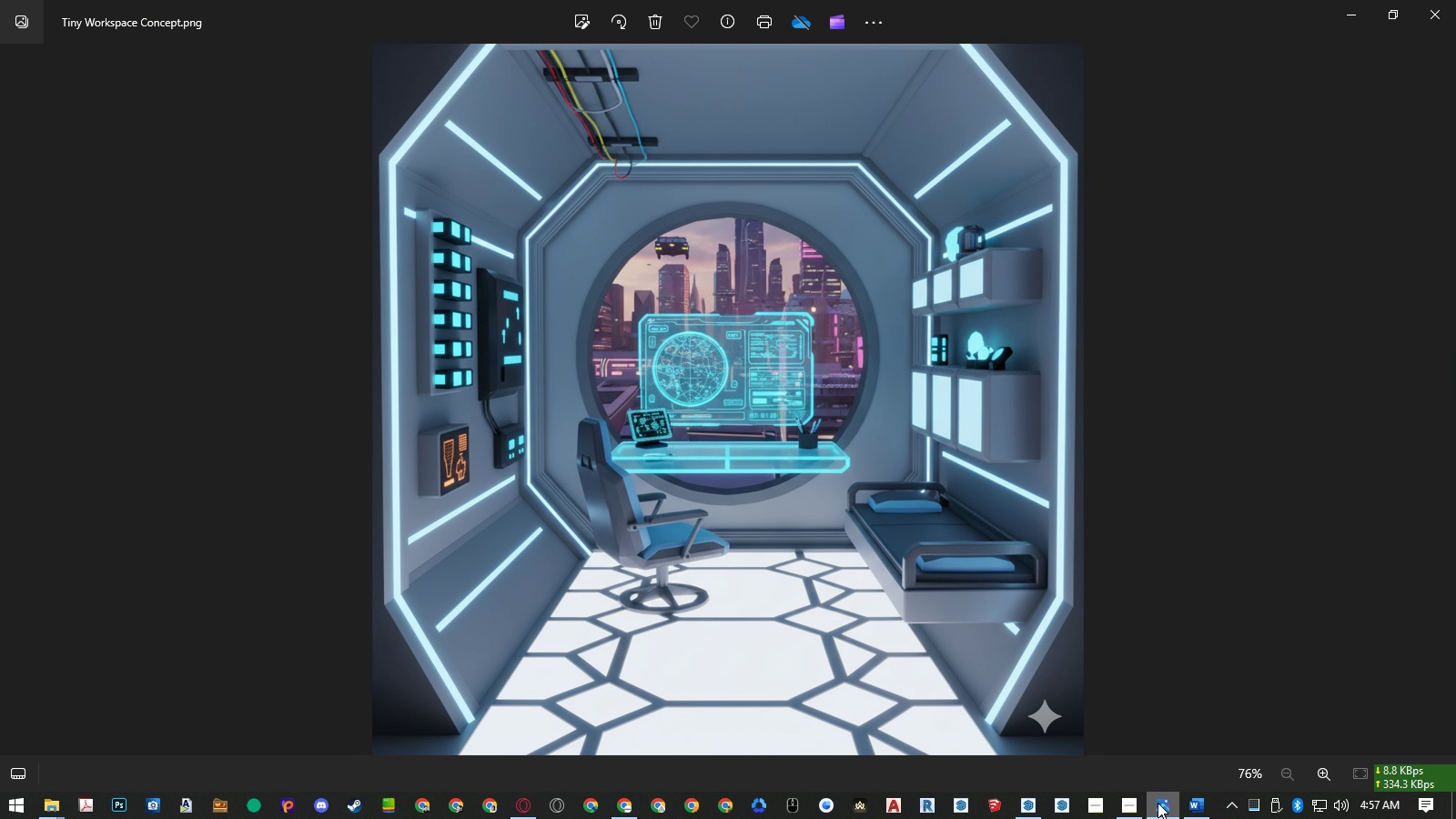 
left_click([1158, 803])
 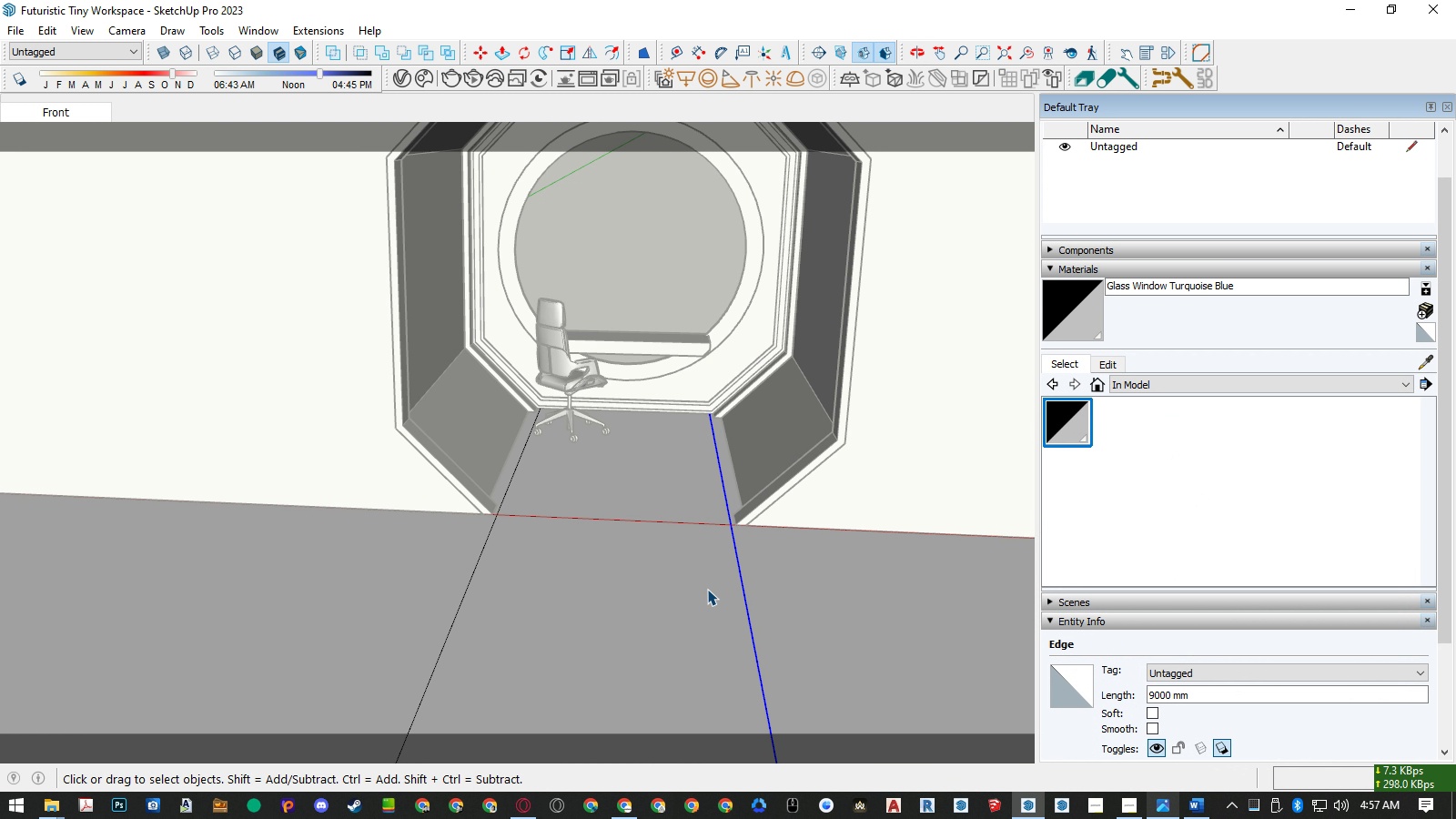 
scroll: coordinate [723, 537], scroll_direction: up, amount: 7.0
 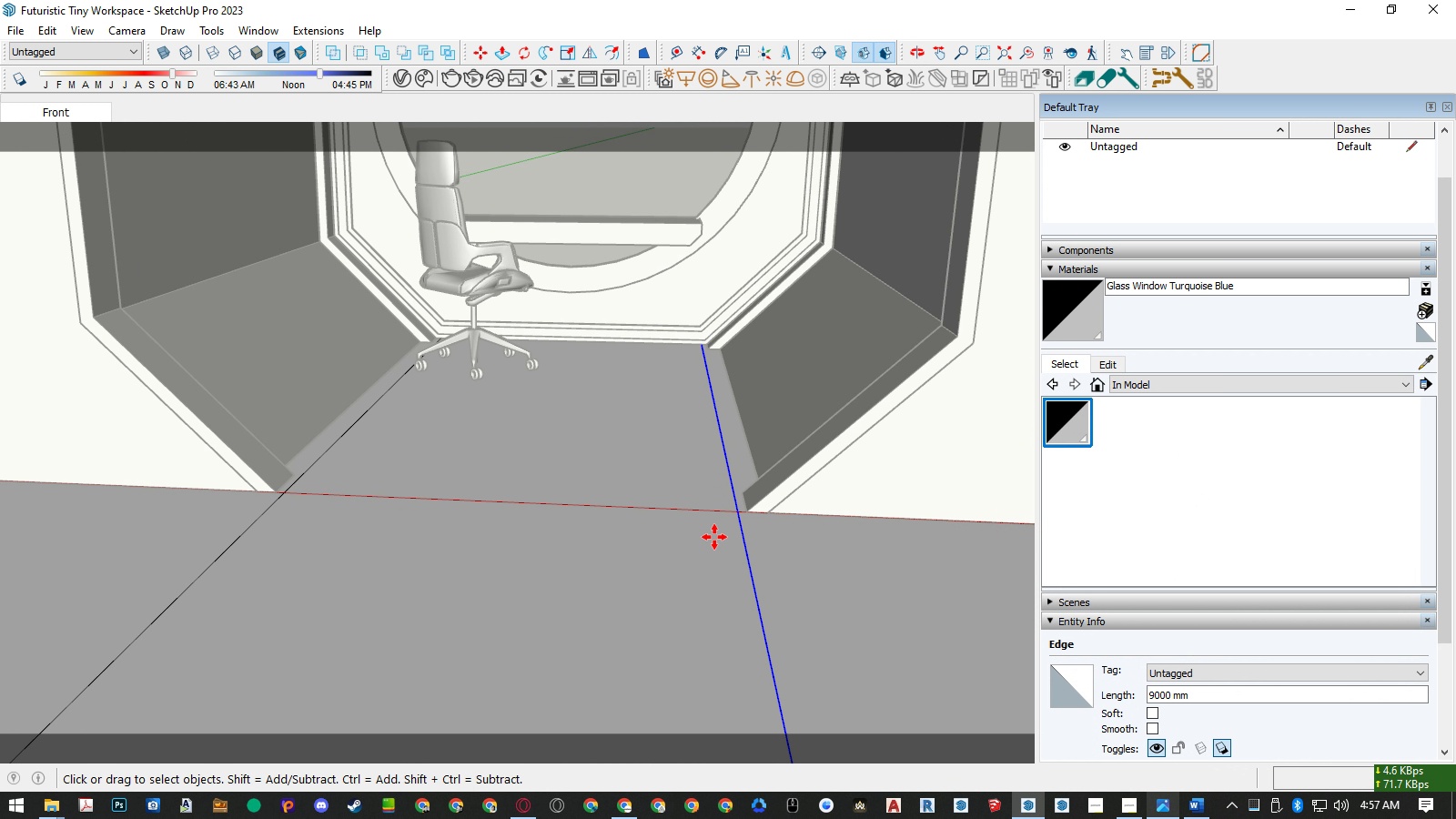 
key(M)
 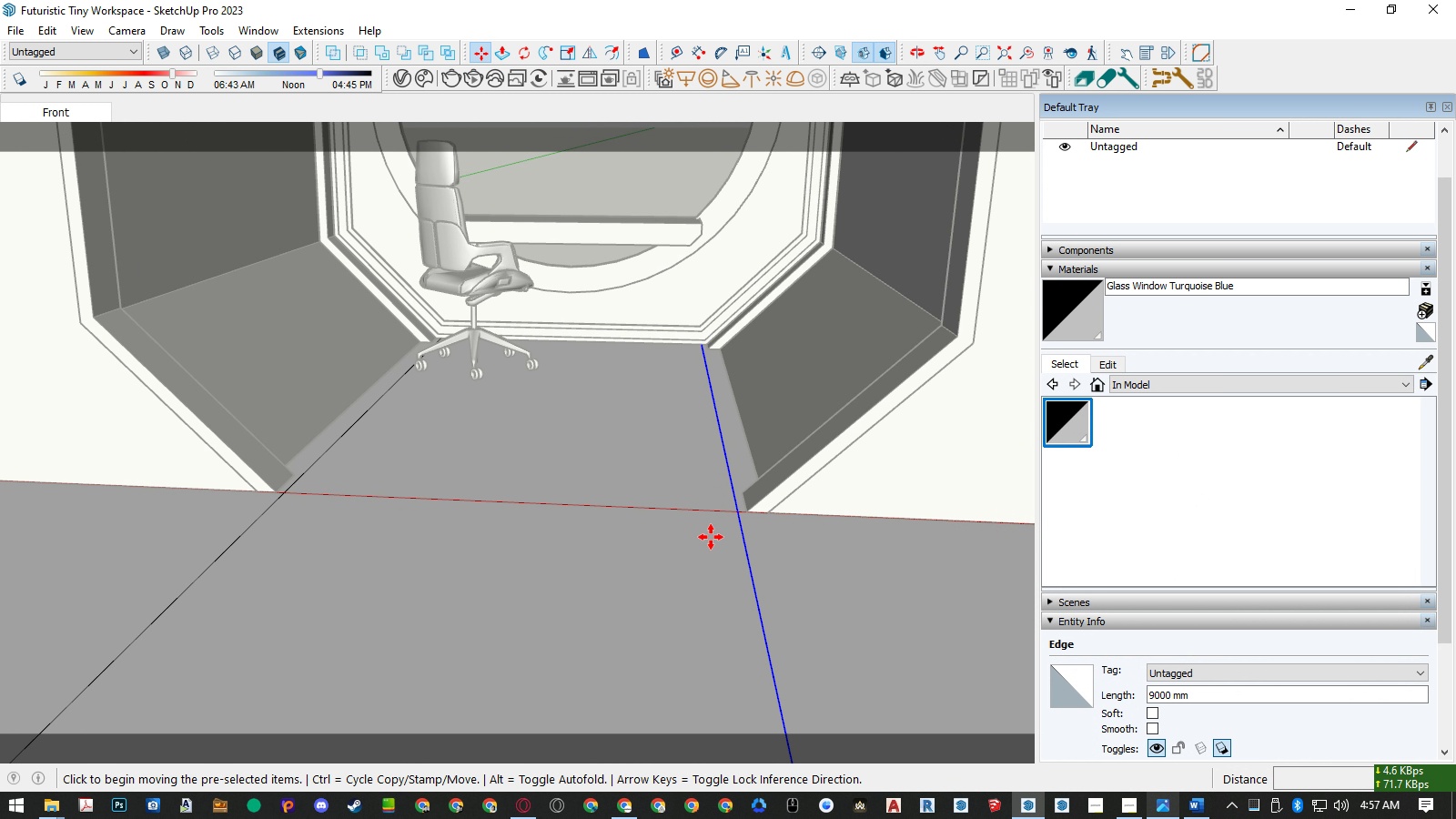 
left_click([711, 537])
 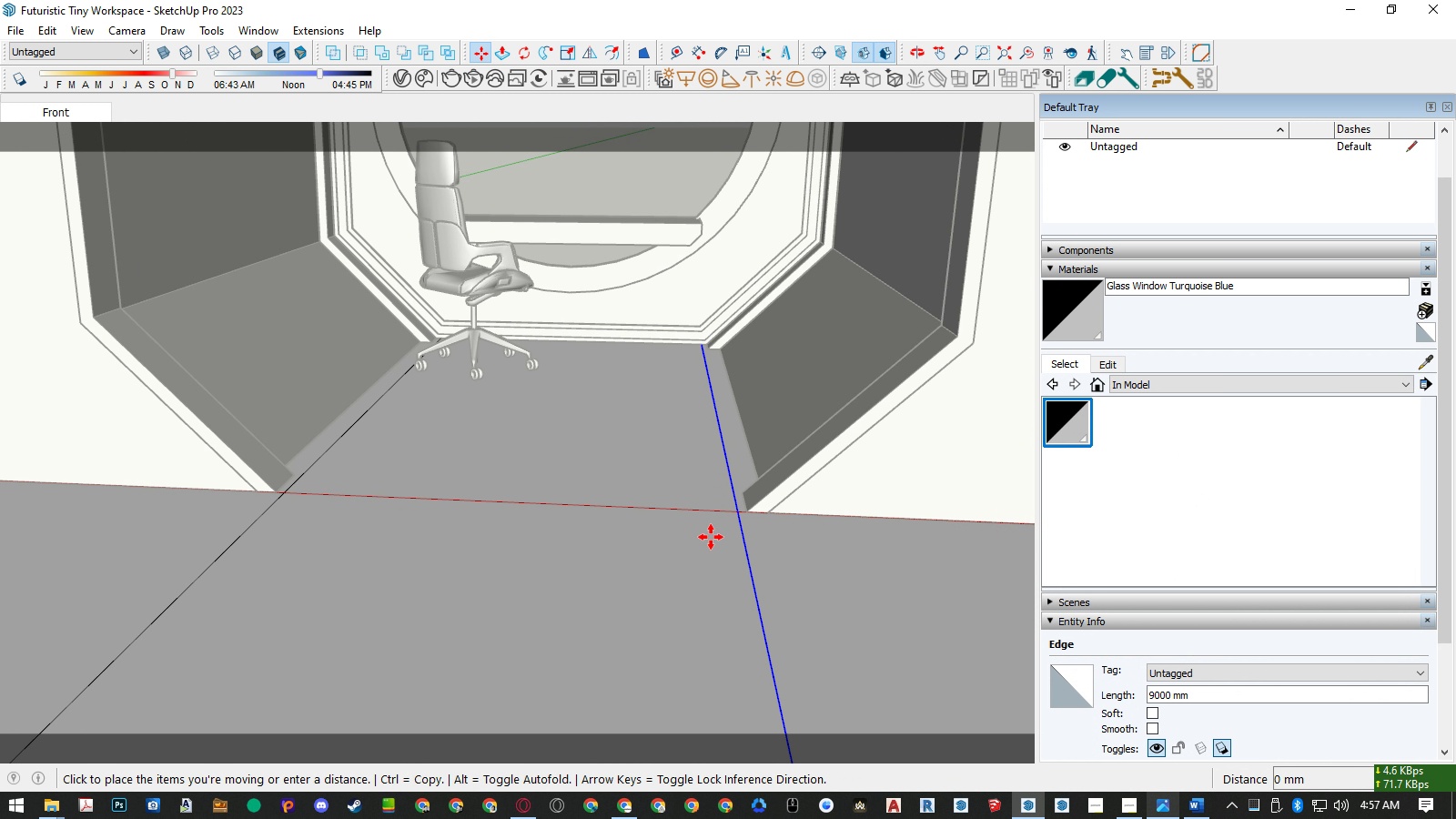 
key(ArrowRight)
 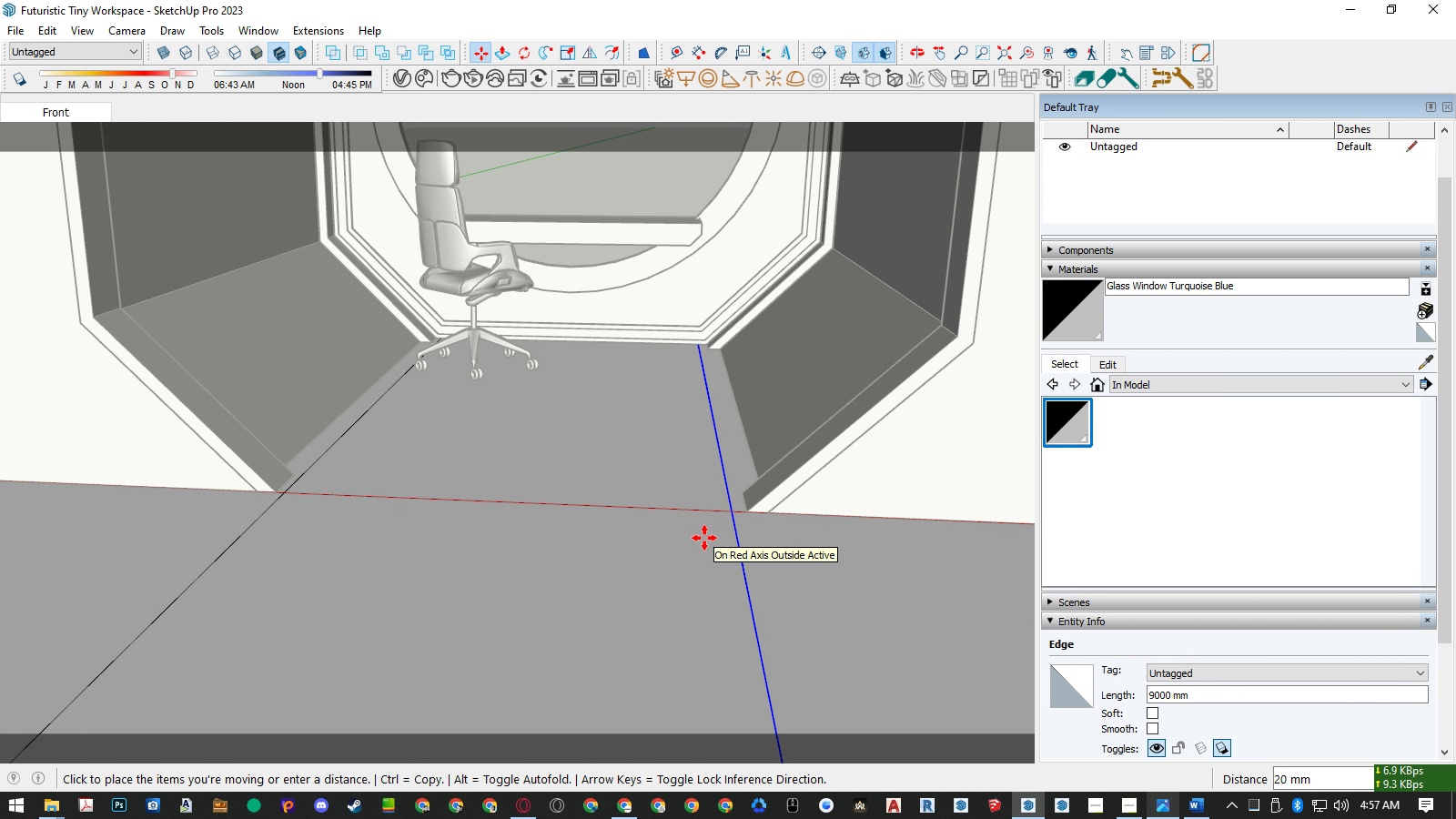 
key(Numpad2)
 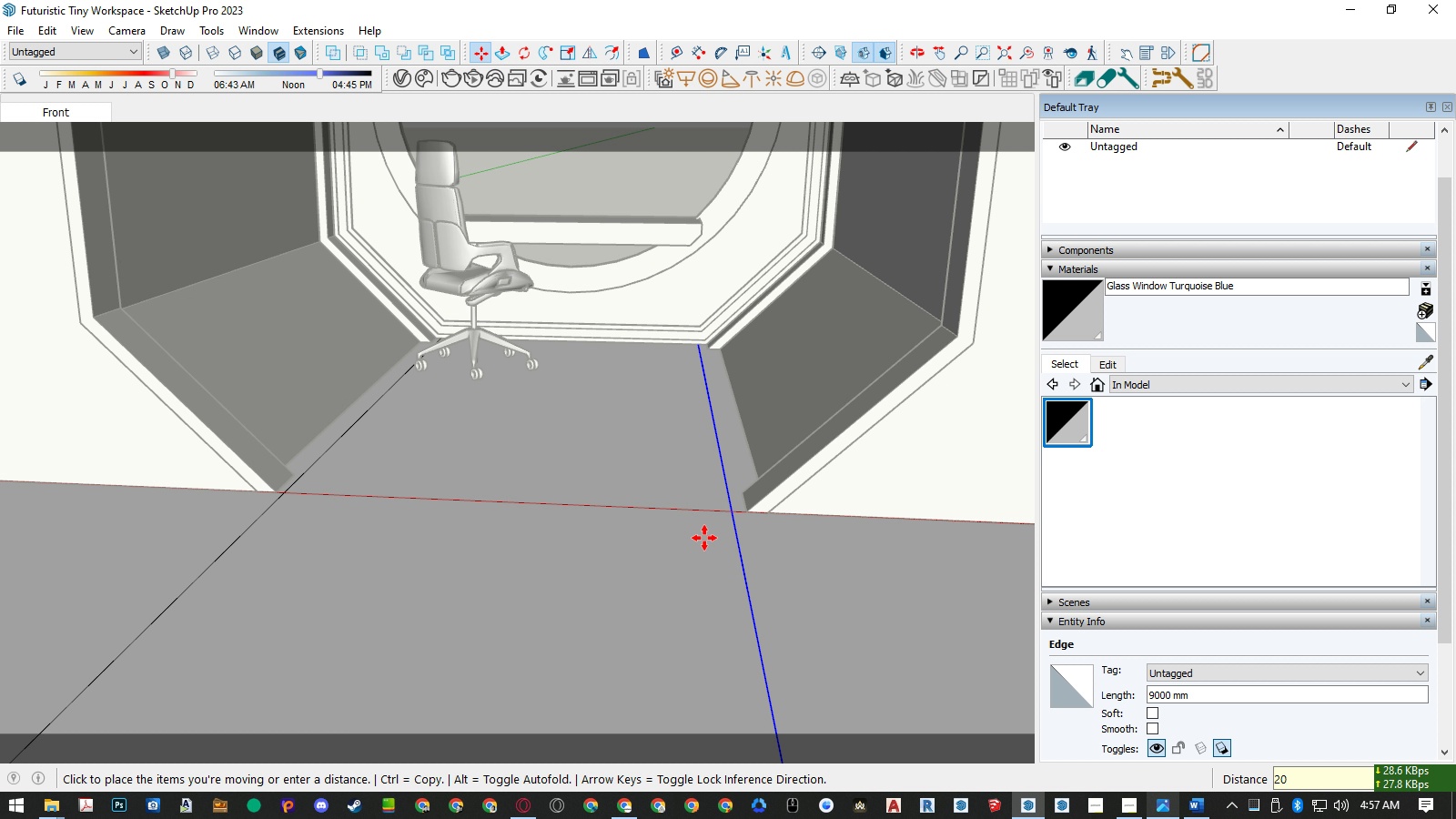 
key(Numpad0)
 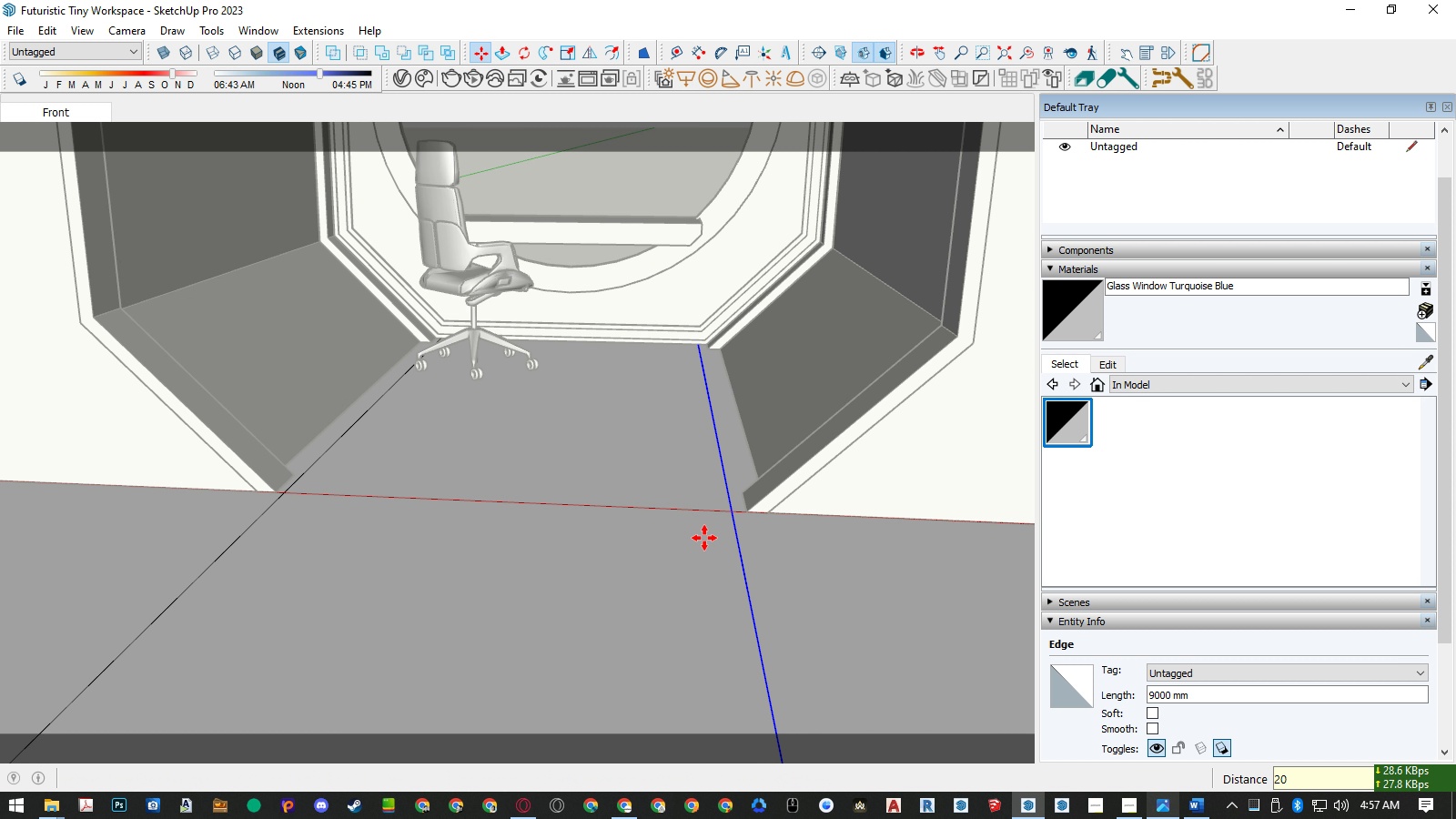 
key(NumpadEnter)
 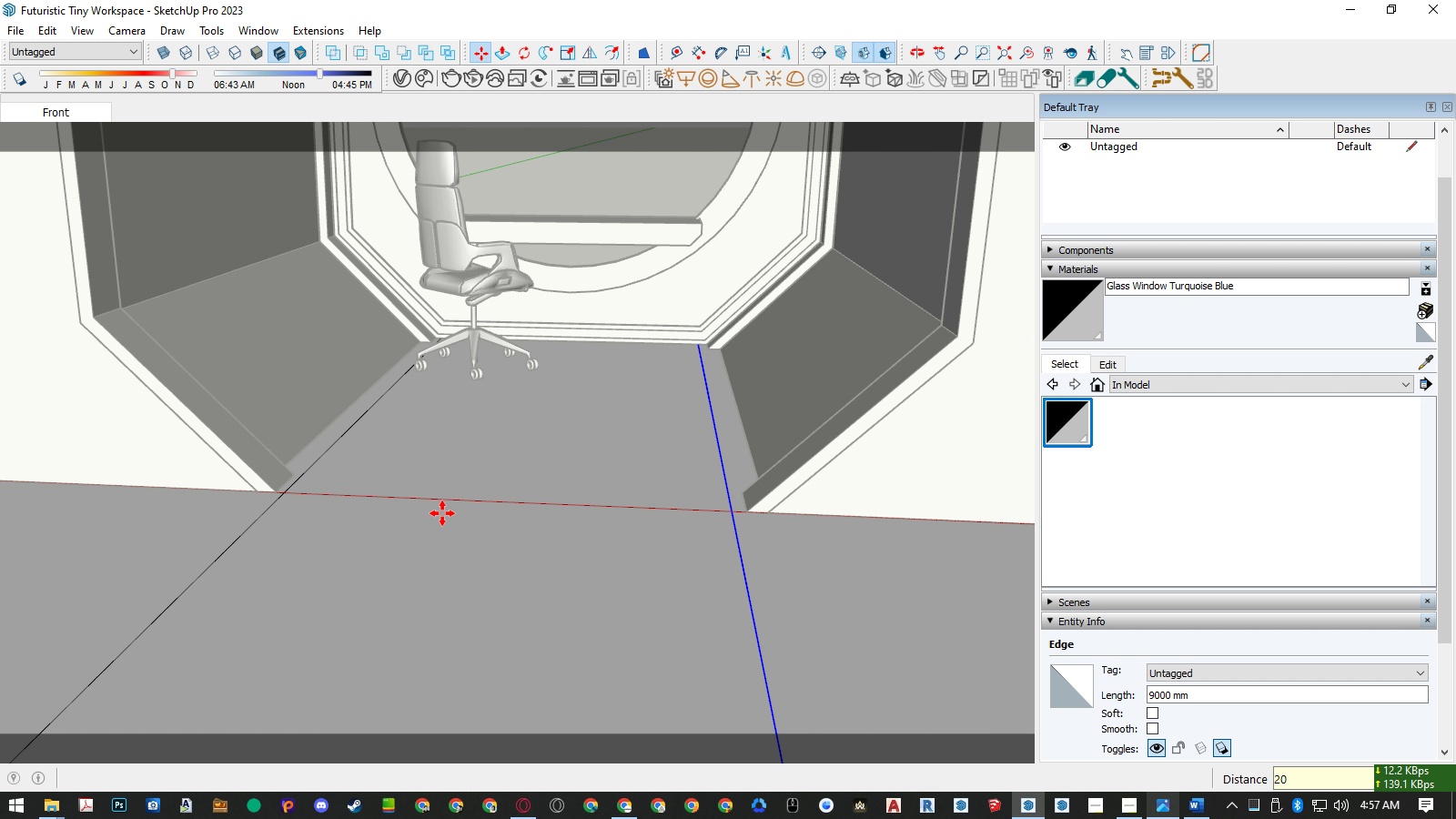 
key(Space)
 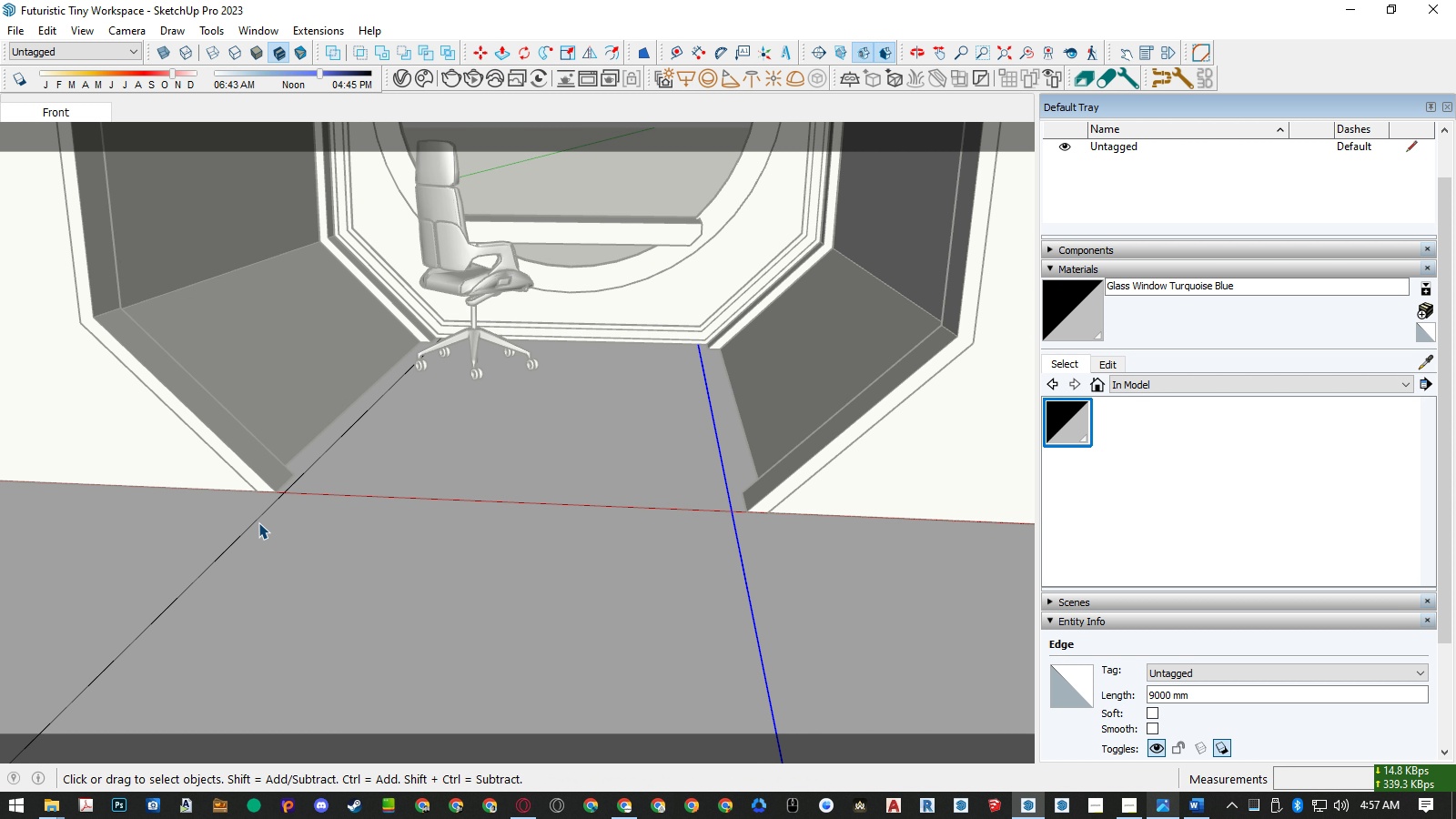 
left_click([258, 522])
 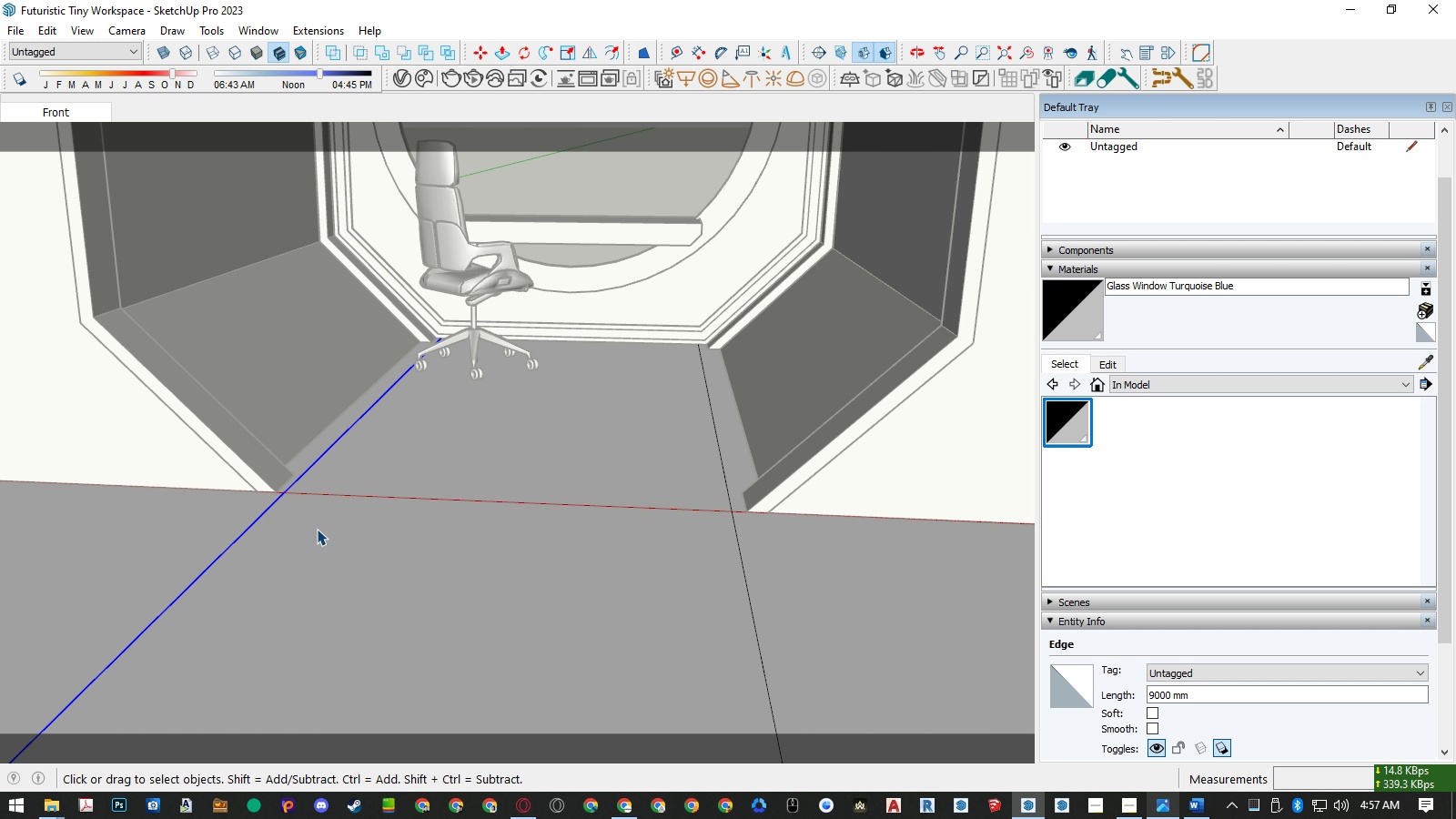 
key(M)
 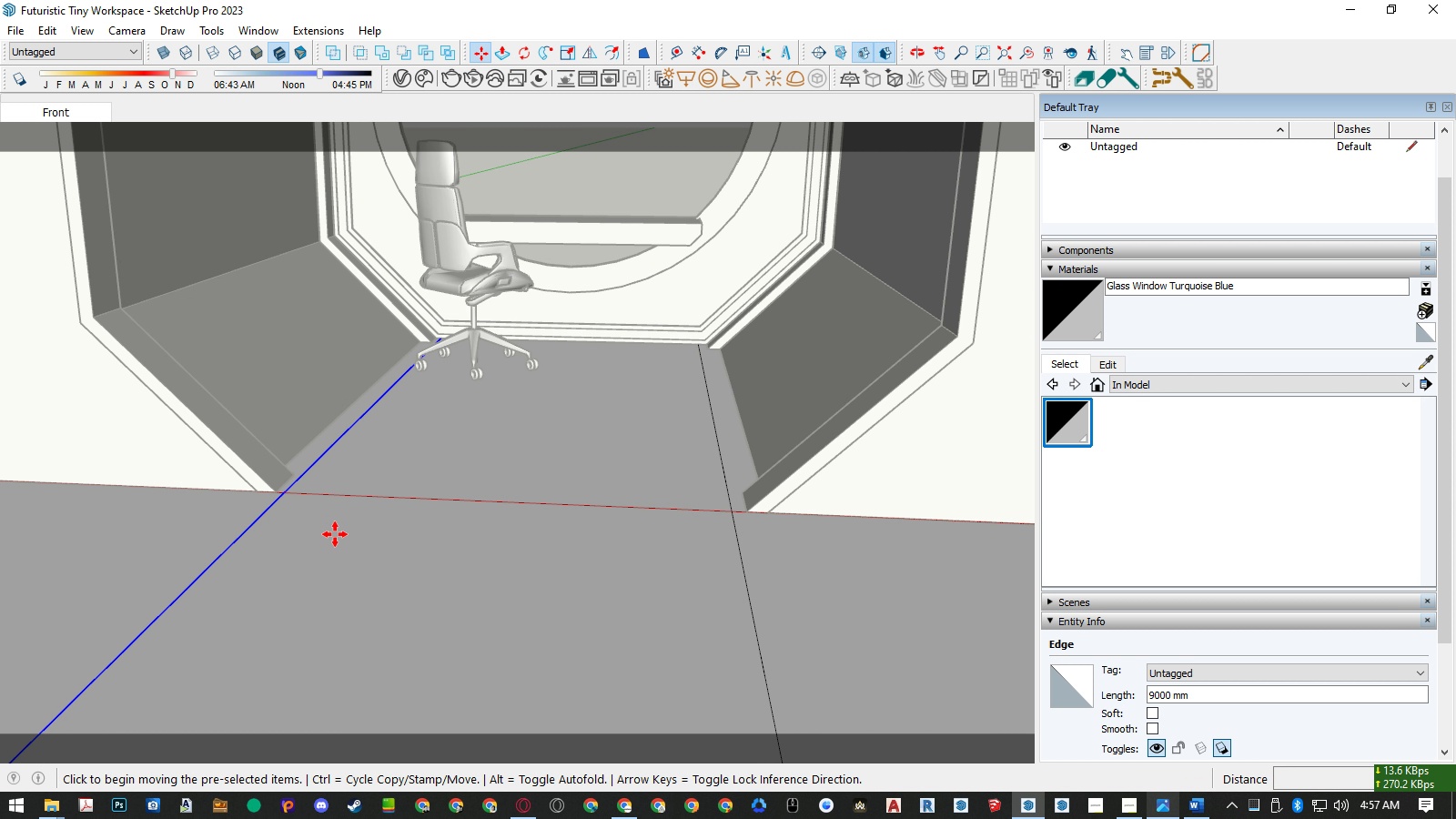 
left_click([335, 534])
 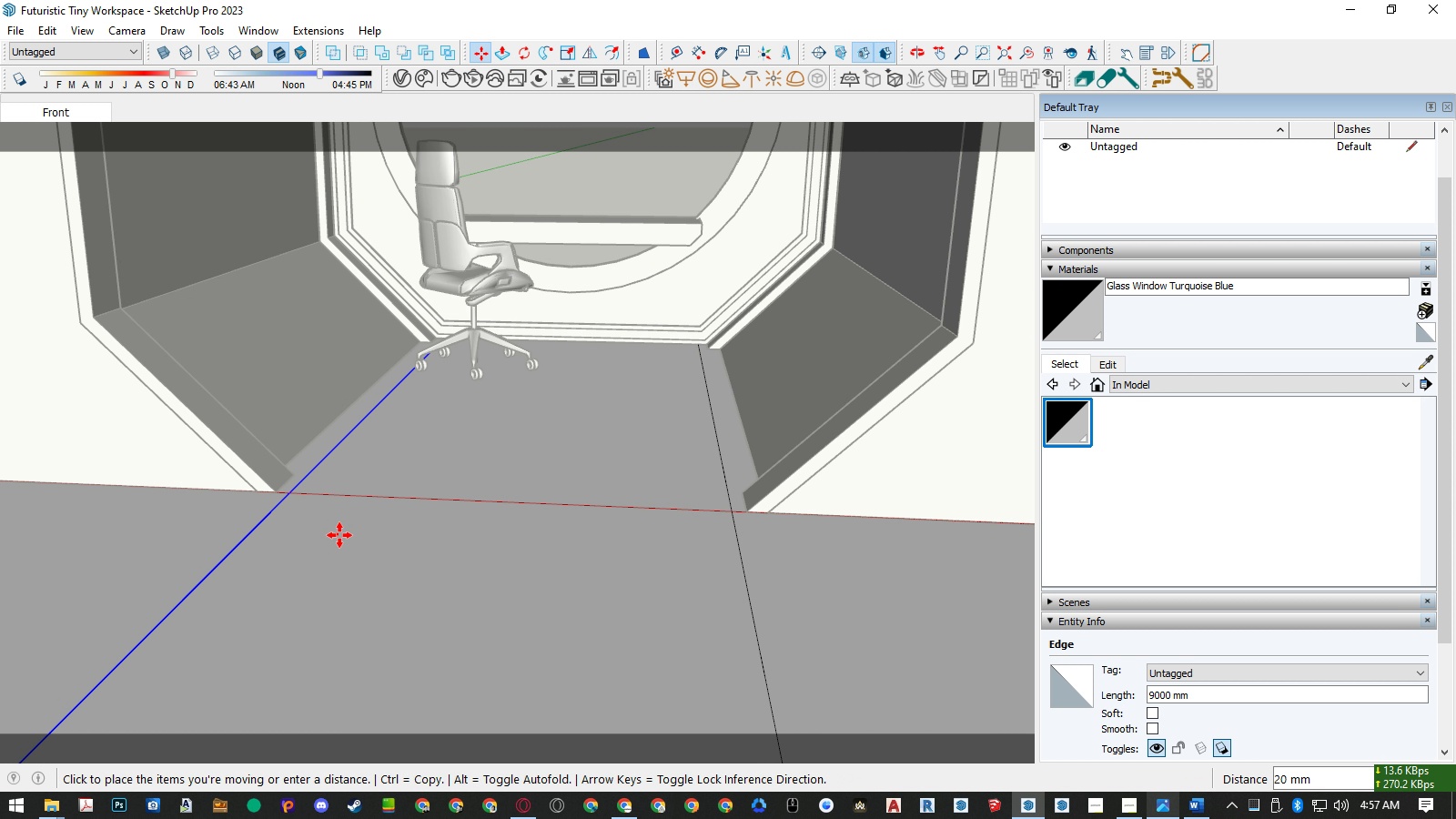 
key(ArrowRight)
 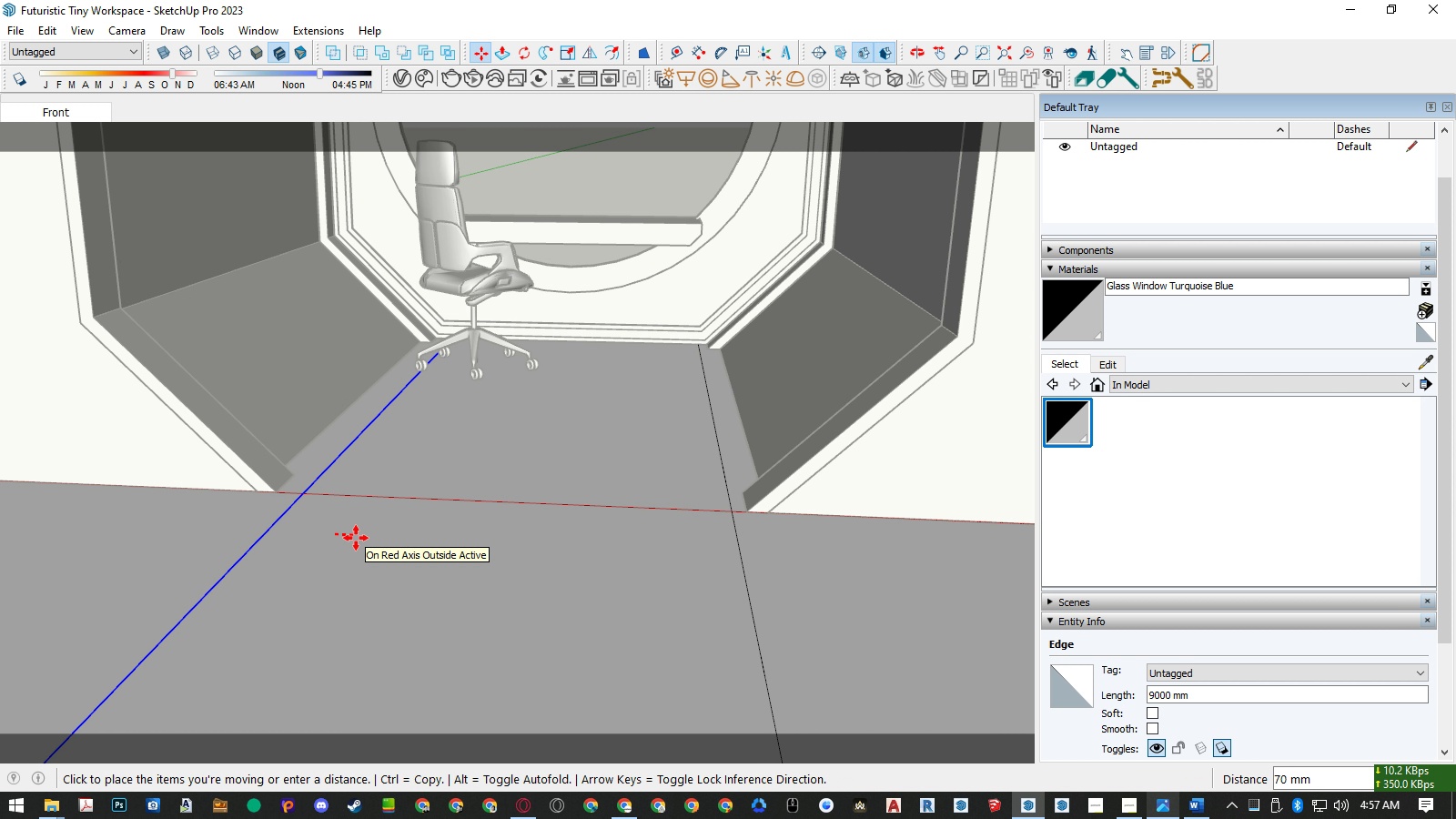 
key(Numpad2)
 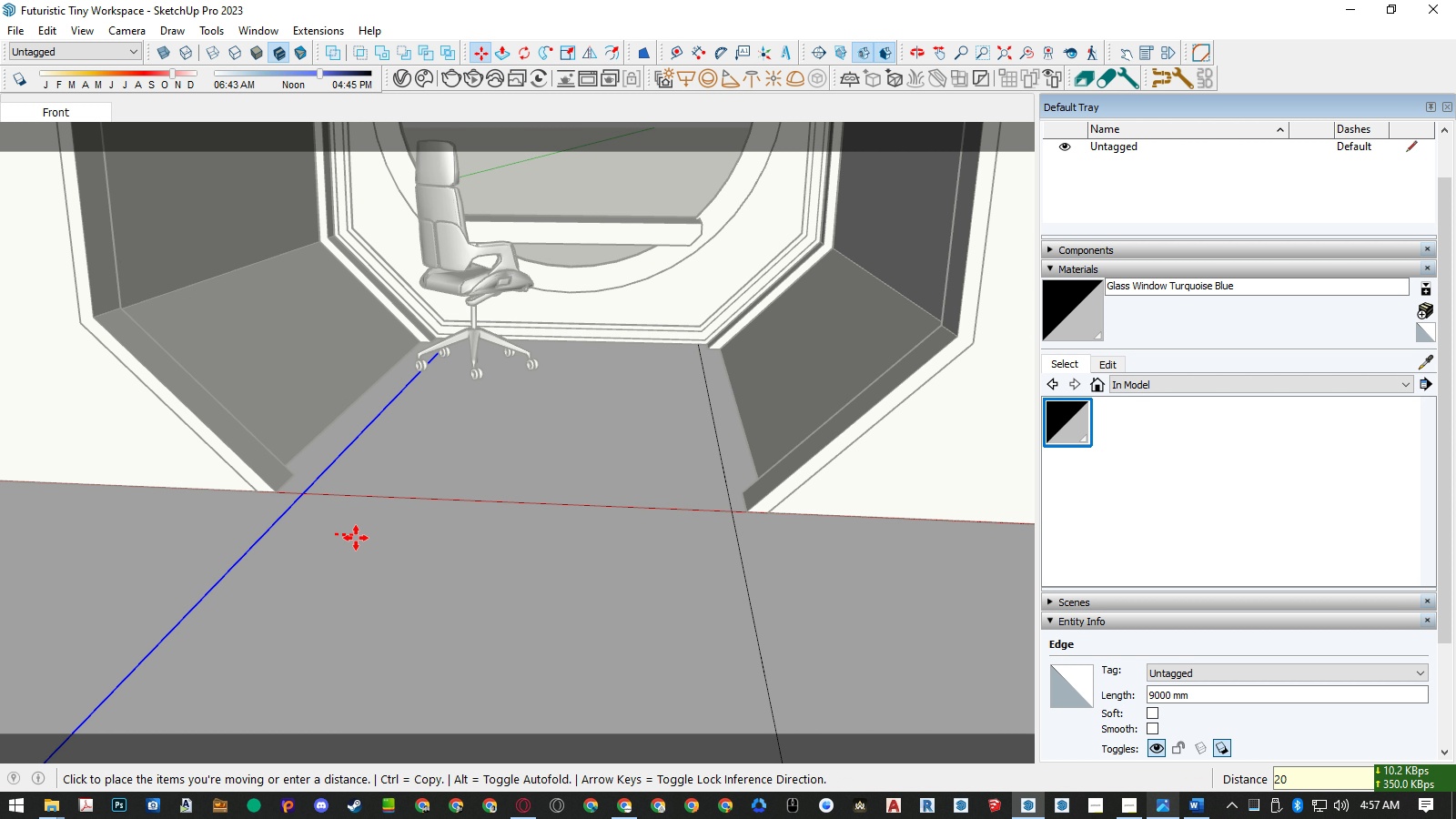 
key(Numpad0)
 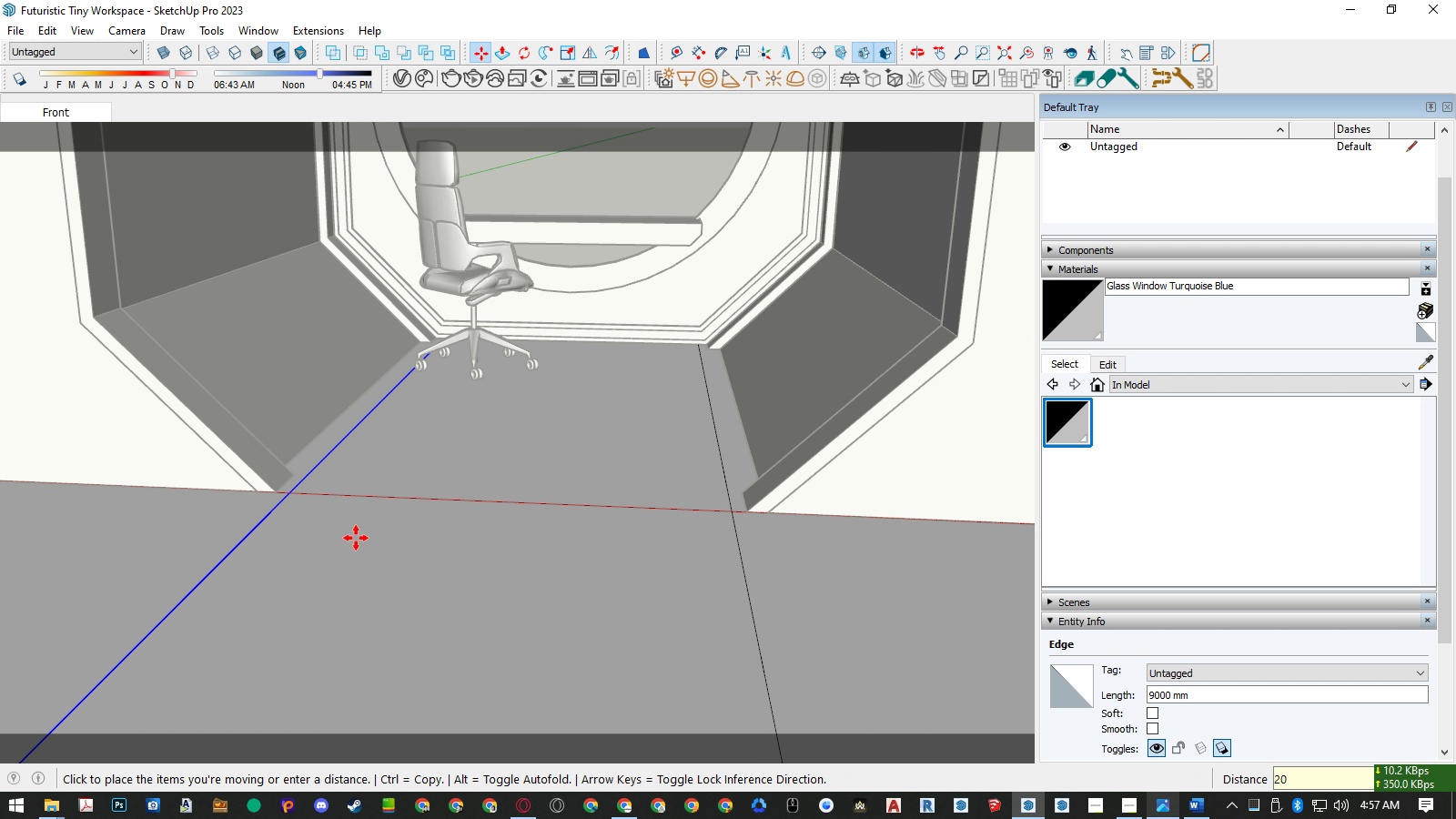 
key(NumpadEnter)
 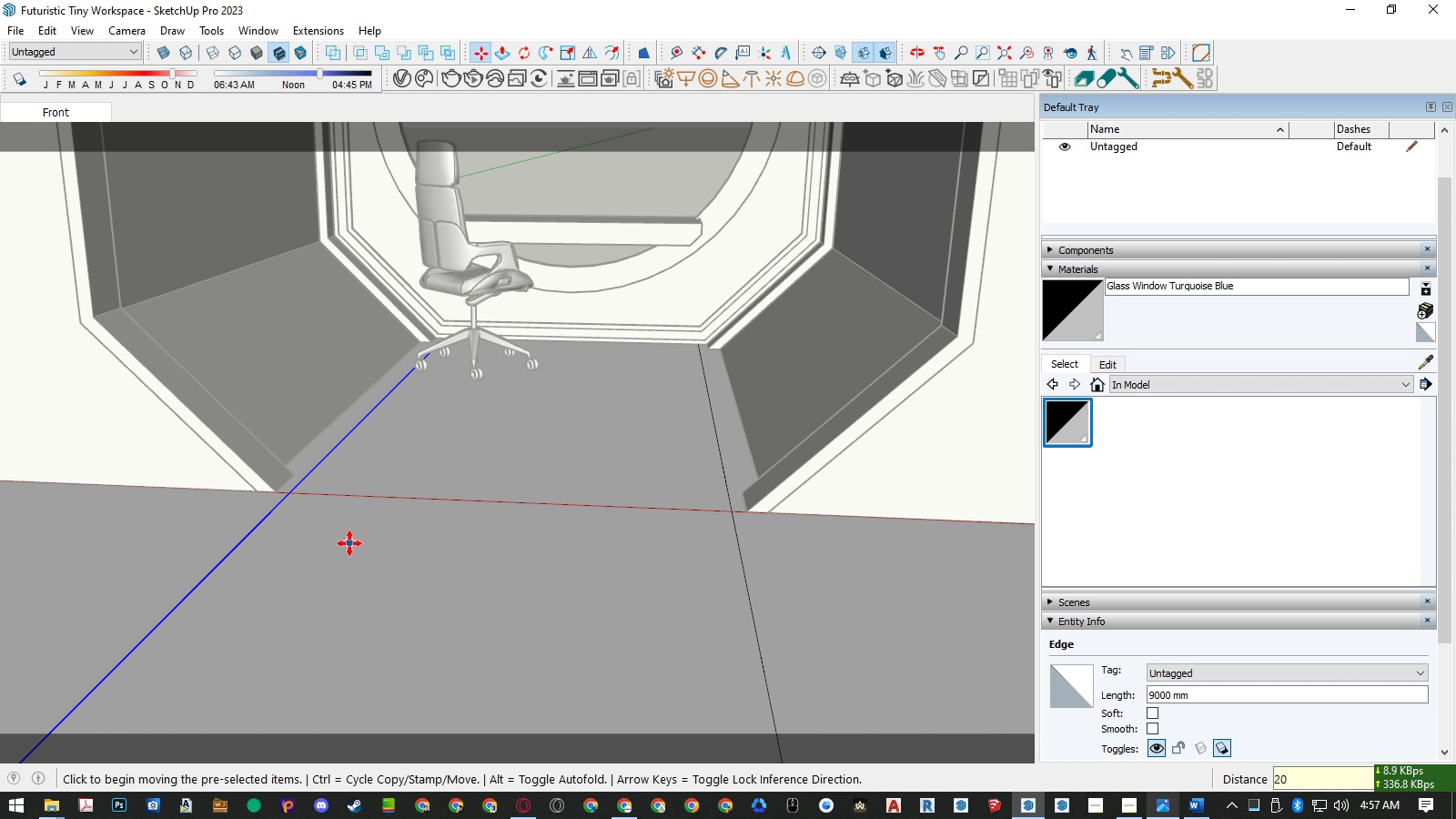 
key(Space)
 